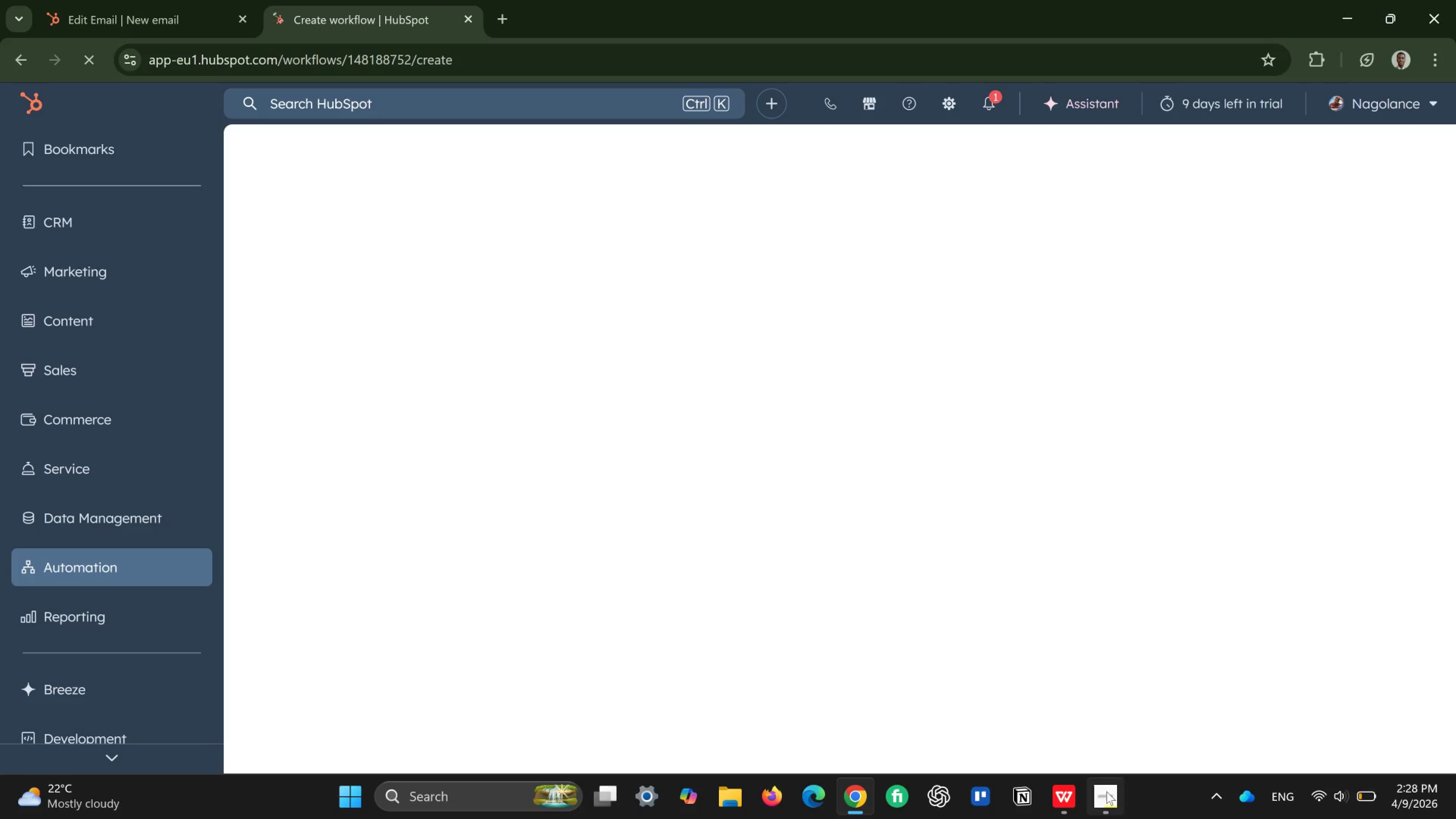 
left_click([268, 447])
 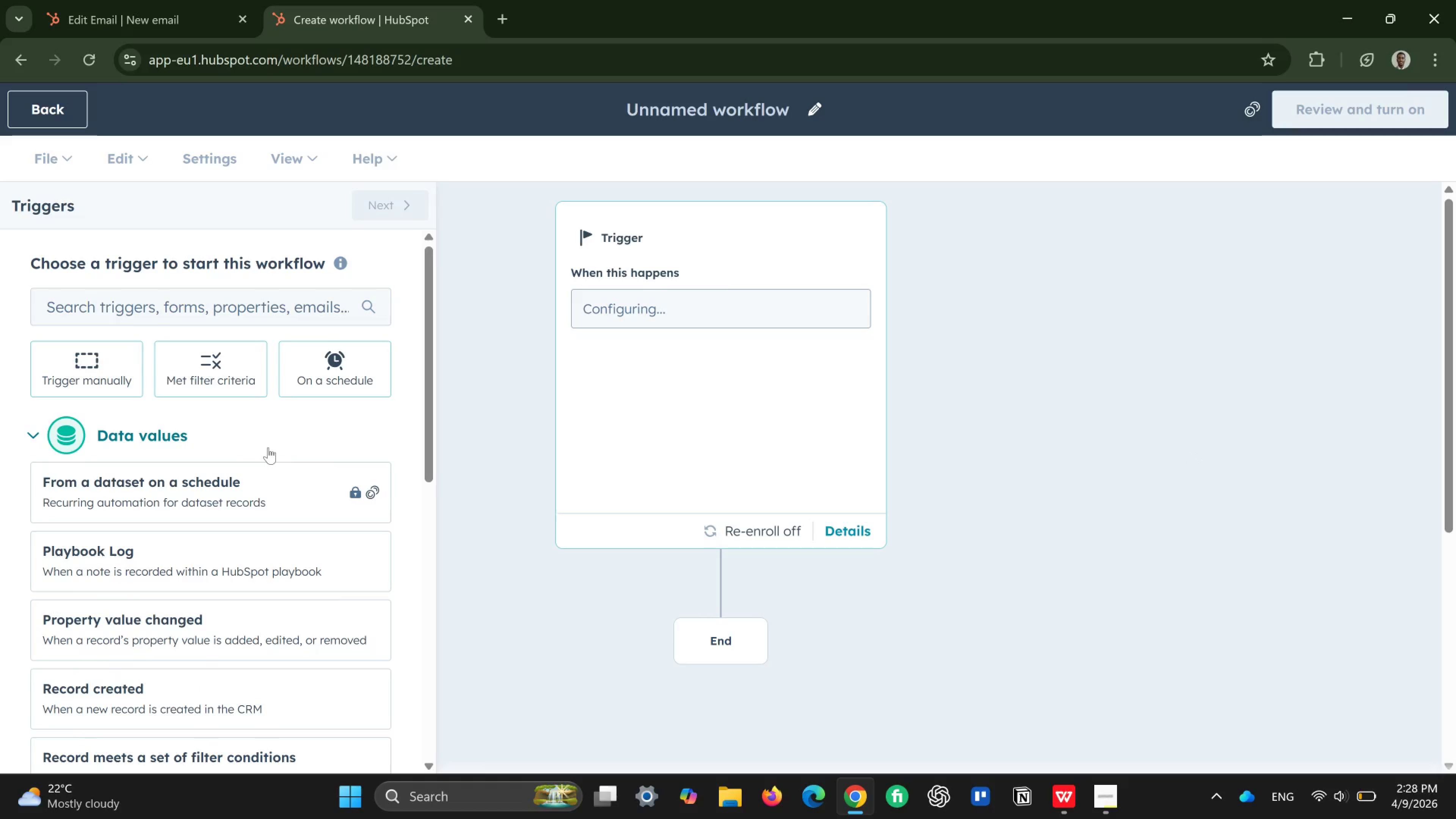 
wait(11.36)
 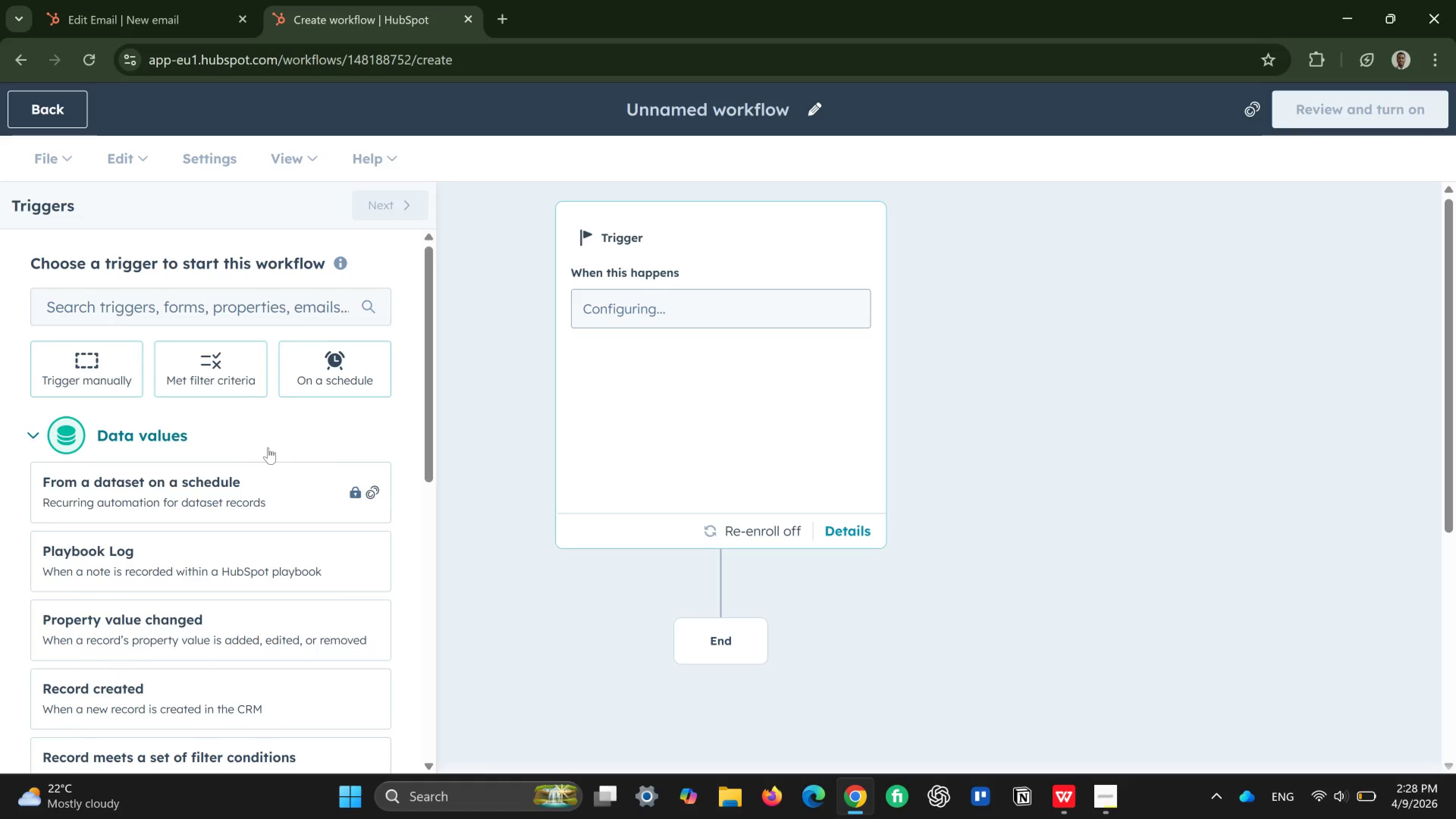 
scroll: coordinate [168, 519], scroll_direction: none, amount: 0.0
 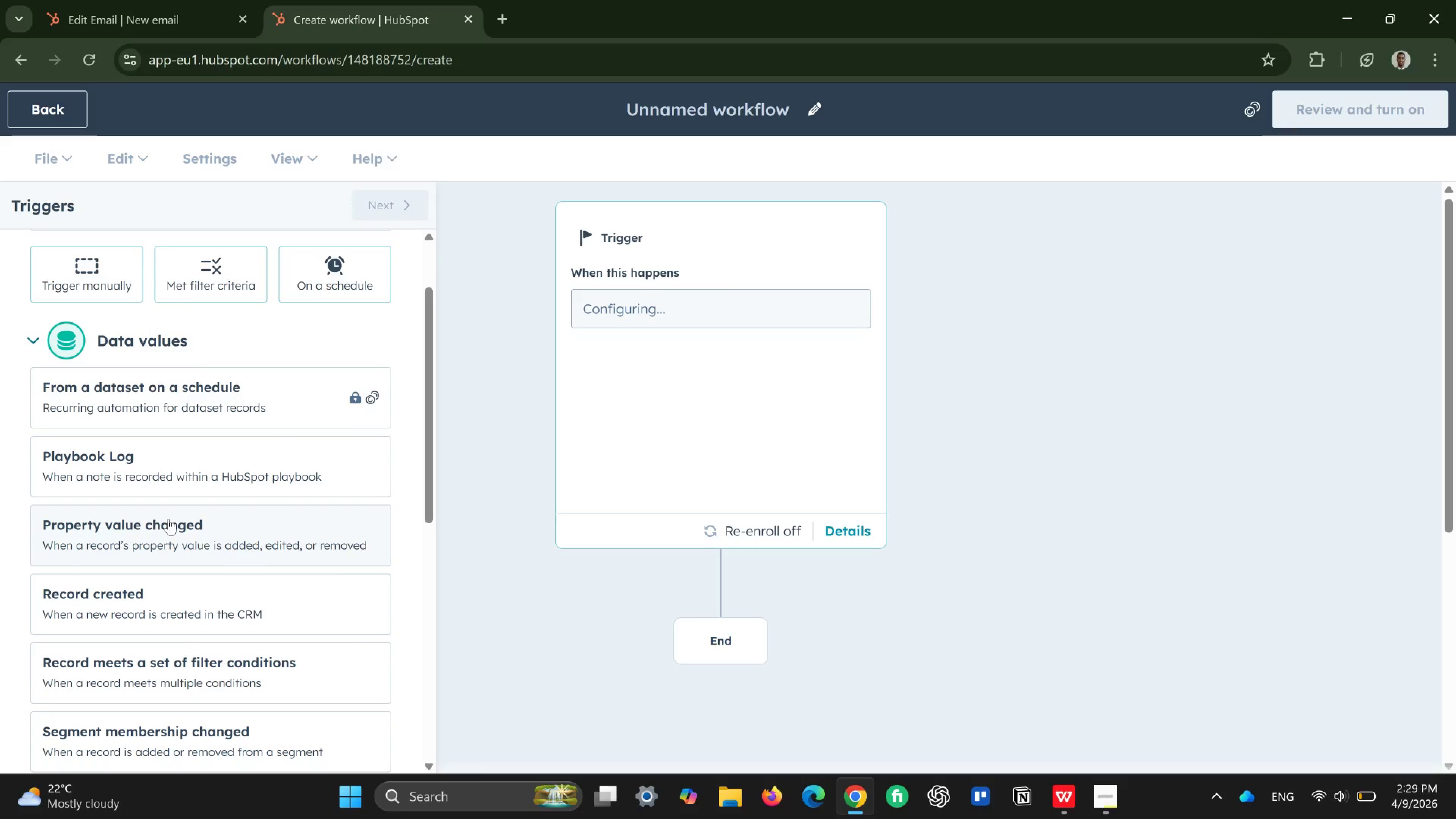 
scroll: coordinate [206, 543], scroll_direction: down, amount: 4.0
 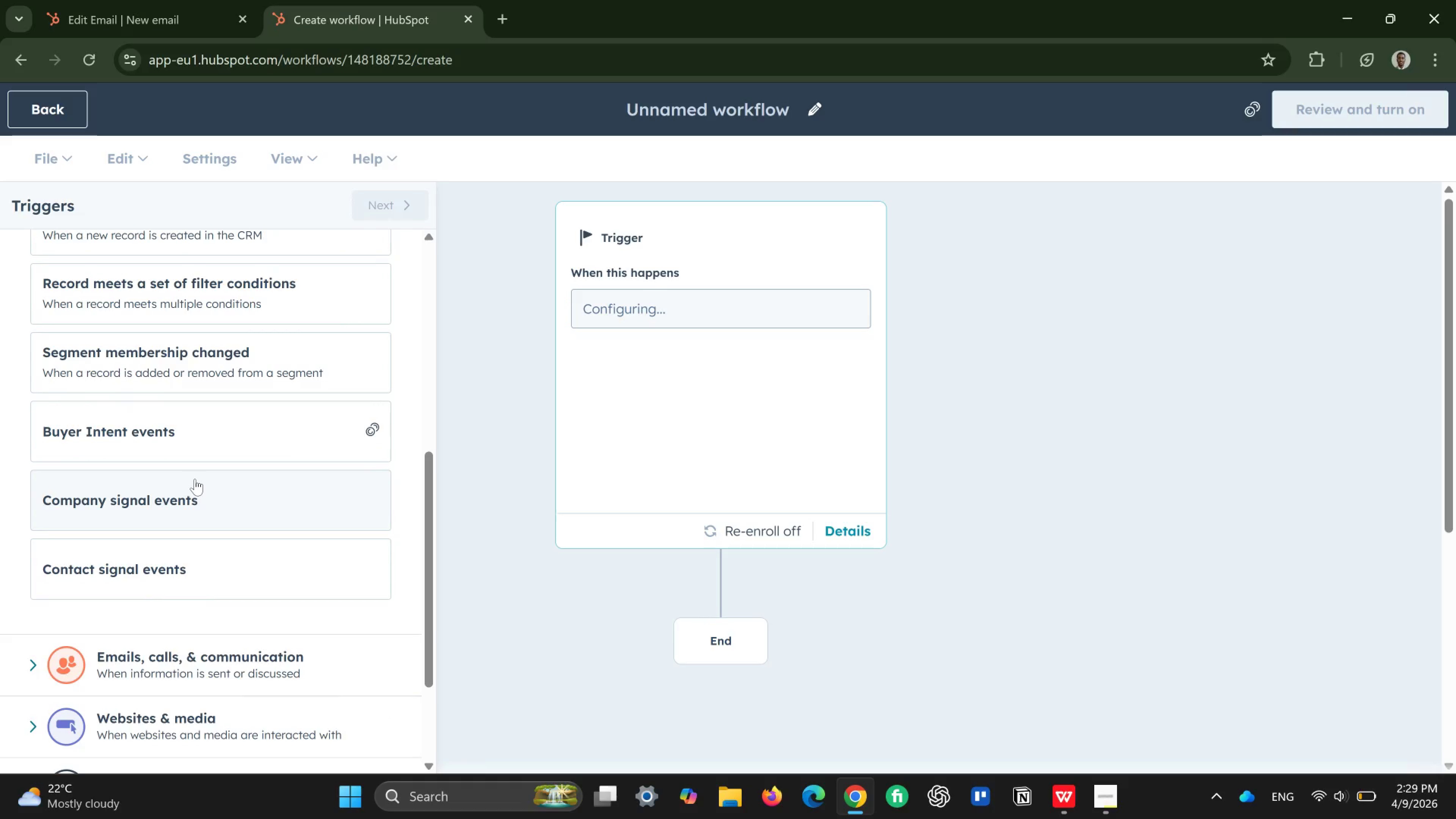 
wait(5.44)
 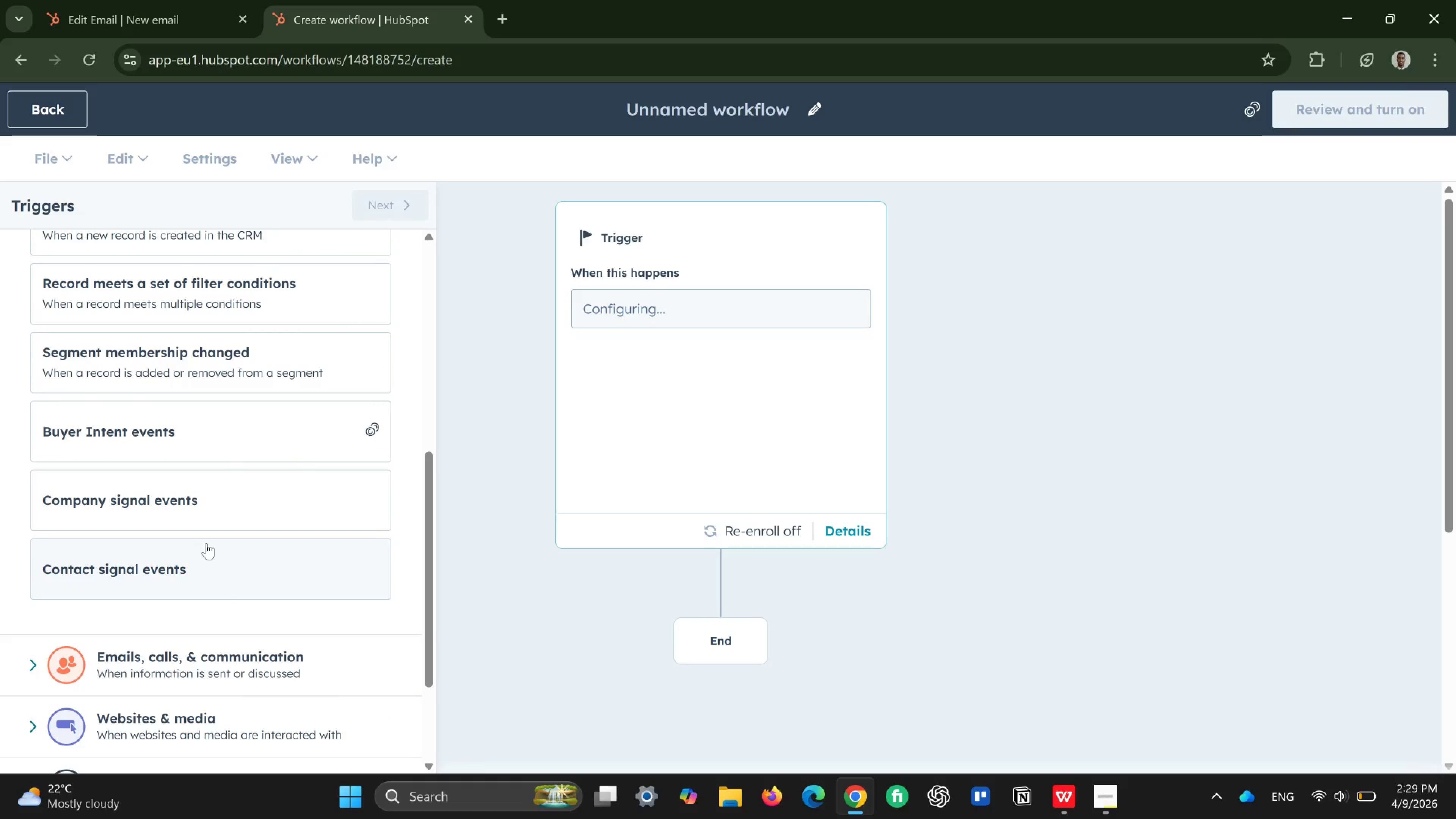 
scroll: coordinate [195, 479], scroll_direction: none, amount: 0.0
 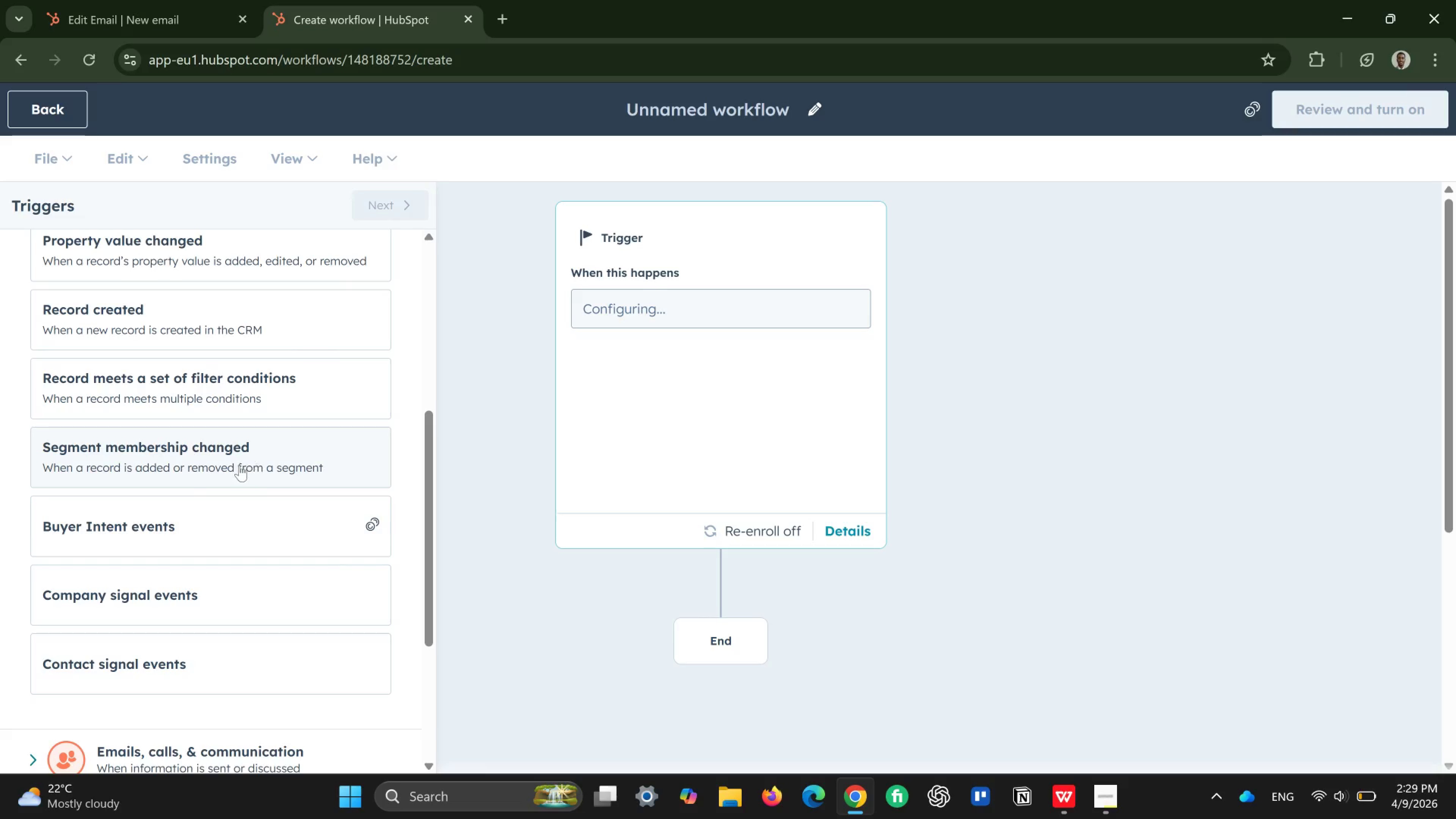 
left_click([224, 465])
 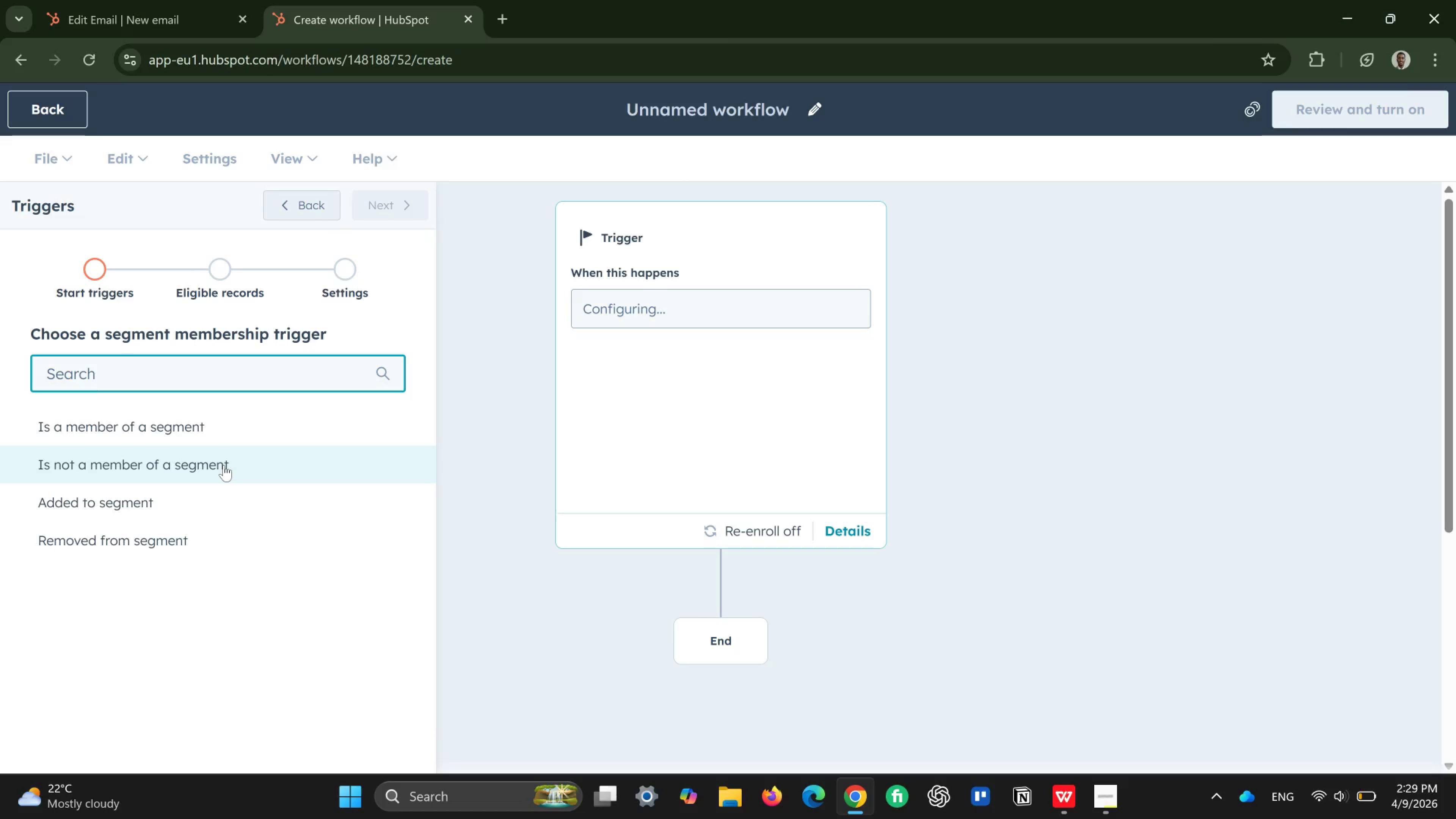 
wait(14.44)
 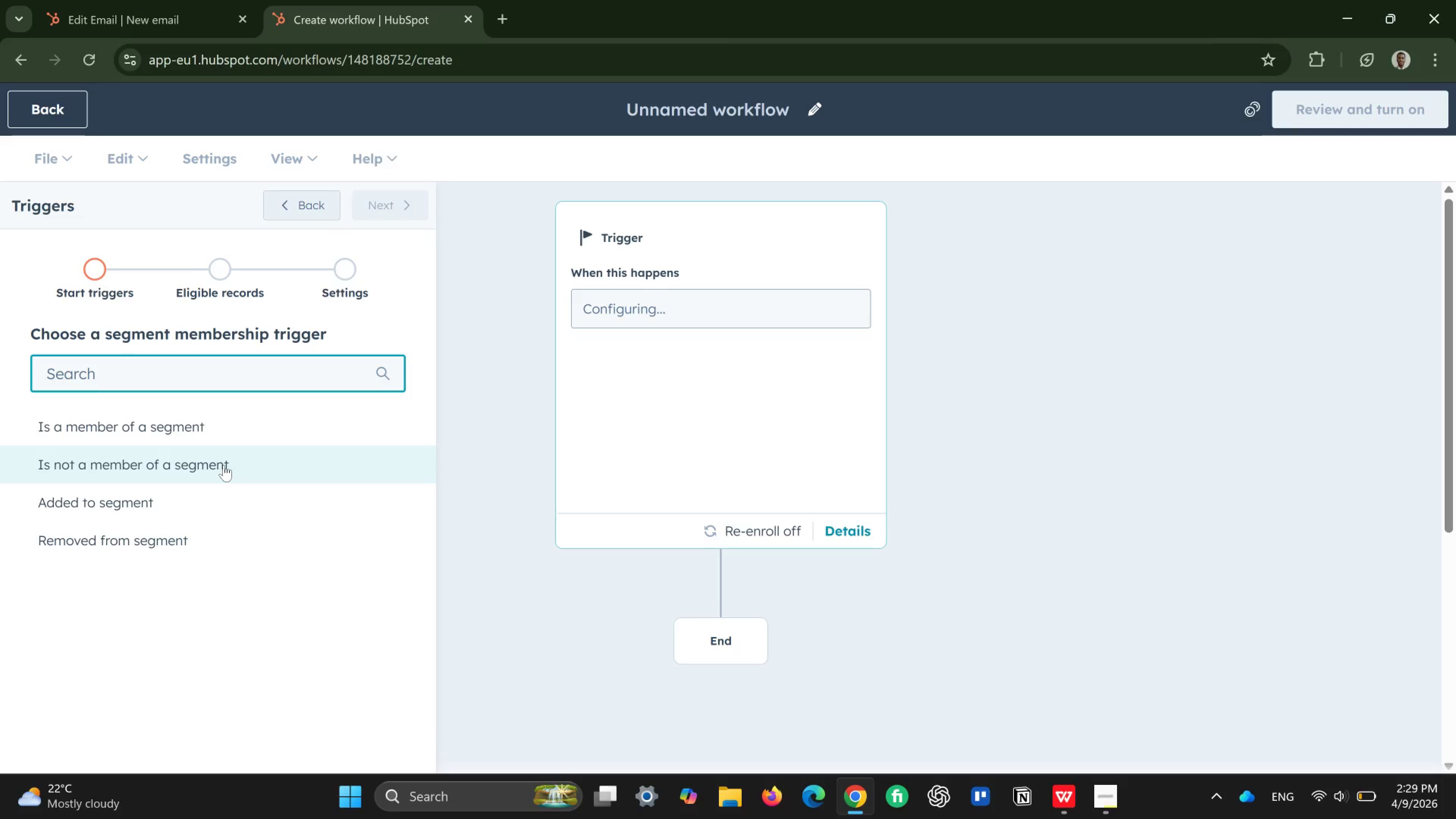 
type(las)
key(Backspace)
type(p)
key(Backspace)
key(Backspace)
key(Backspace)
 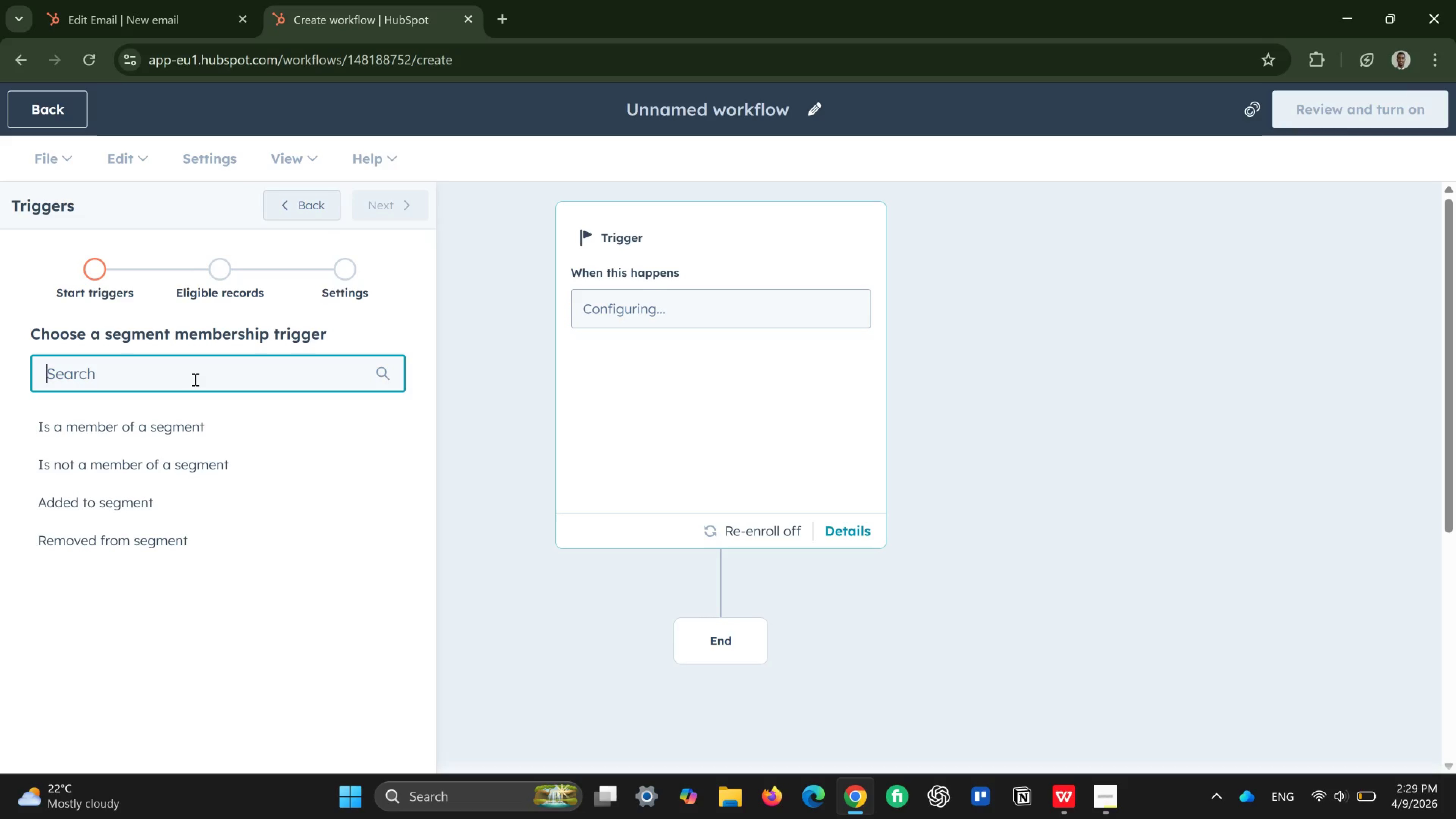 
wait(11.04)
 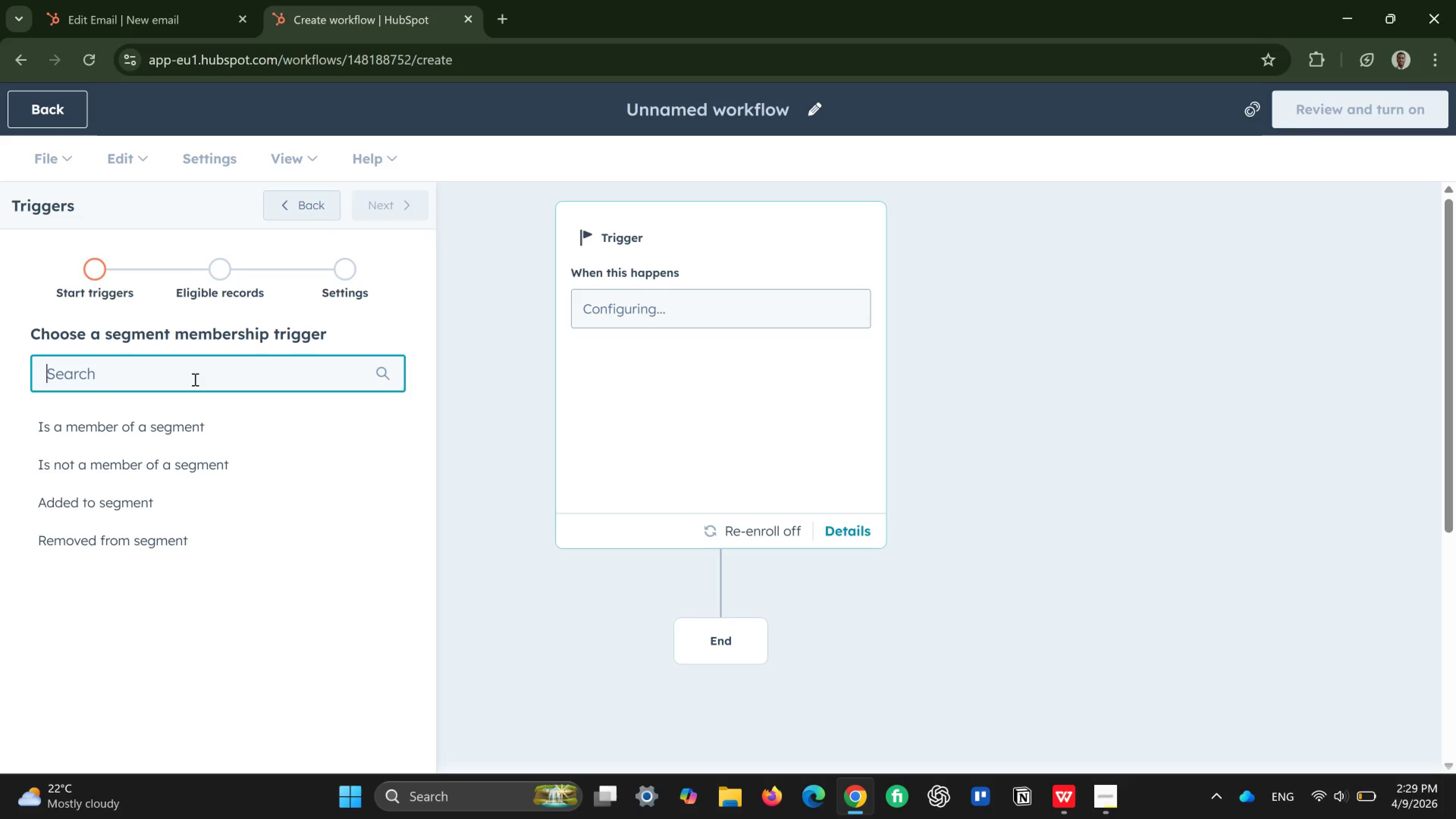 
left_click([174, 414])
 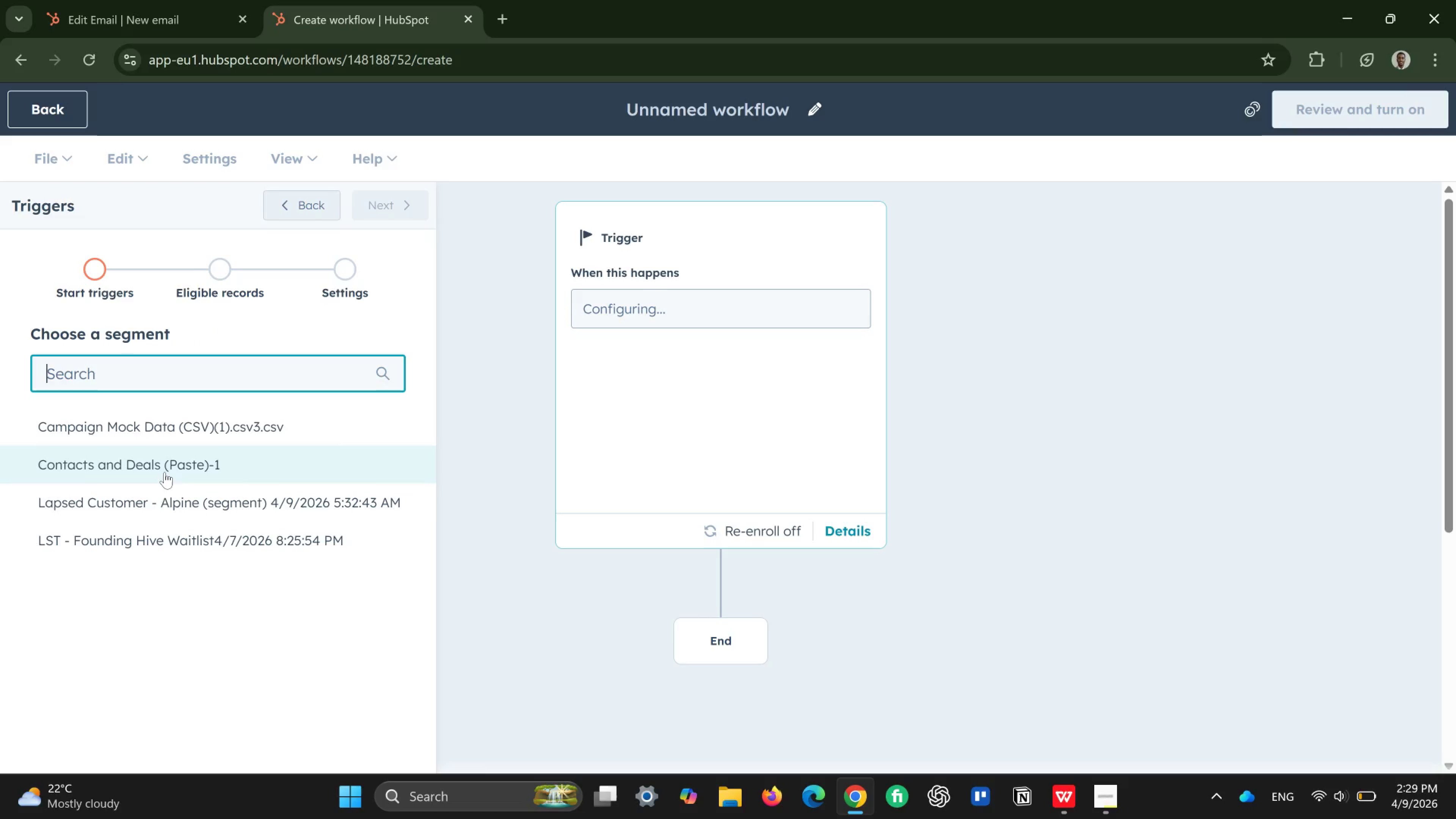 
left_click([163, 490])
 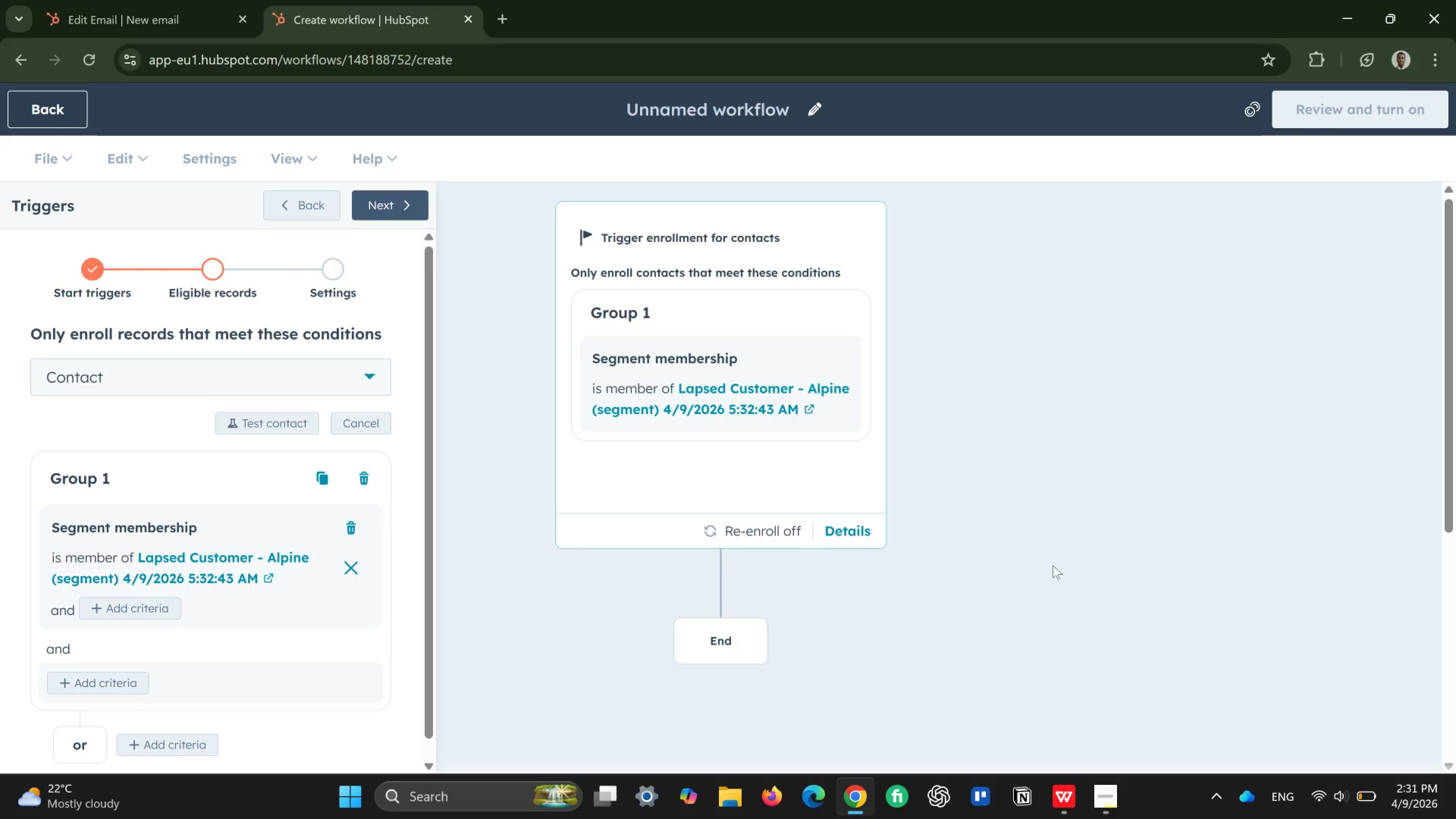 
wait(132.41)
 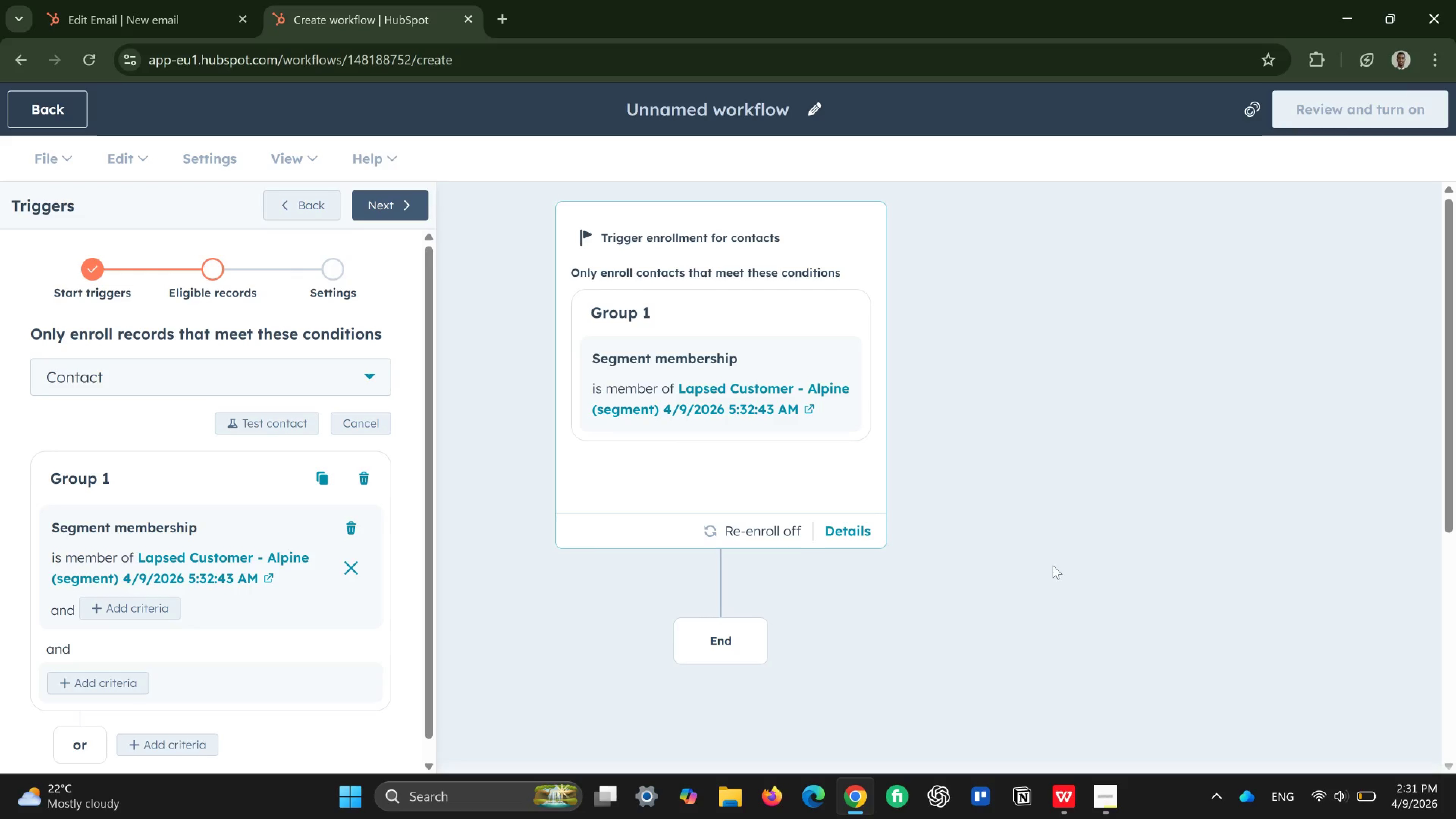 
left_click([115, 600])
 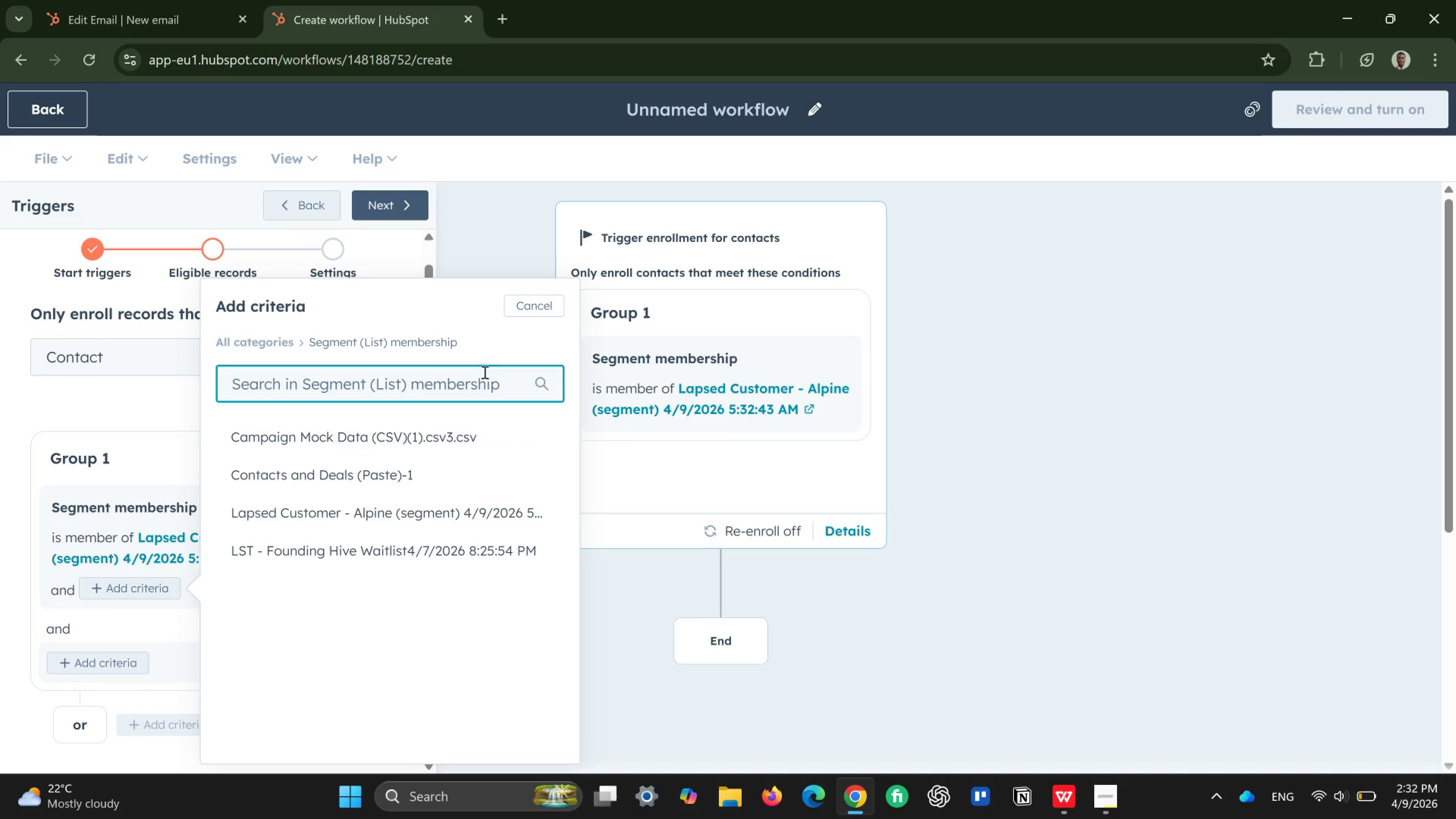 
wait(6.43)
 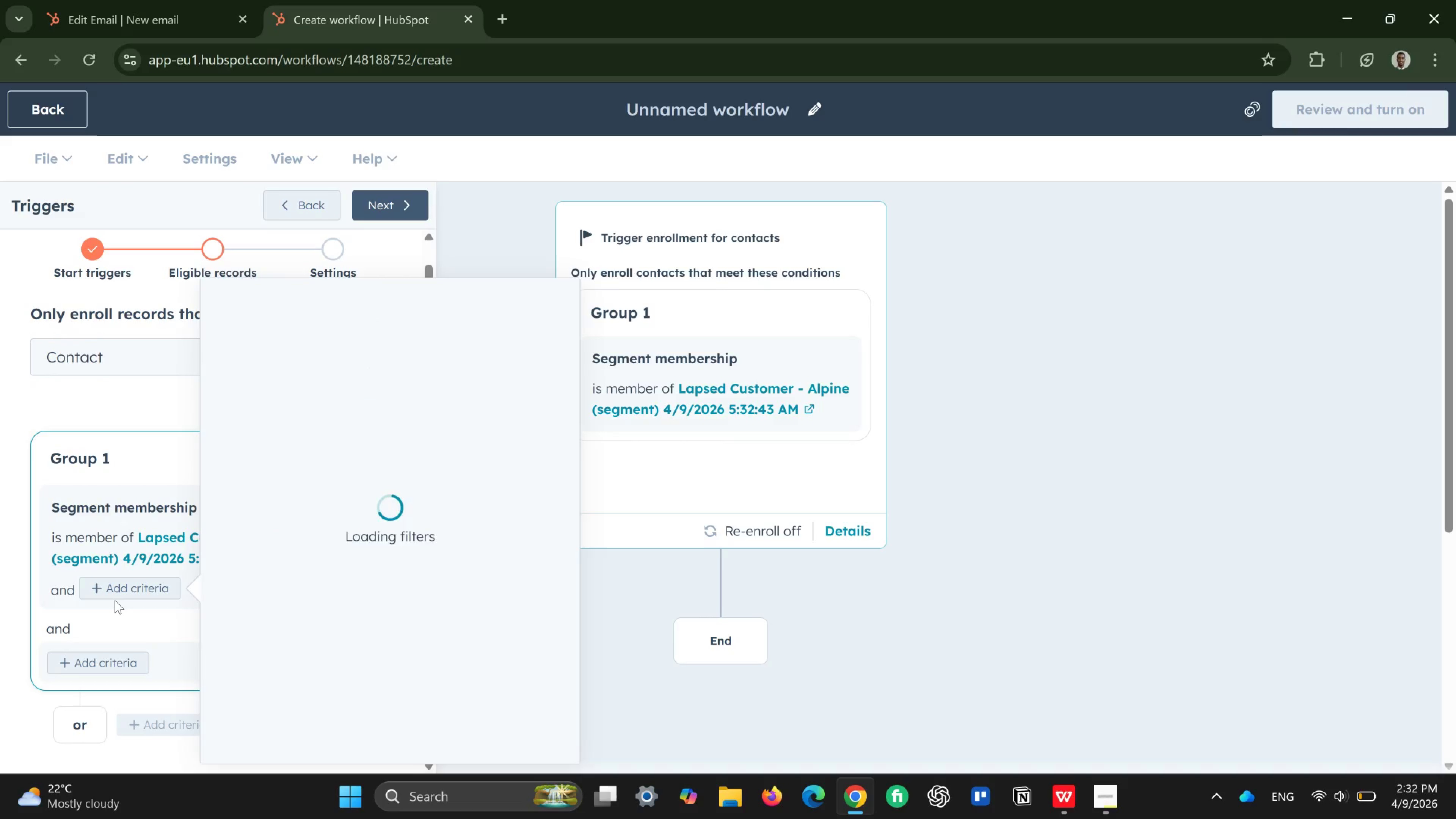 
left_click([546, 309])
 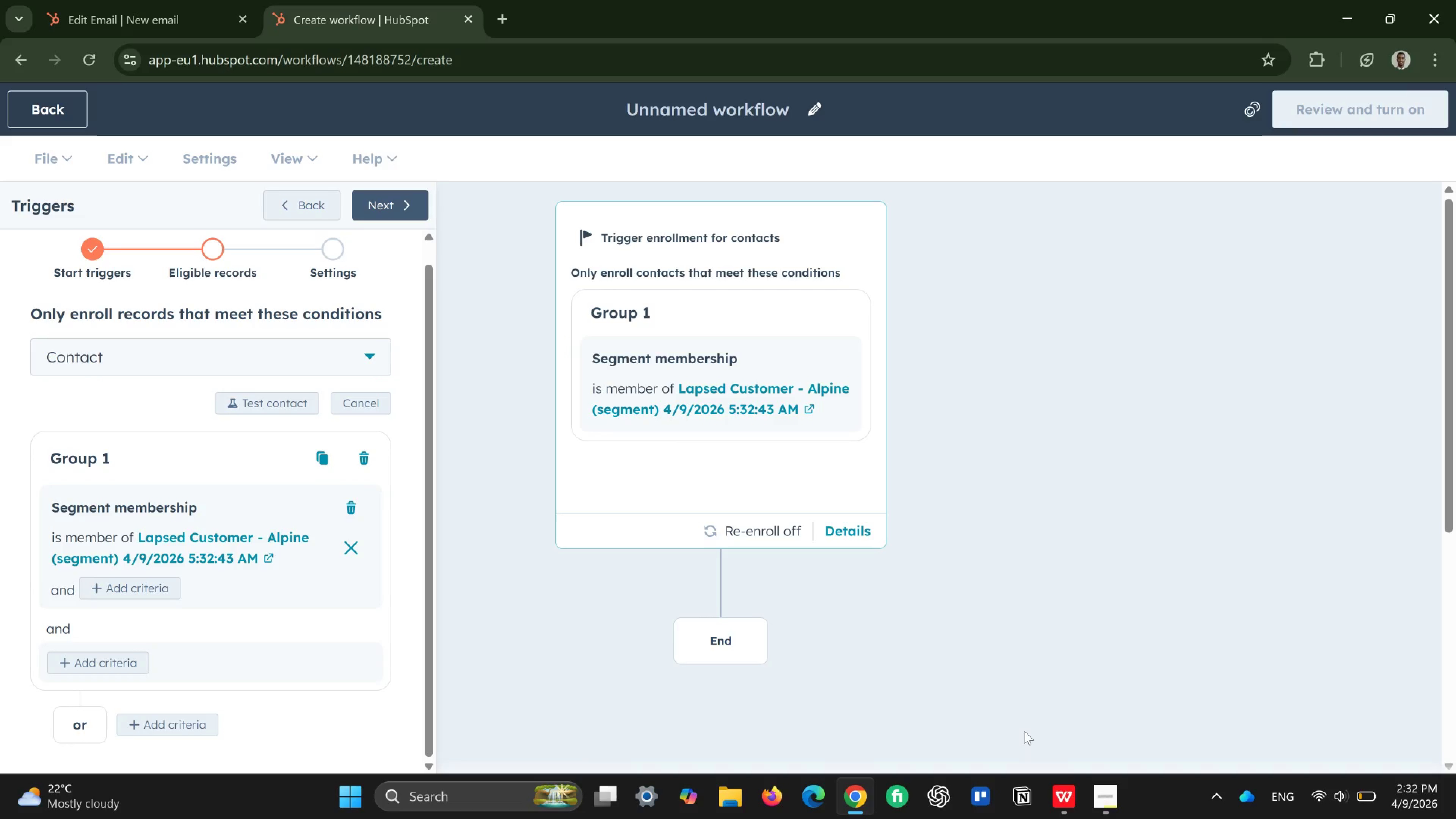 
wait(36.81)
 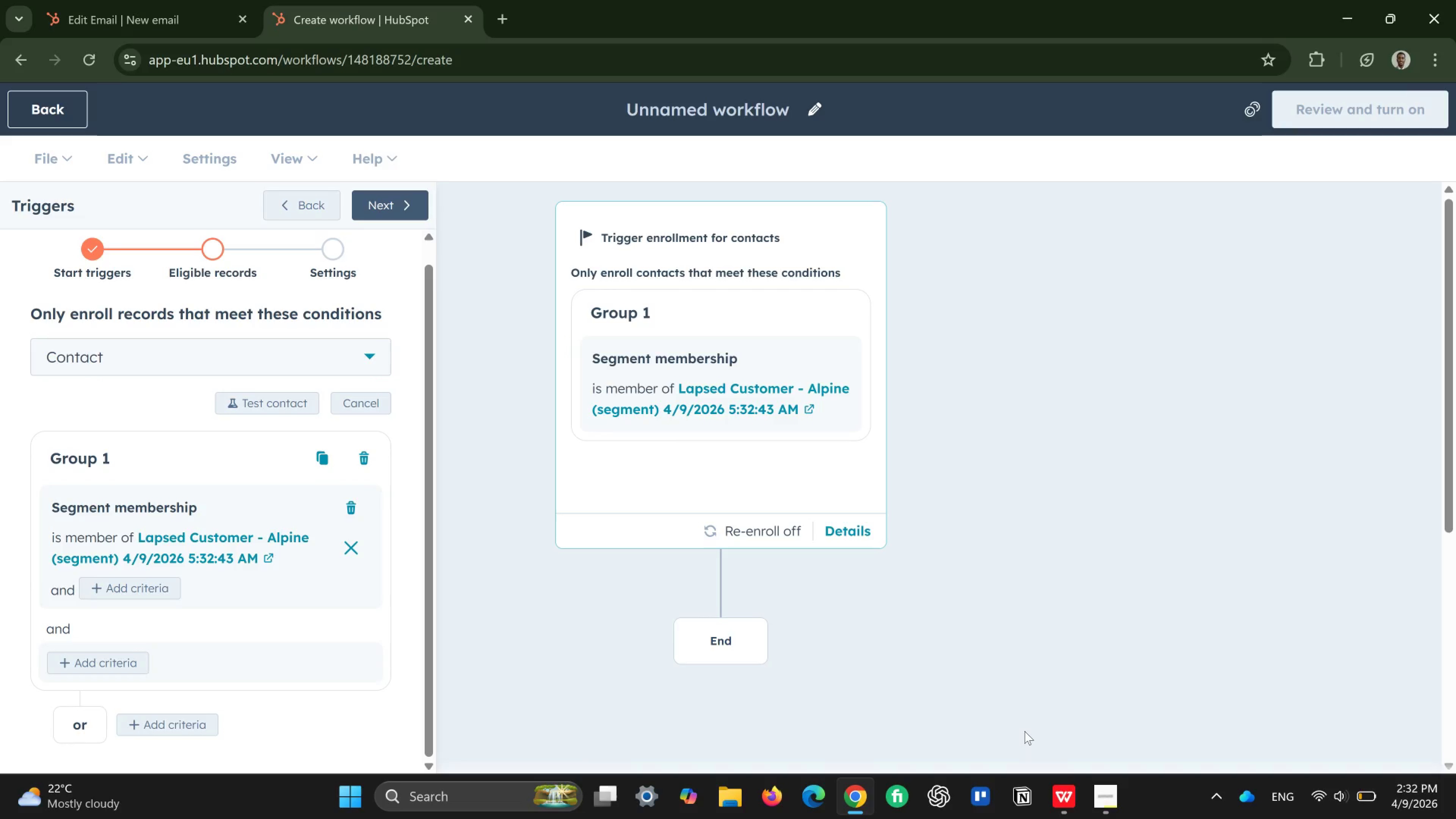 
scroll: coordinate [1244, 482], scroll_direction: up, amount: 4.0
 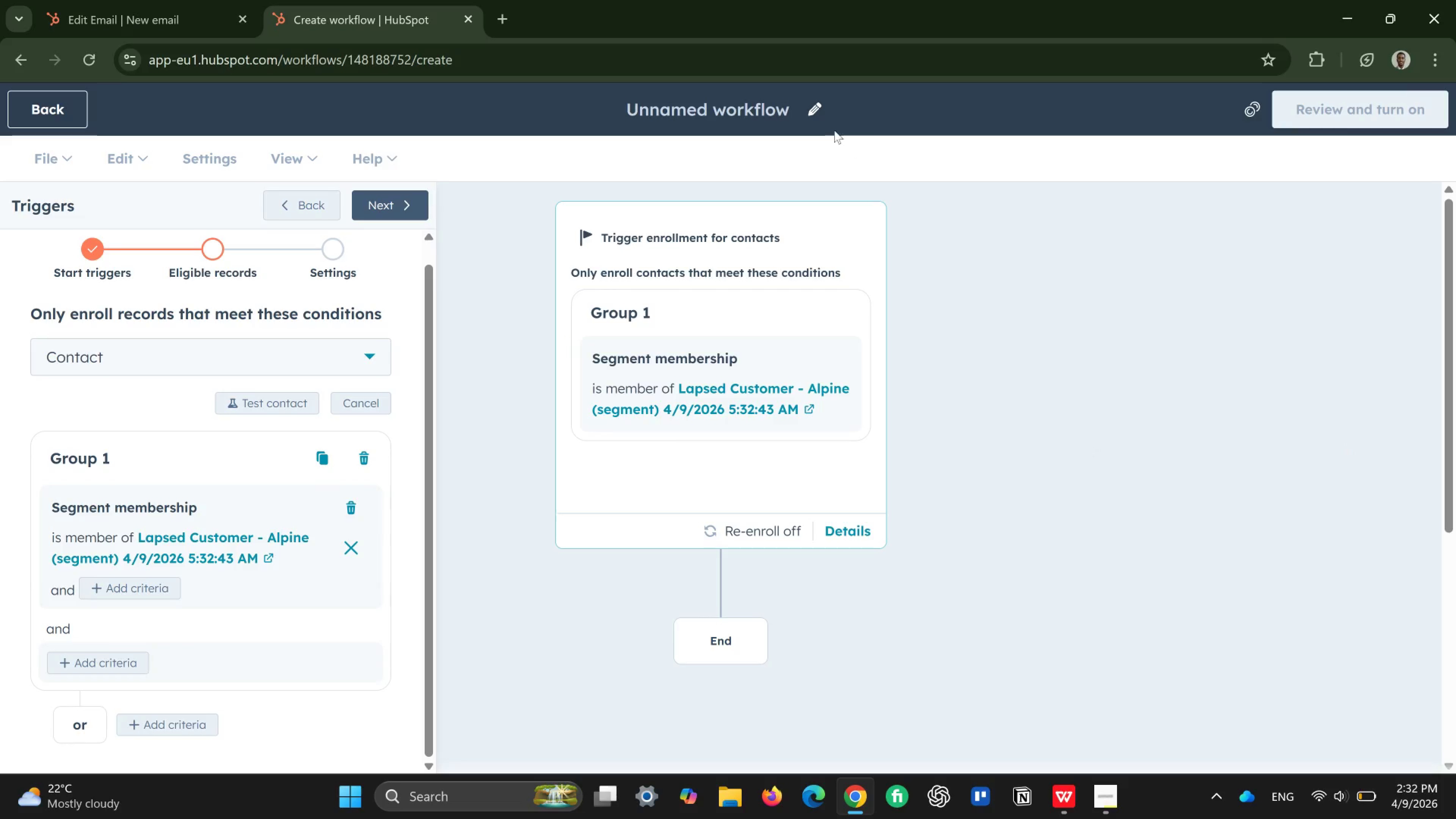 
left_click([817, 114])
 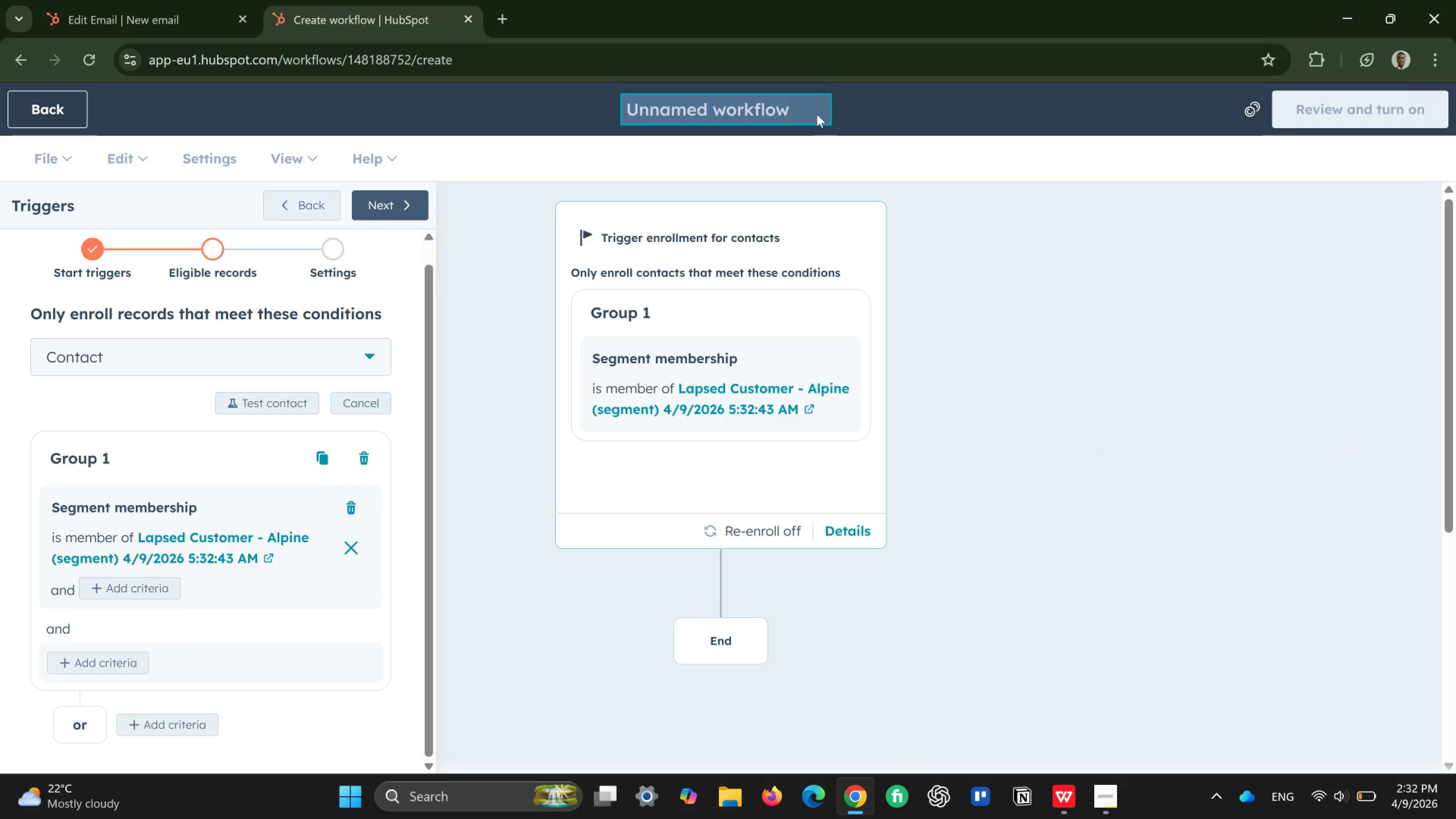 
type(Alpine clearout - Re-Engagement sequence)
 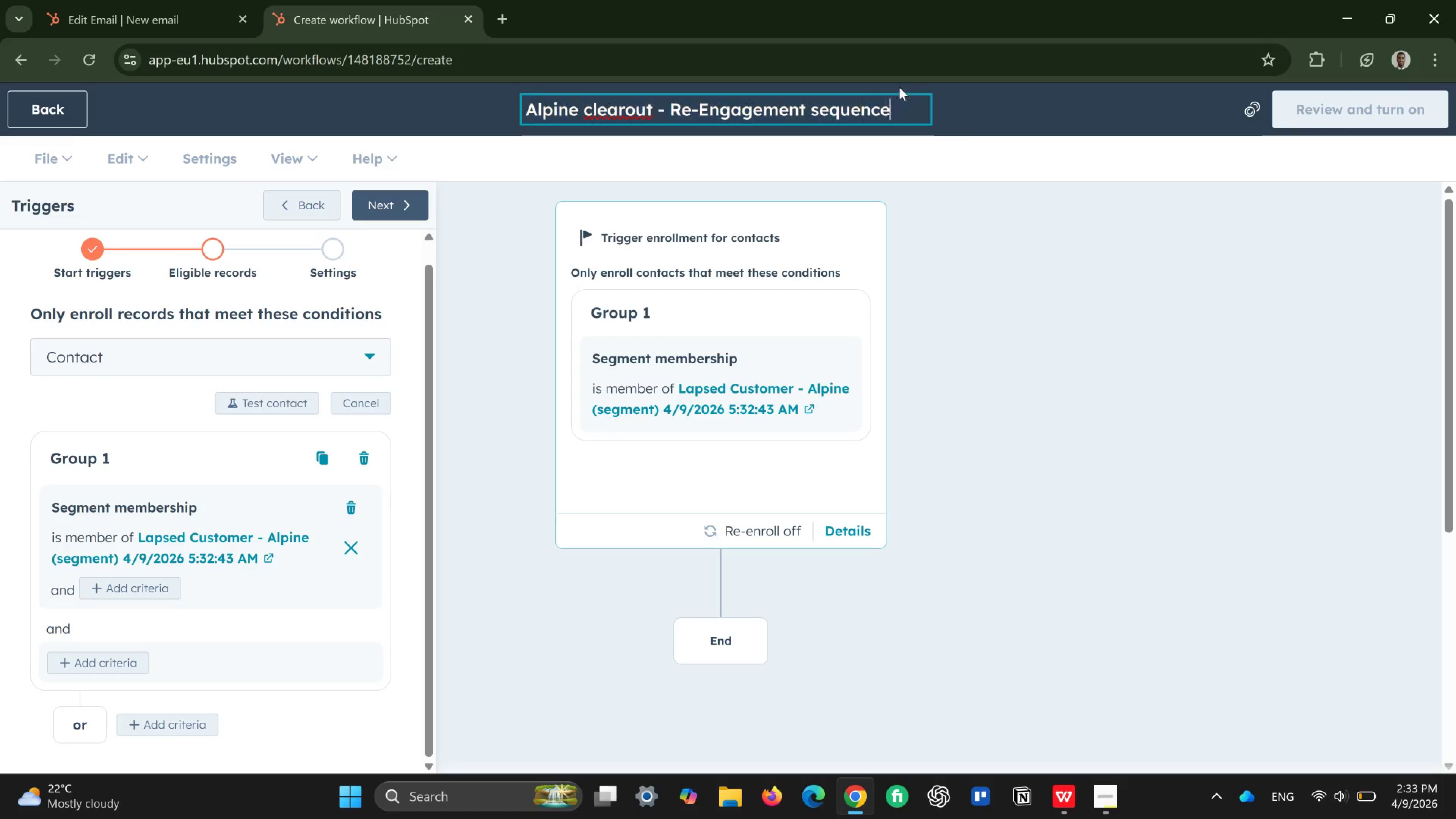 
left_click([980, 228])
 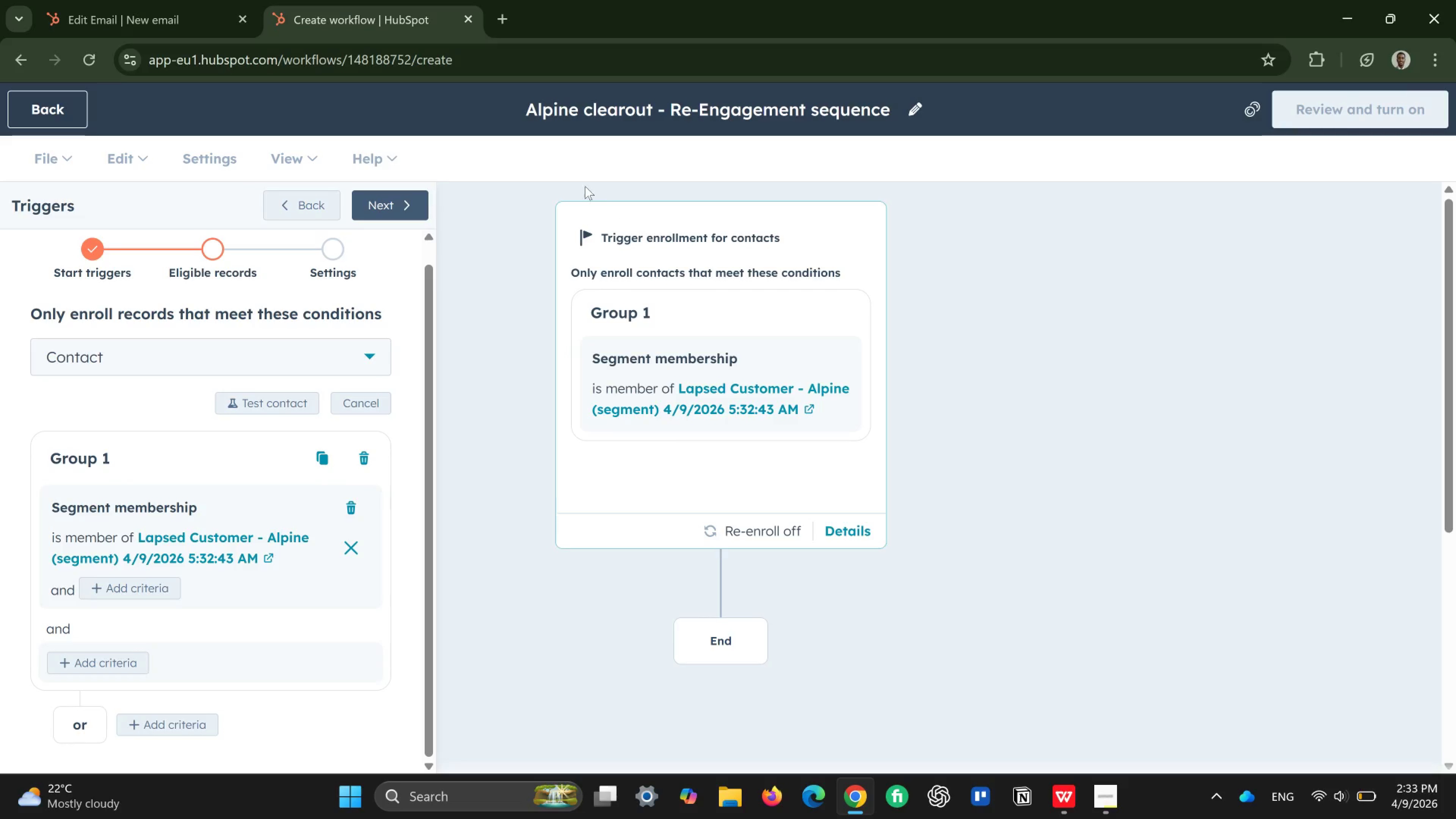 
wait(6.29)
 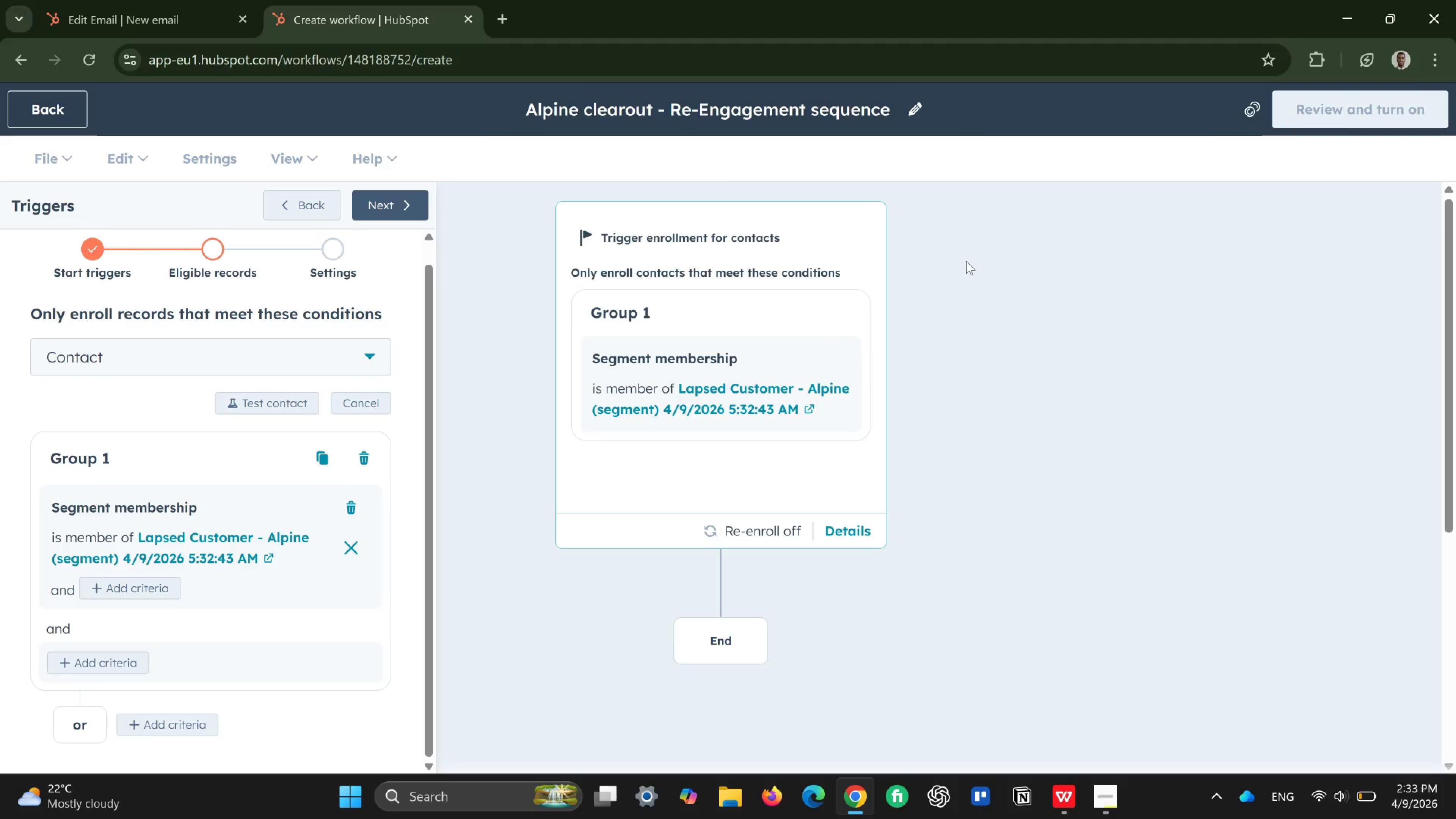 
left_click([380, 199])
 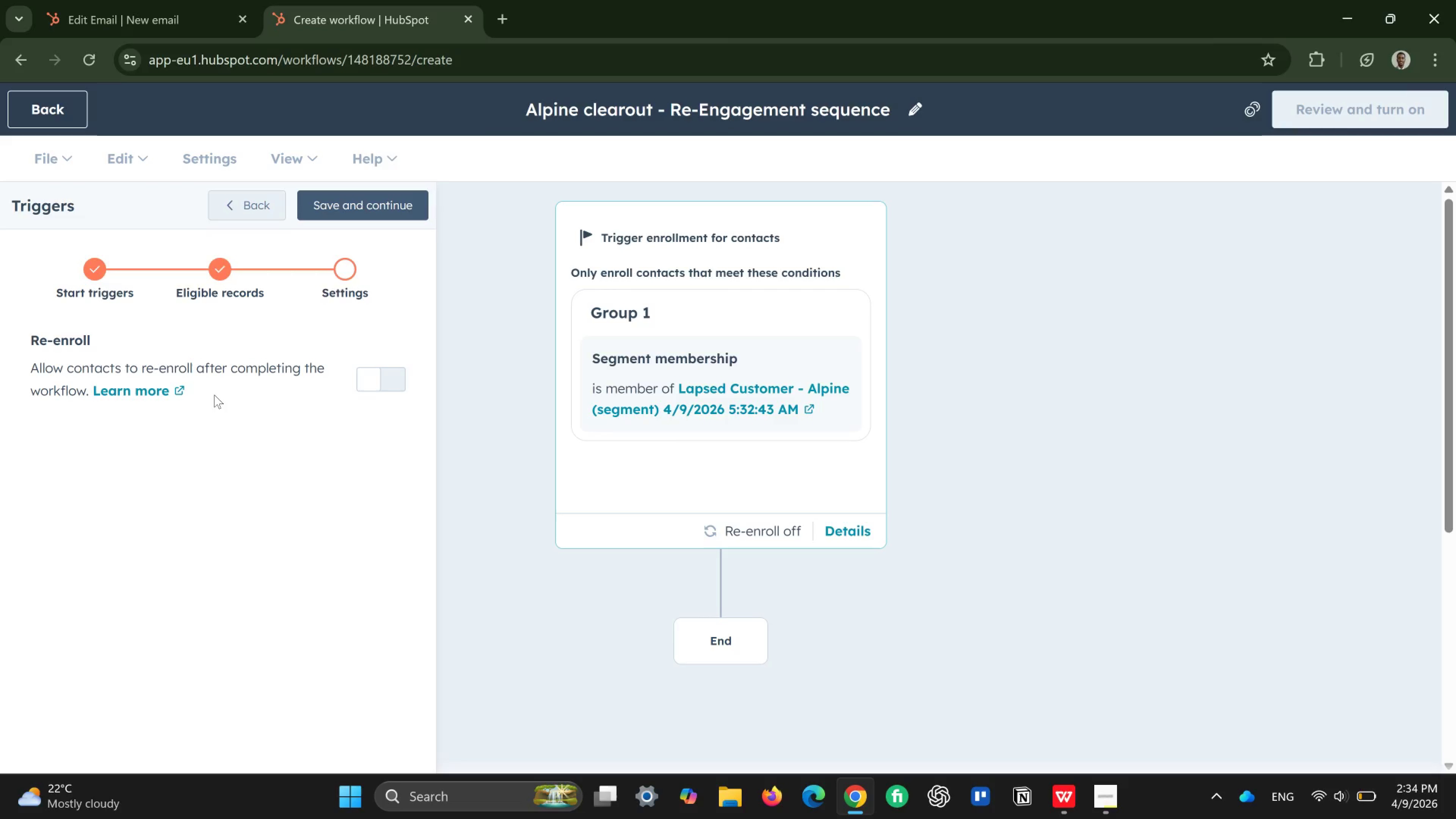 
wait(73.13)
 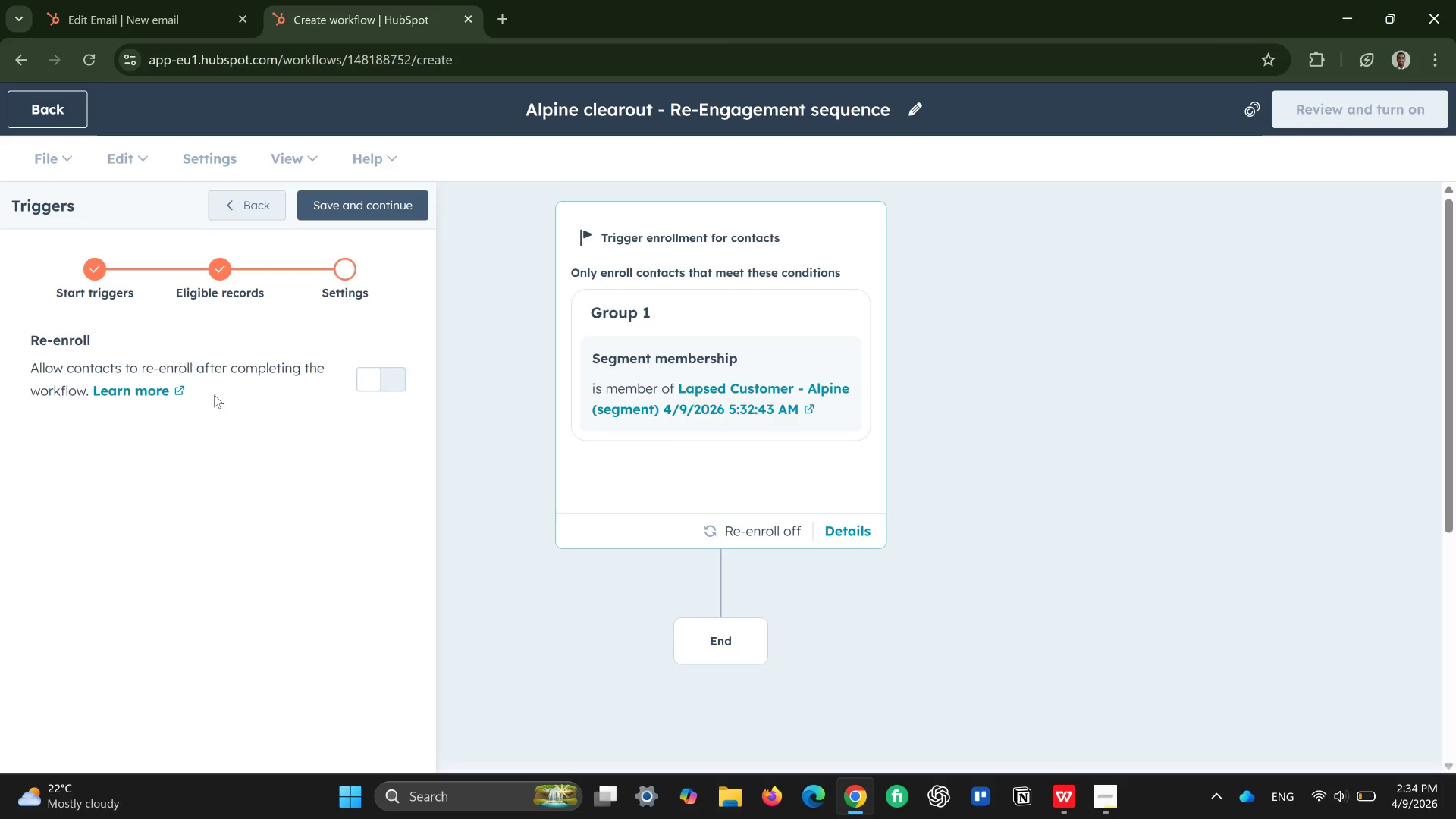 
left_click([389, 370])
 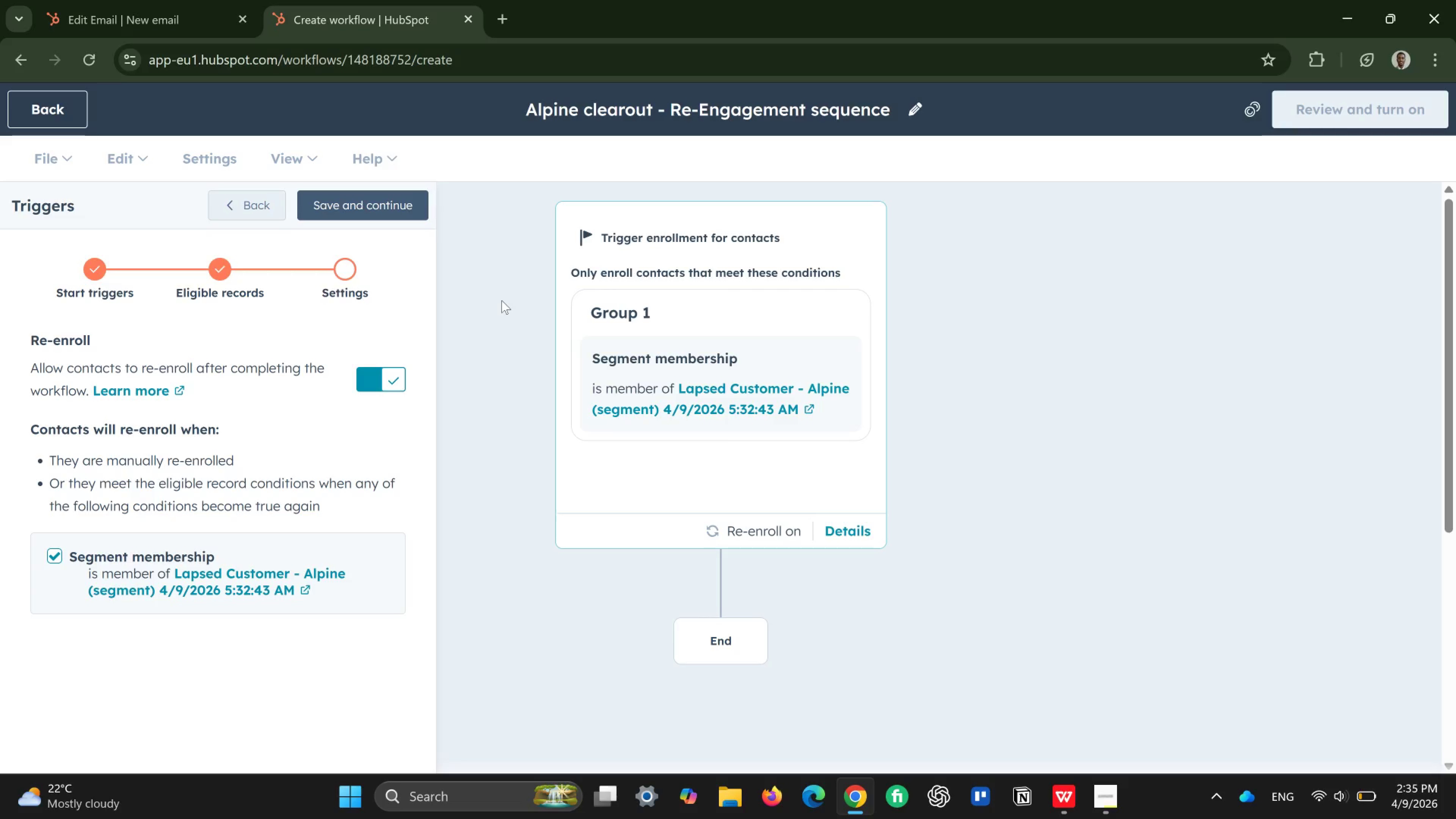 
wait(25.7)
 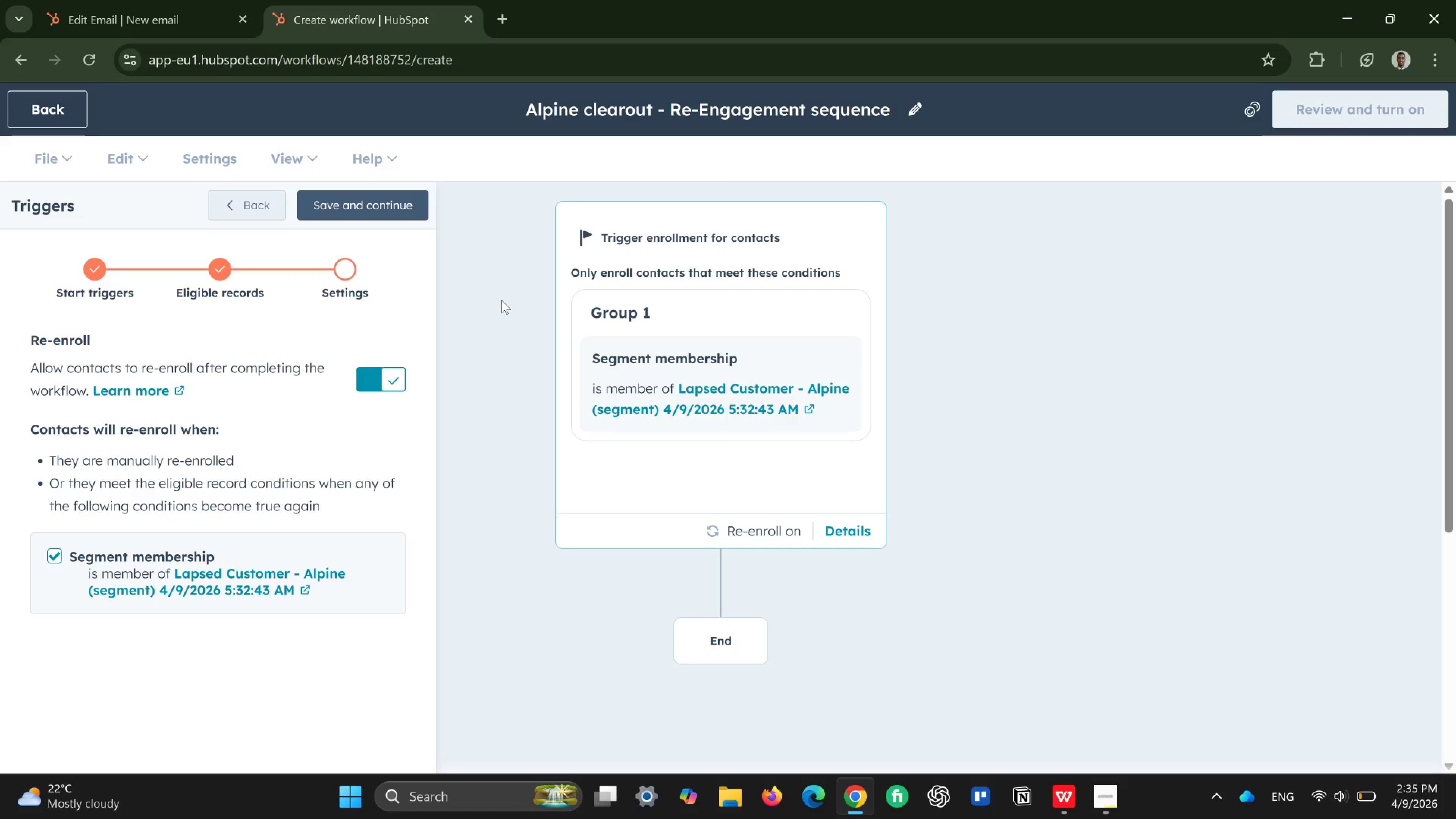 
left_click([395, 378])
 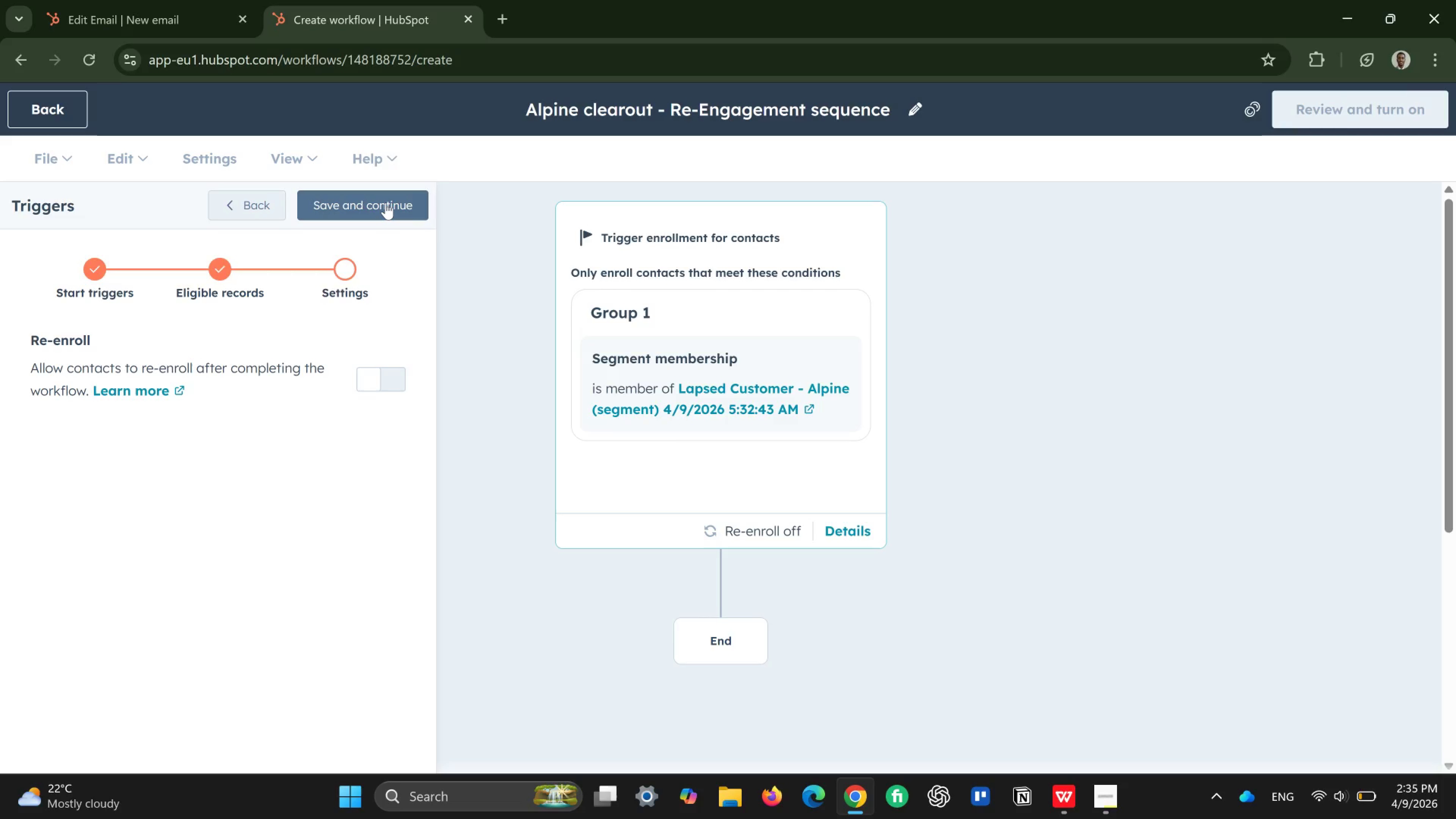 
wait(8.51)
 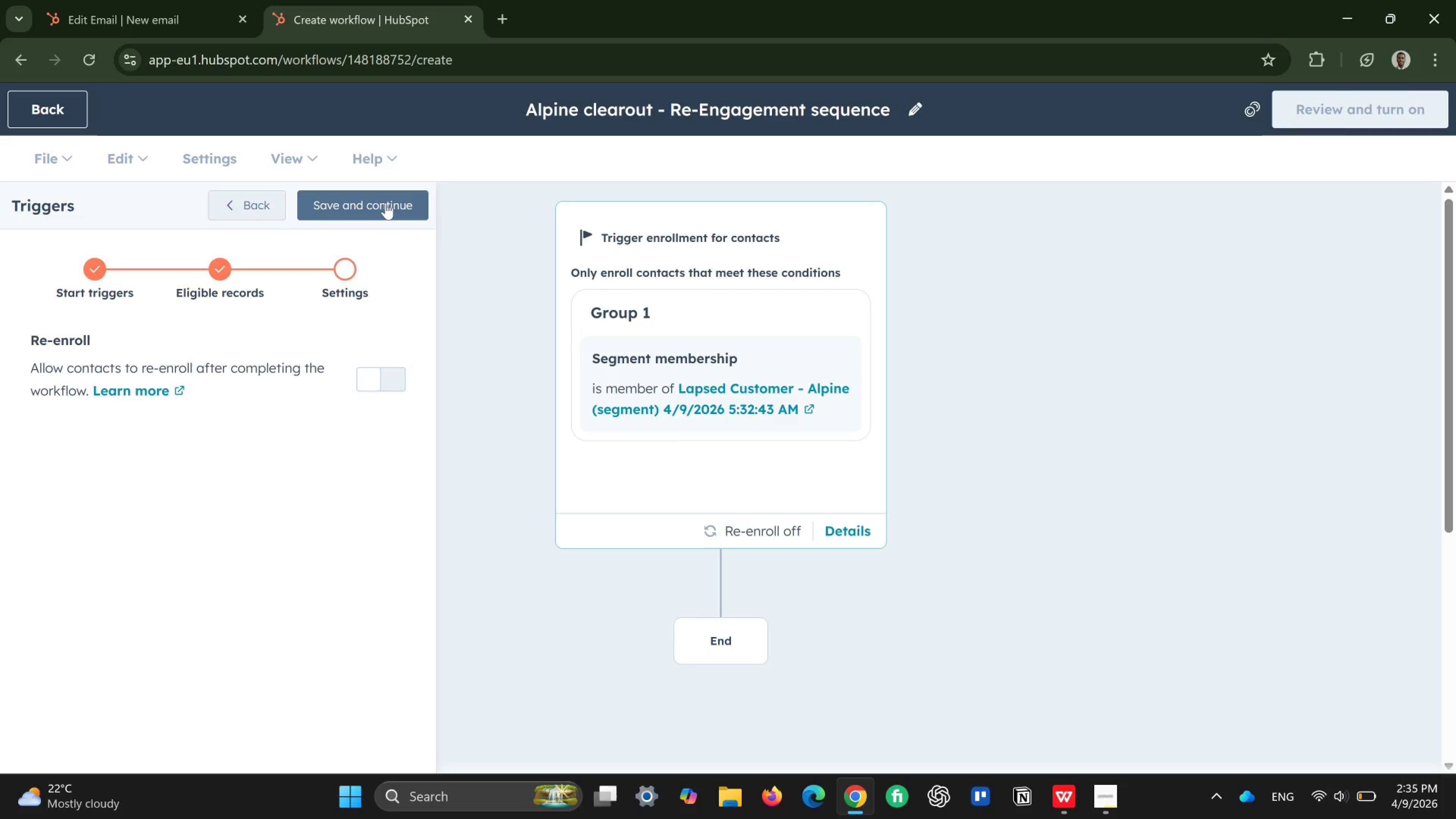 
left_click([386, 203])
 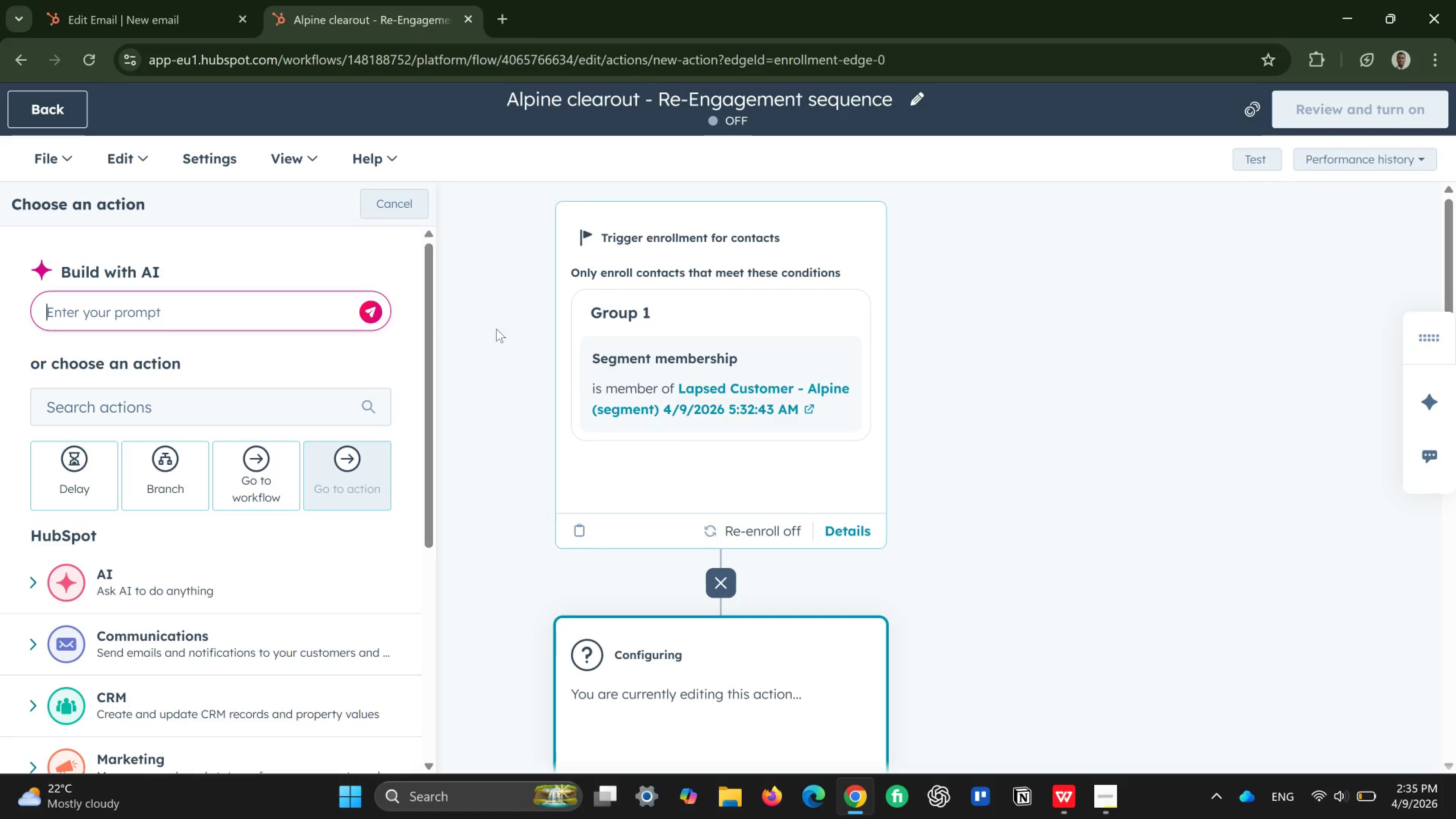 
wait(20.08)
 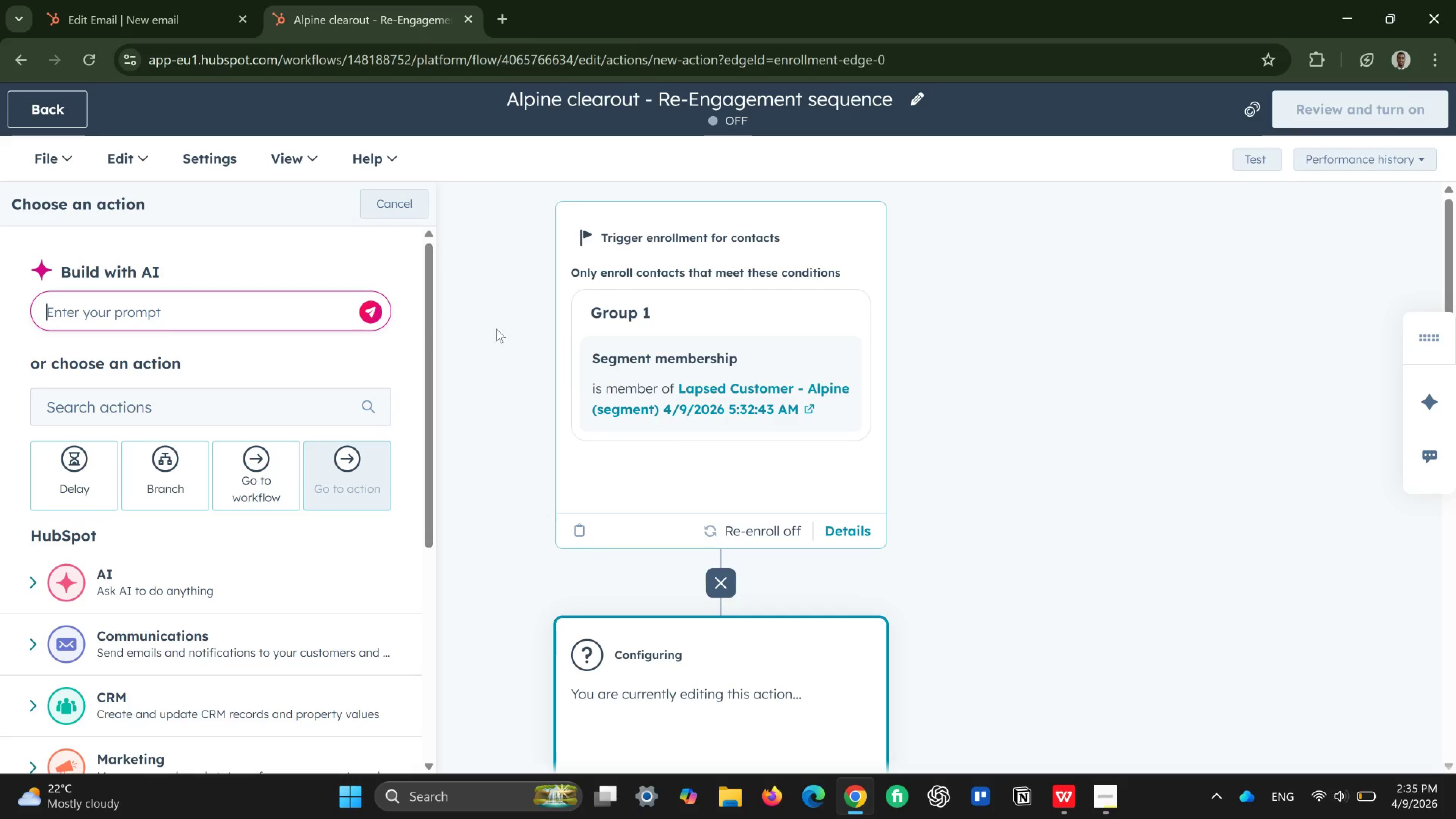 
scroll: coordinate [517, 448], scroll_direction: down, amount: 2.0
 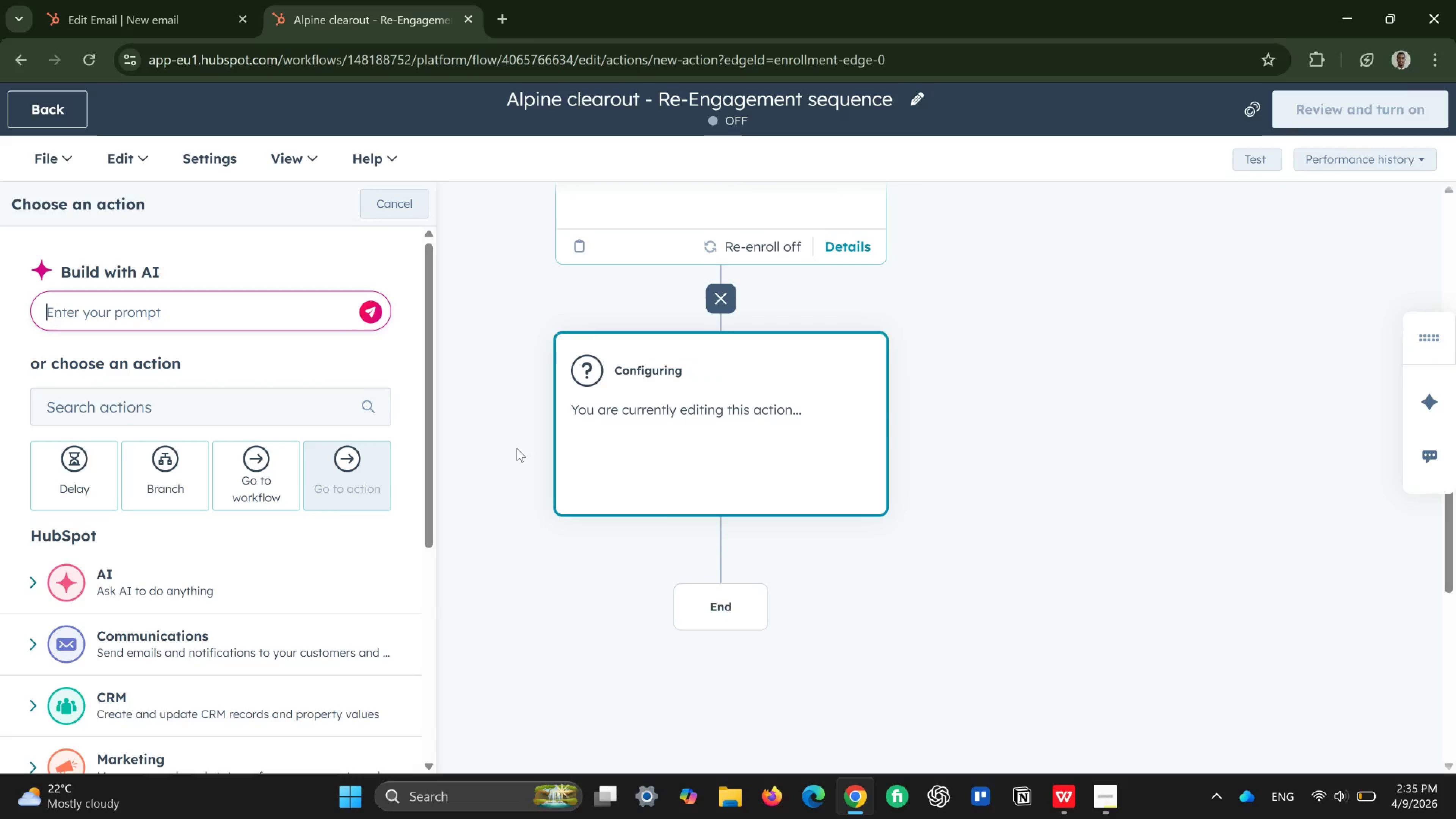 
scroll: coordinate [517, 448], scroll_direction: none, amount: 0.0
 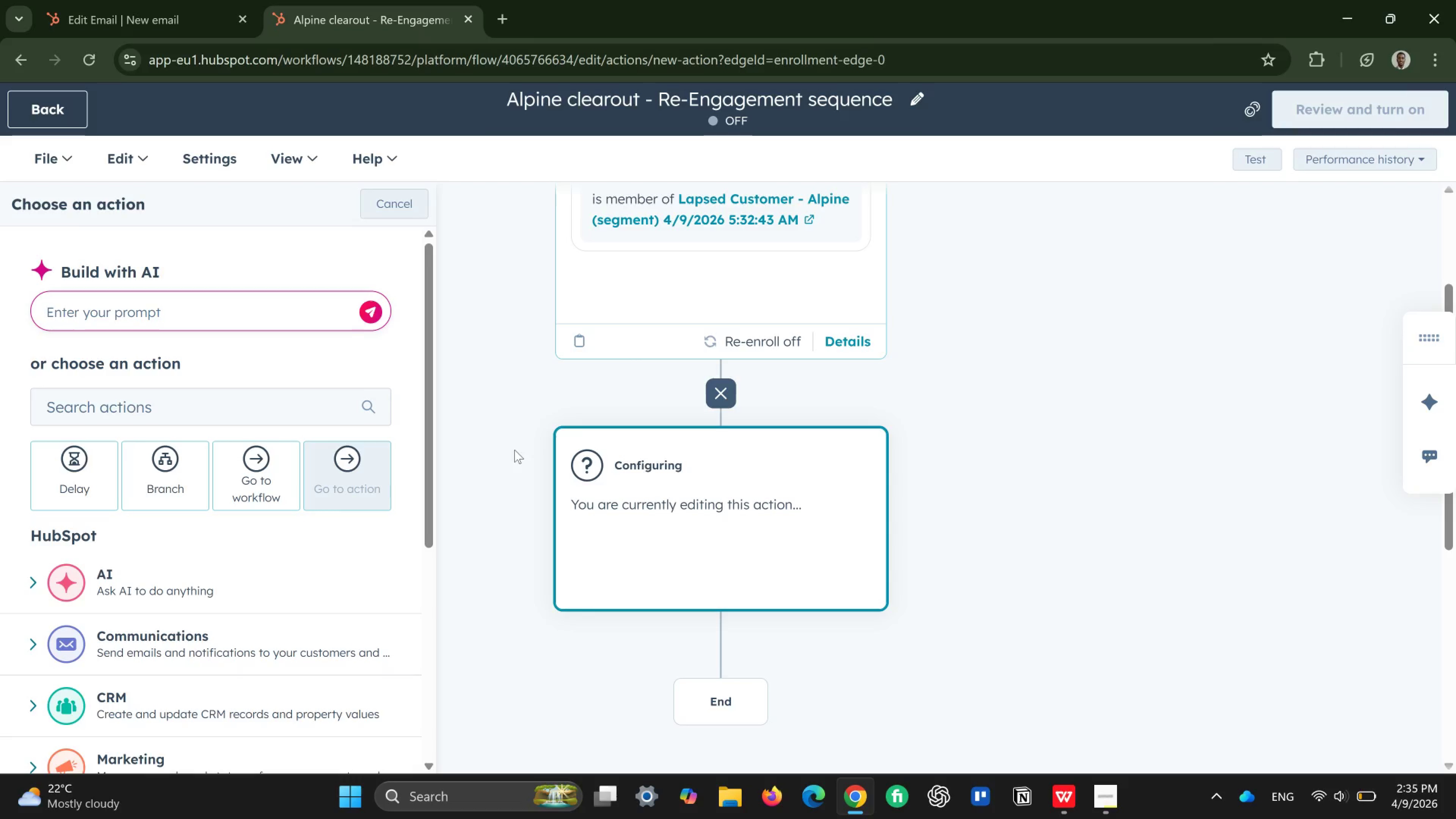 
wait(5.22)
 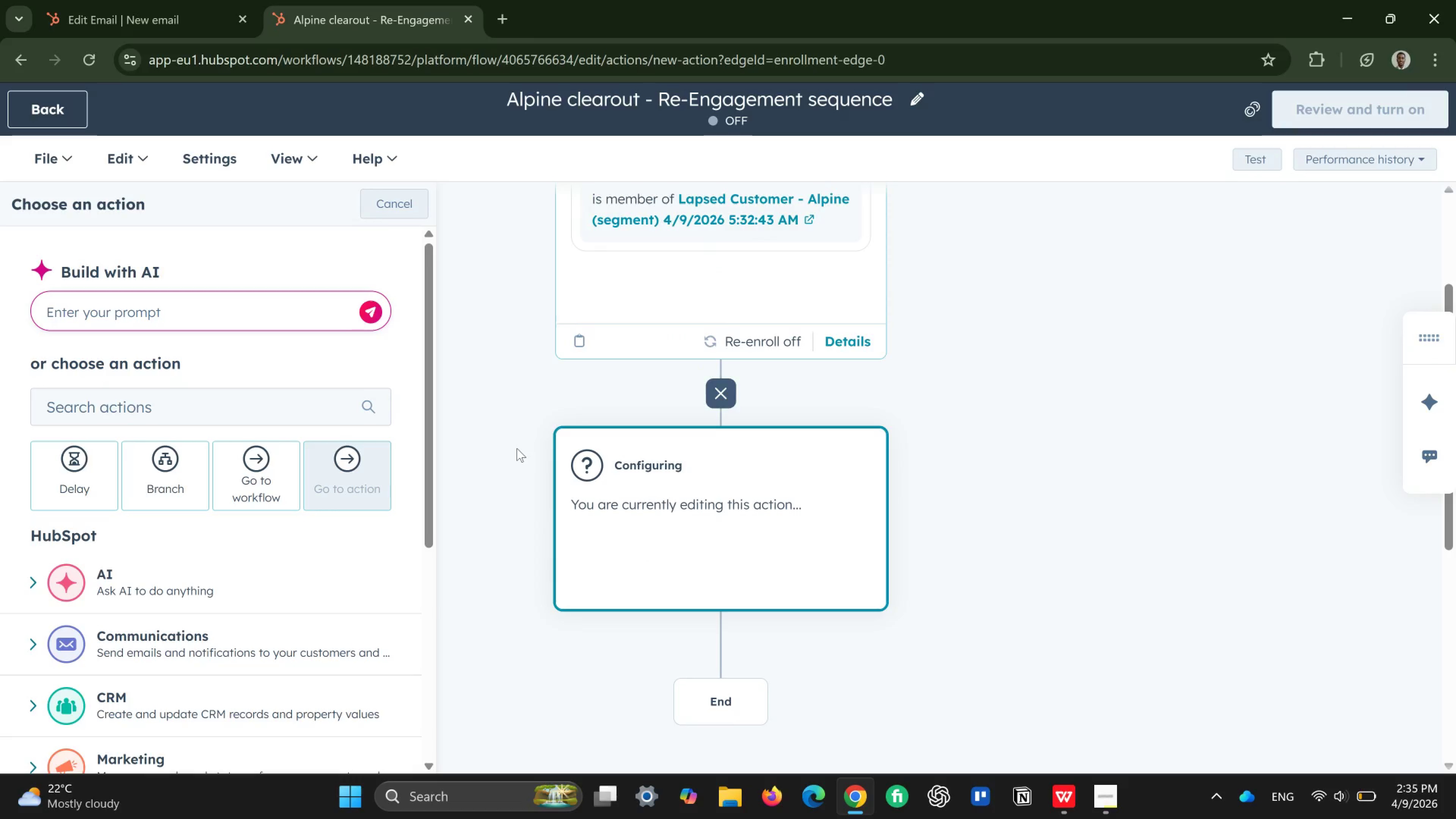 
scroll: coordinate [351, 640], scroll_direction: none, amount: 0.0
 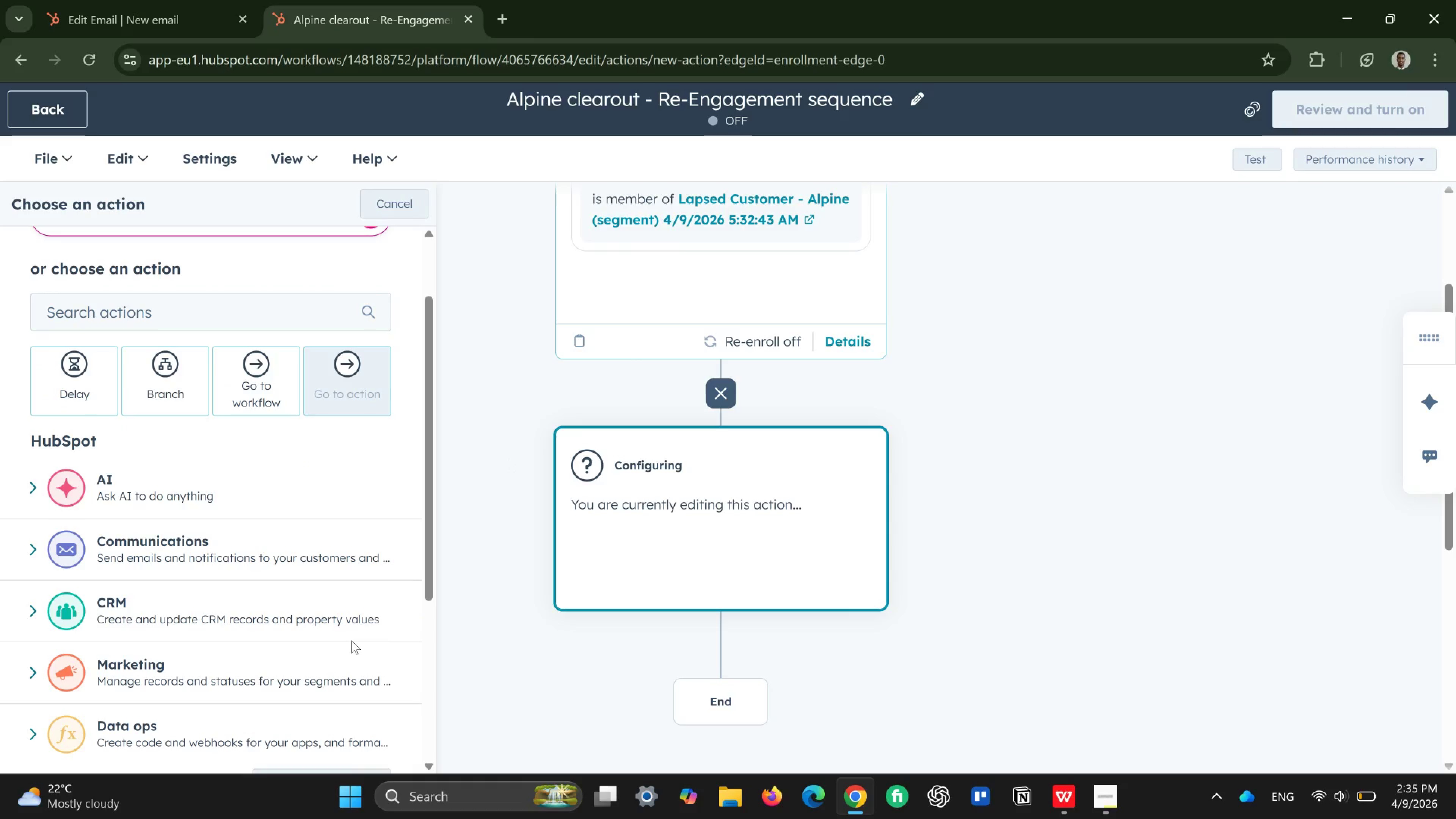 
scroll: coordinate [351, 640], scroll_direction: down, amount: 3.0
 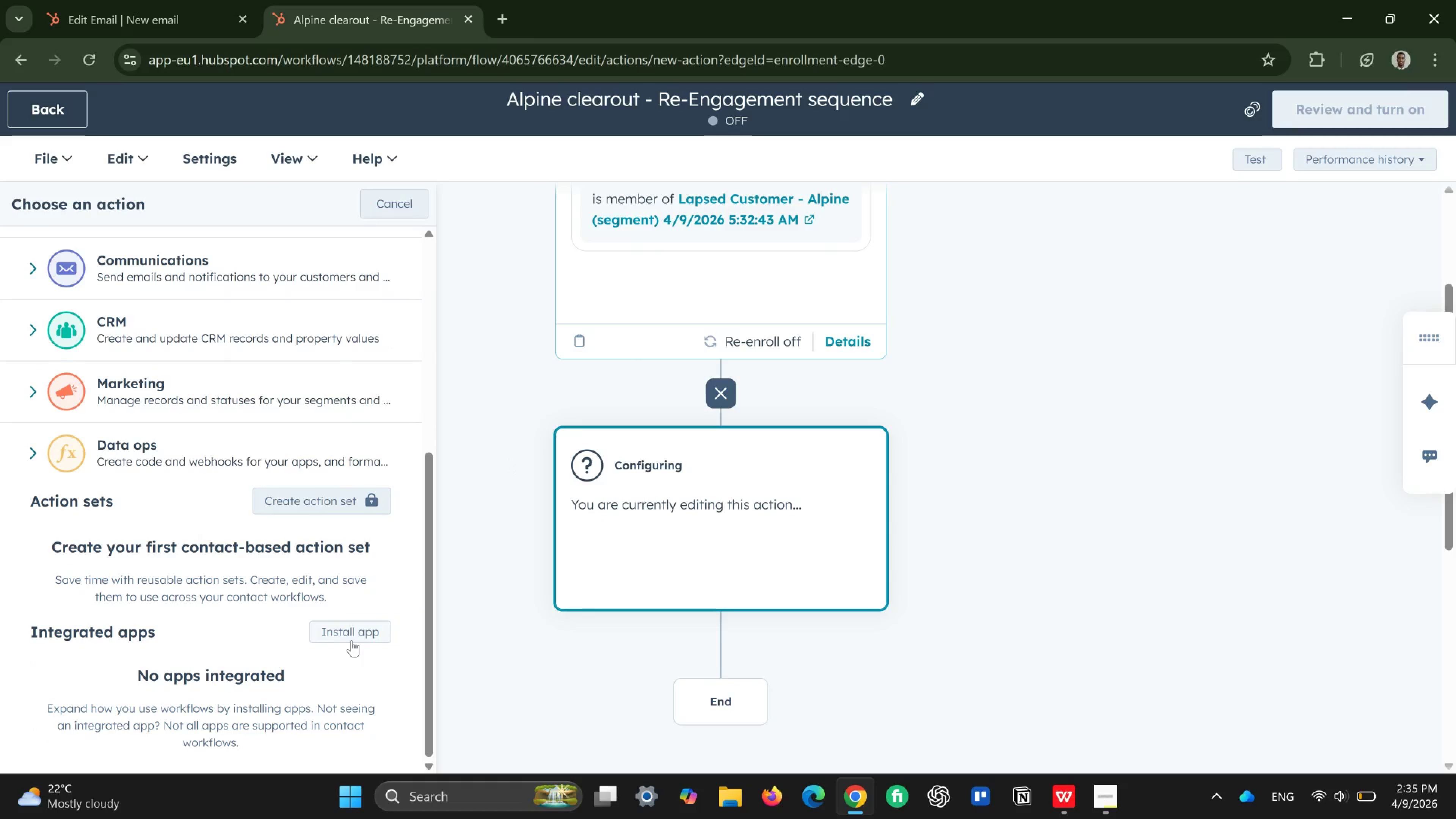 
scroll: coordinate [286, 592], scroll_direction: up, amount: 5.0
 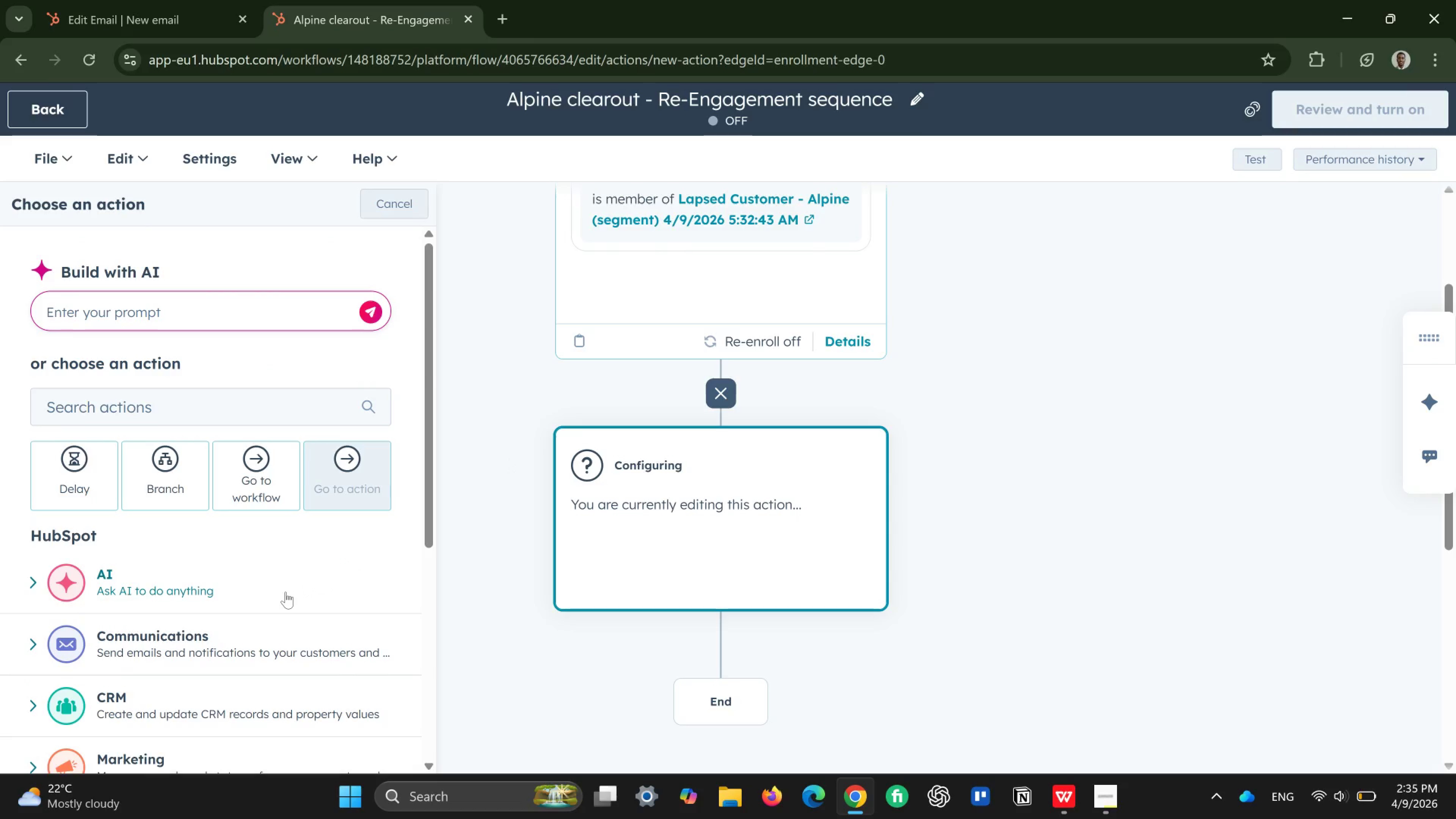 
scroll: coordinate [286, 592], scroll_direction: down, amount: 2.0
 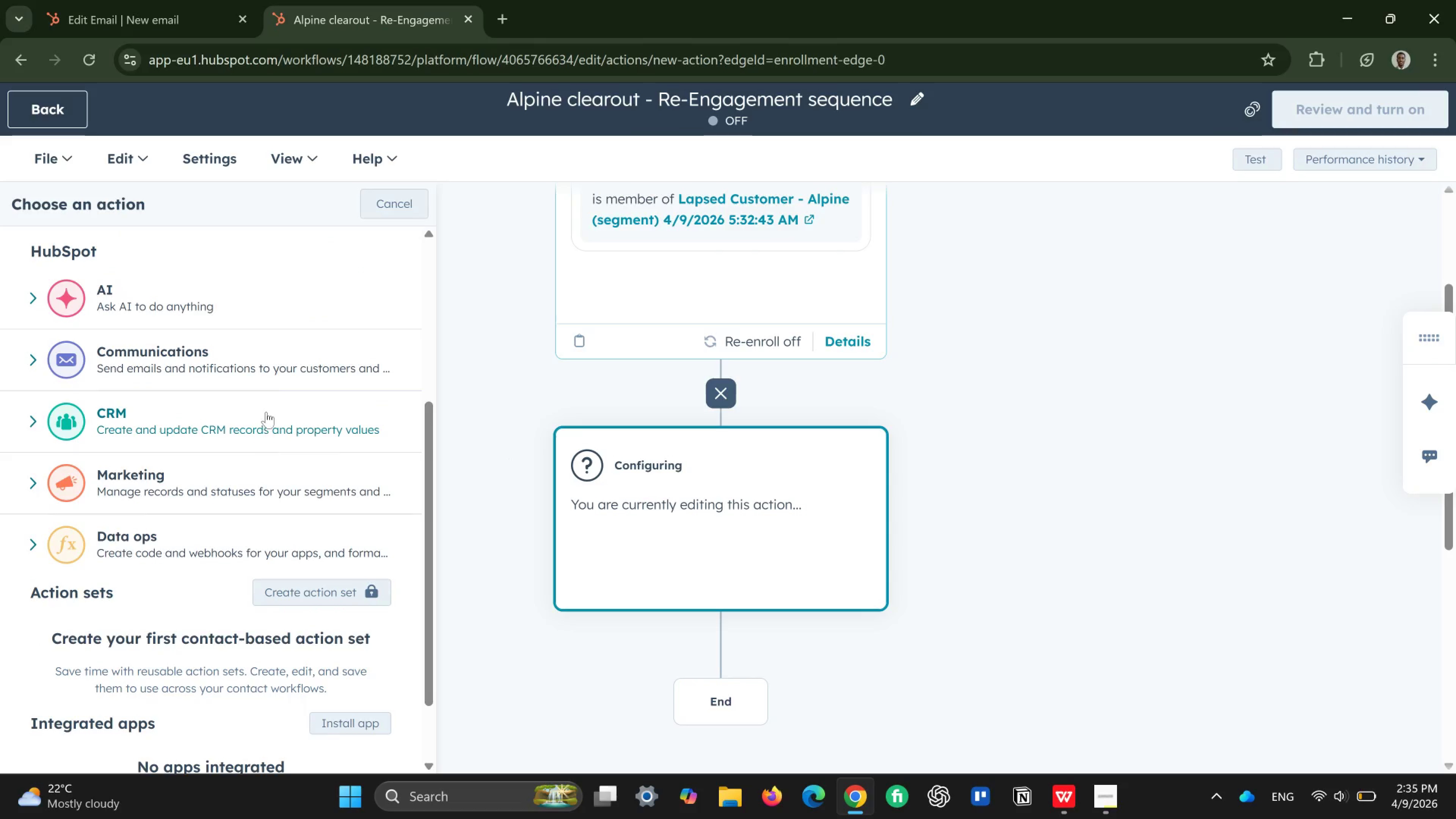 
left_click([289, 353])
 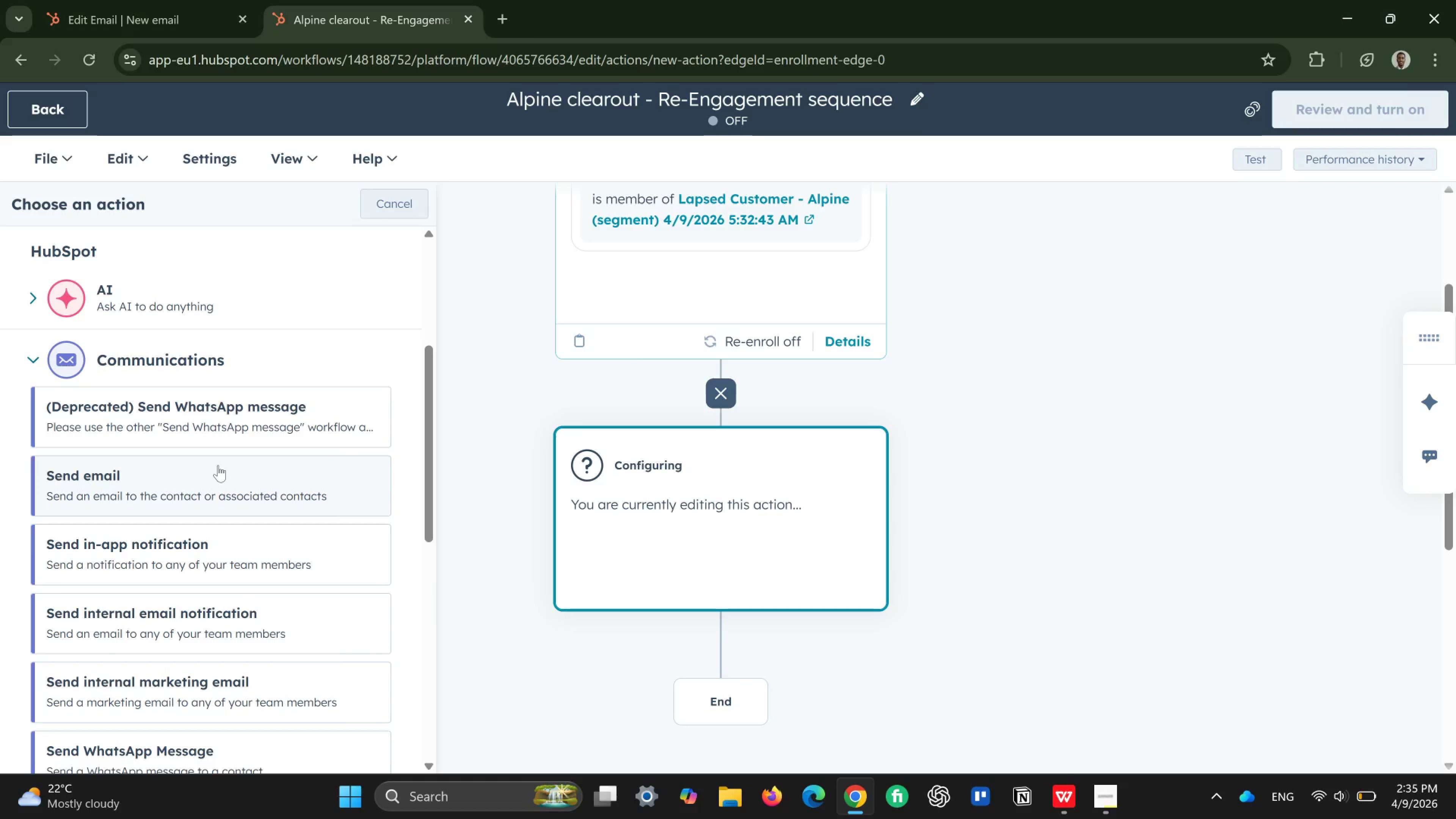 
left_click([218, 465])
 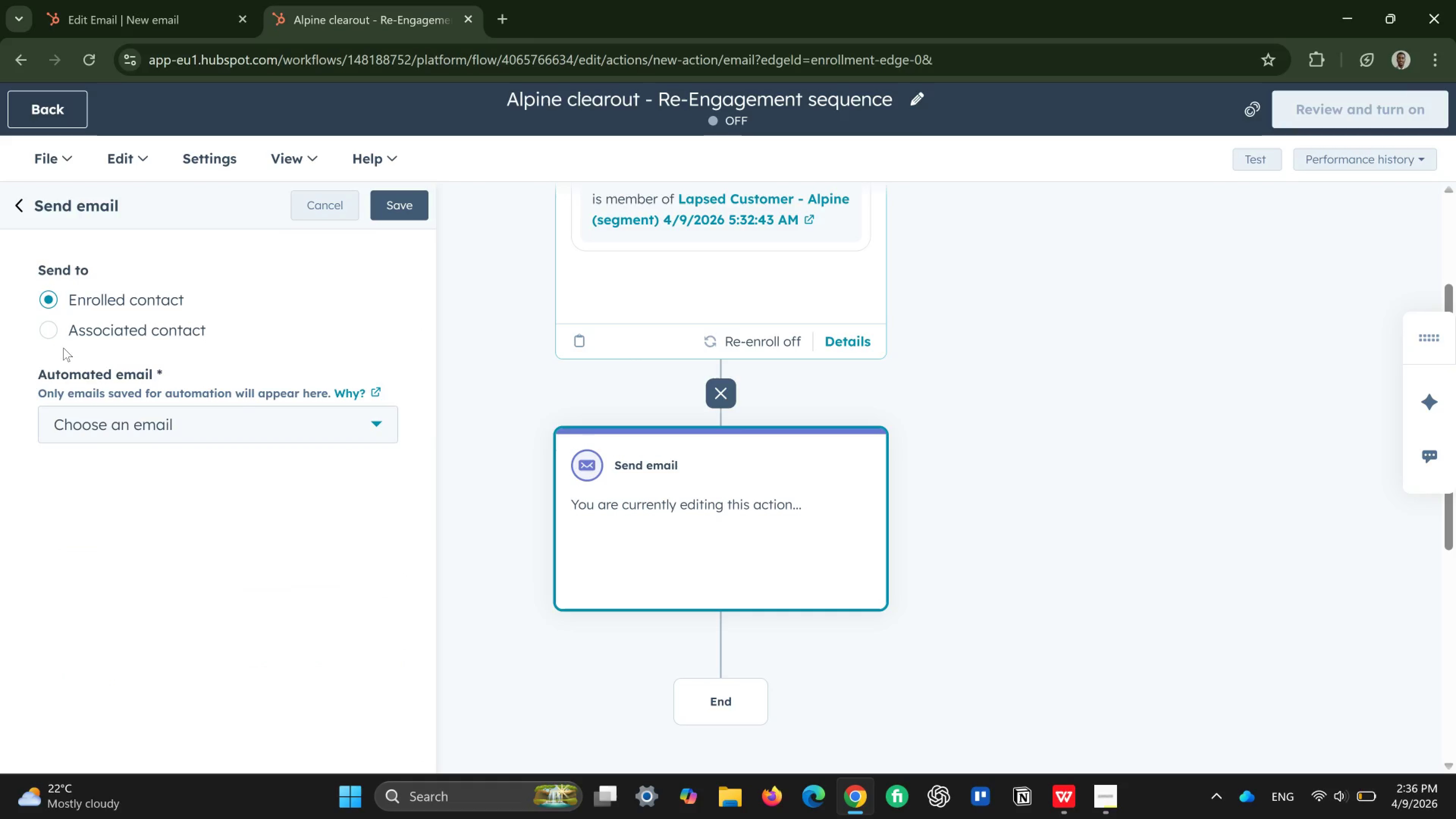 
wait(7.58)
 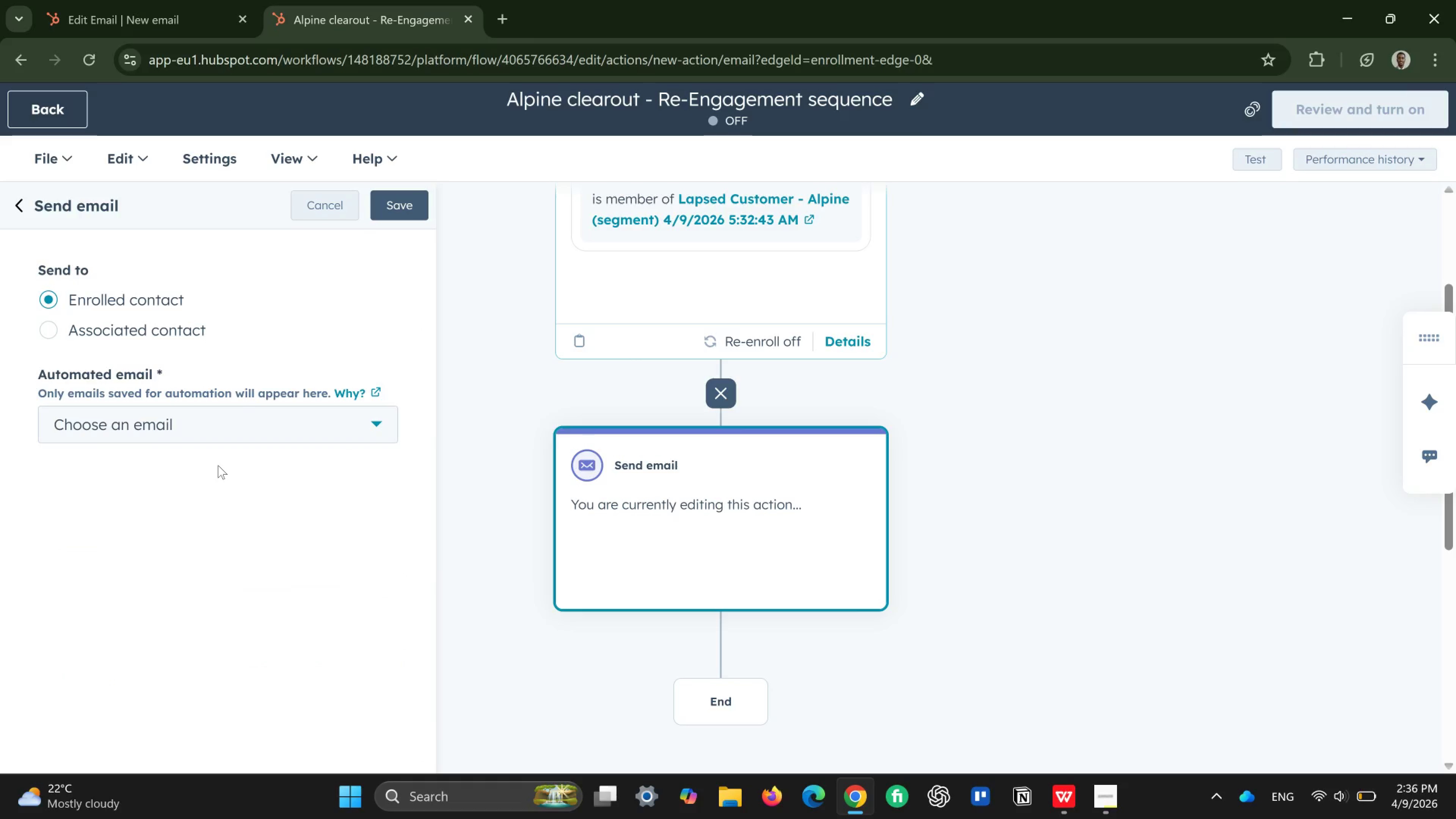 
left_click([315, 414])
 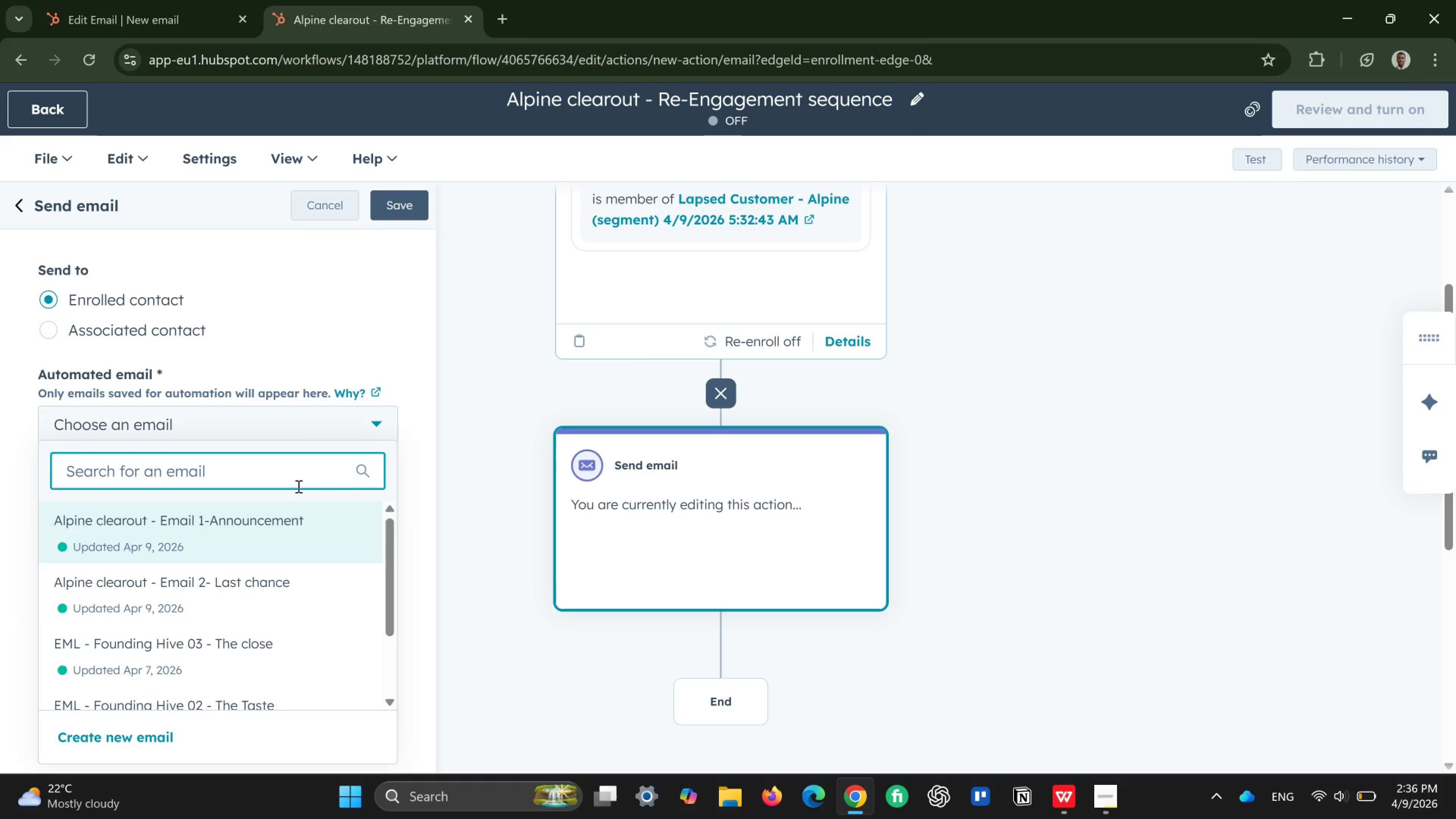 
mouse_move([209, 581])
 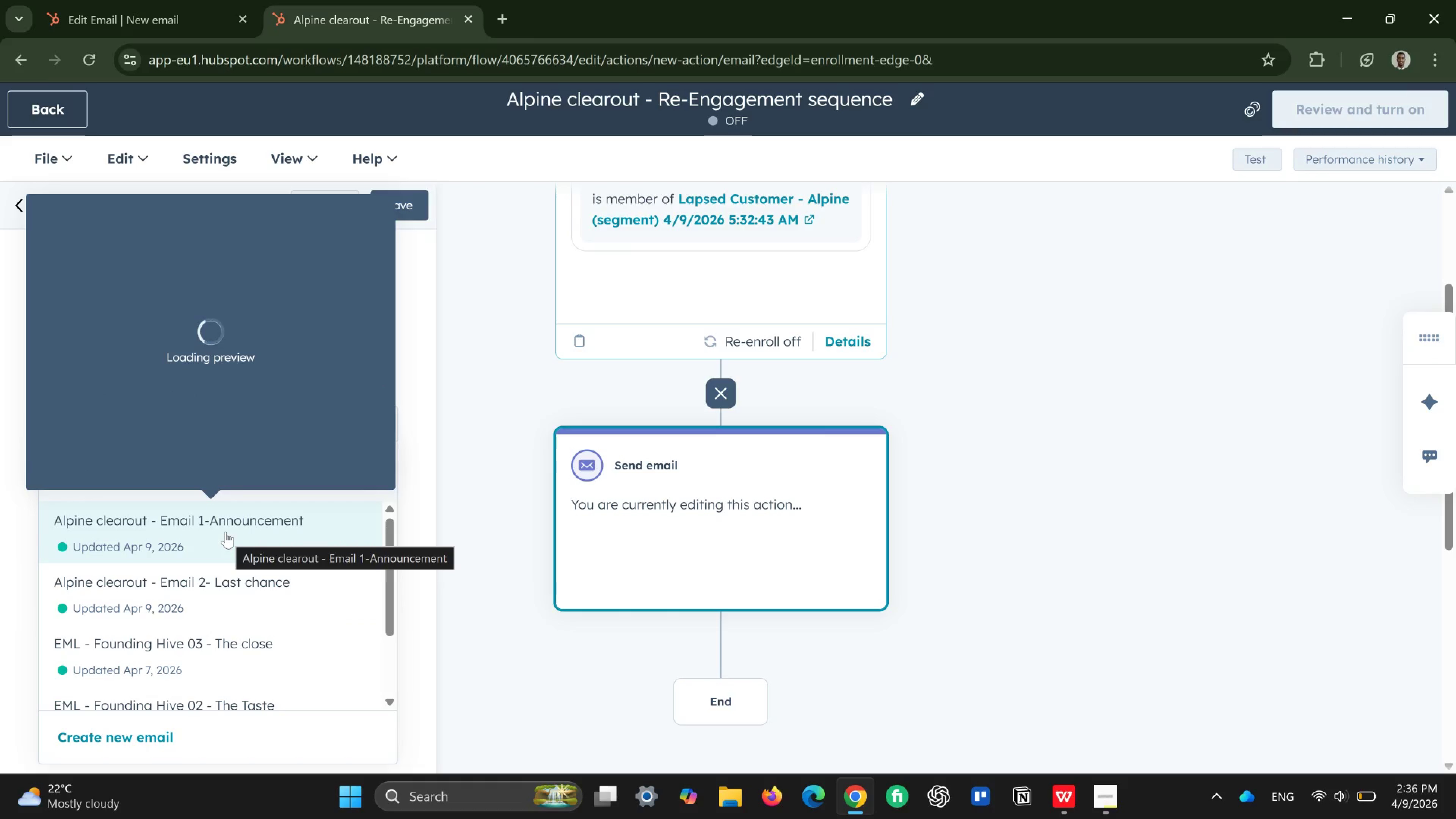 
wait(8.7)
 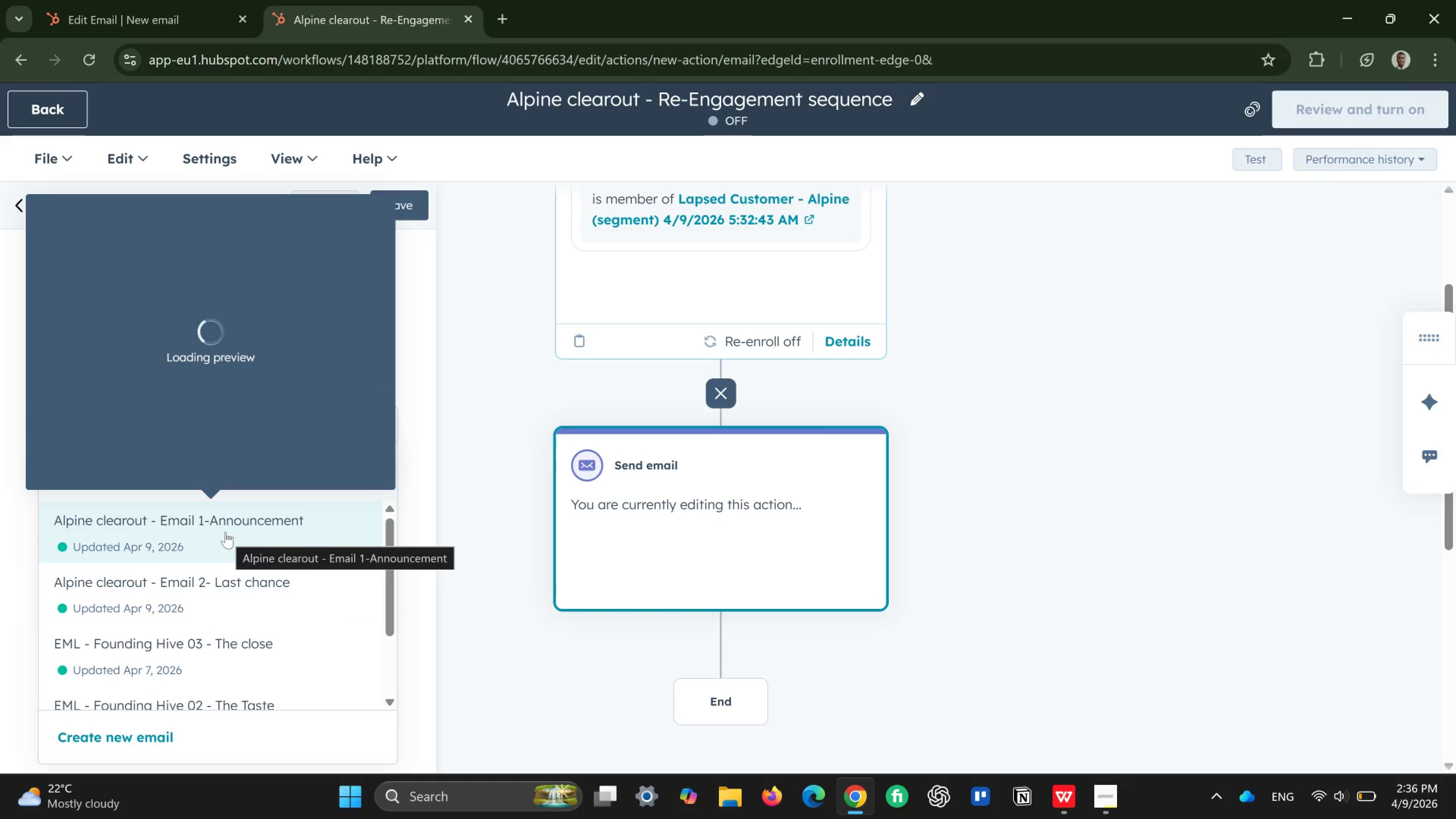 
left_click([226, 532])
 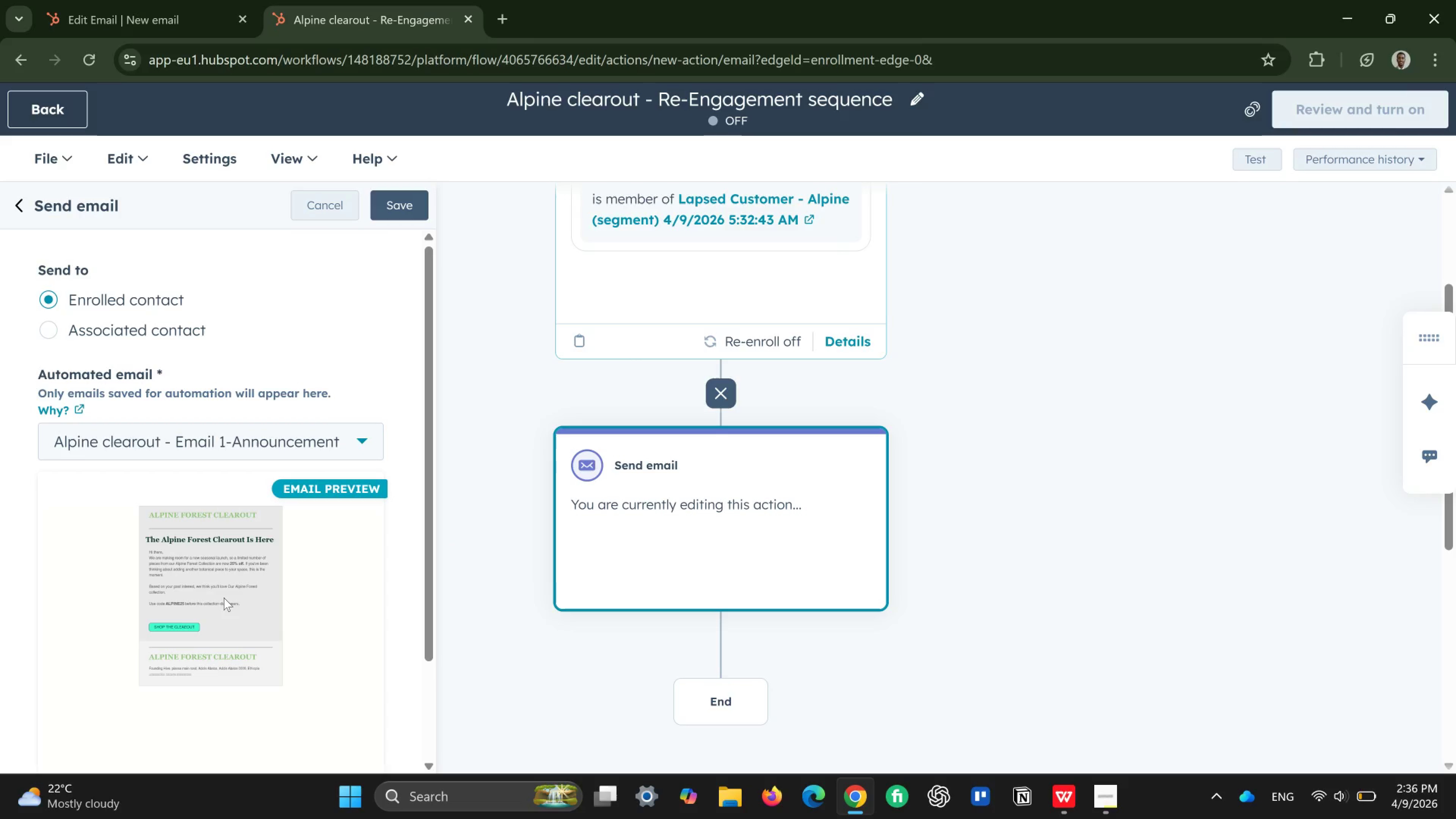 
scroll: coordinate [315, 602], scroll_direction: down, amount: 4.0
 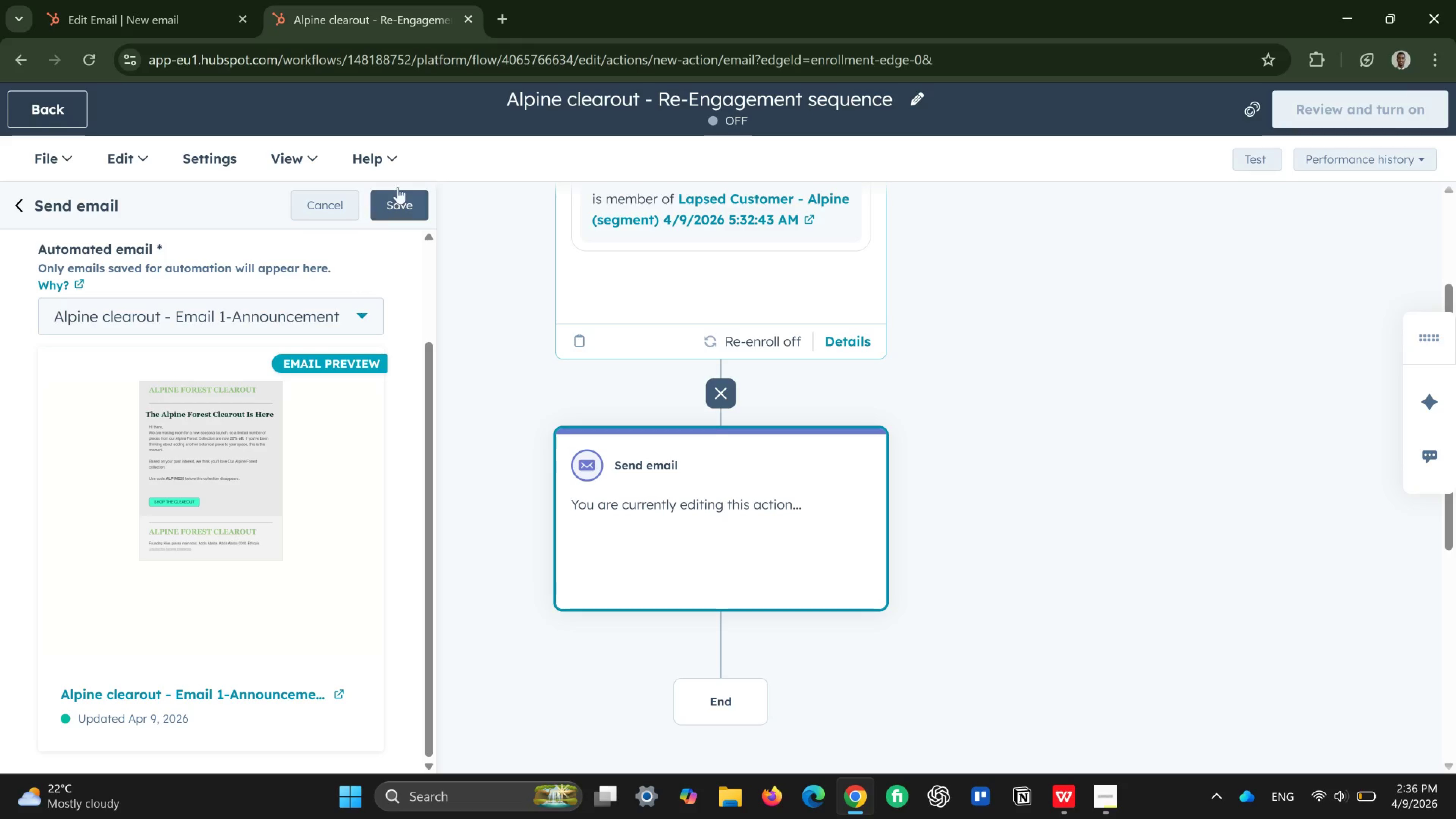 
wait(5.1)
 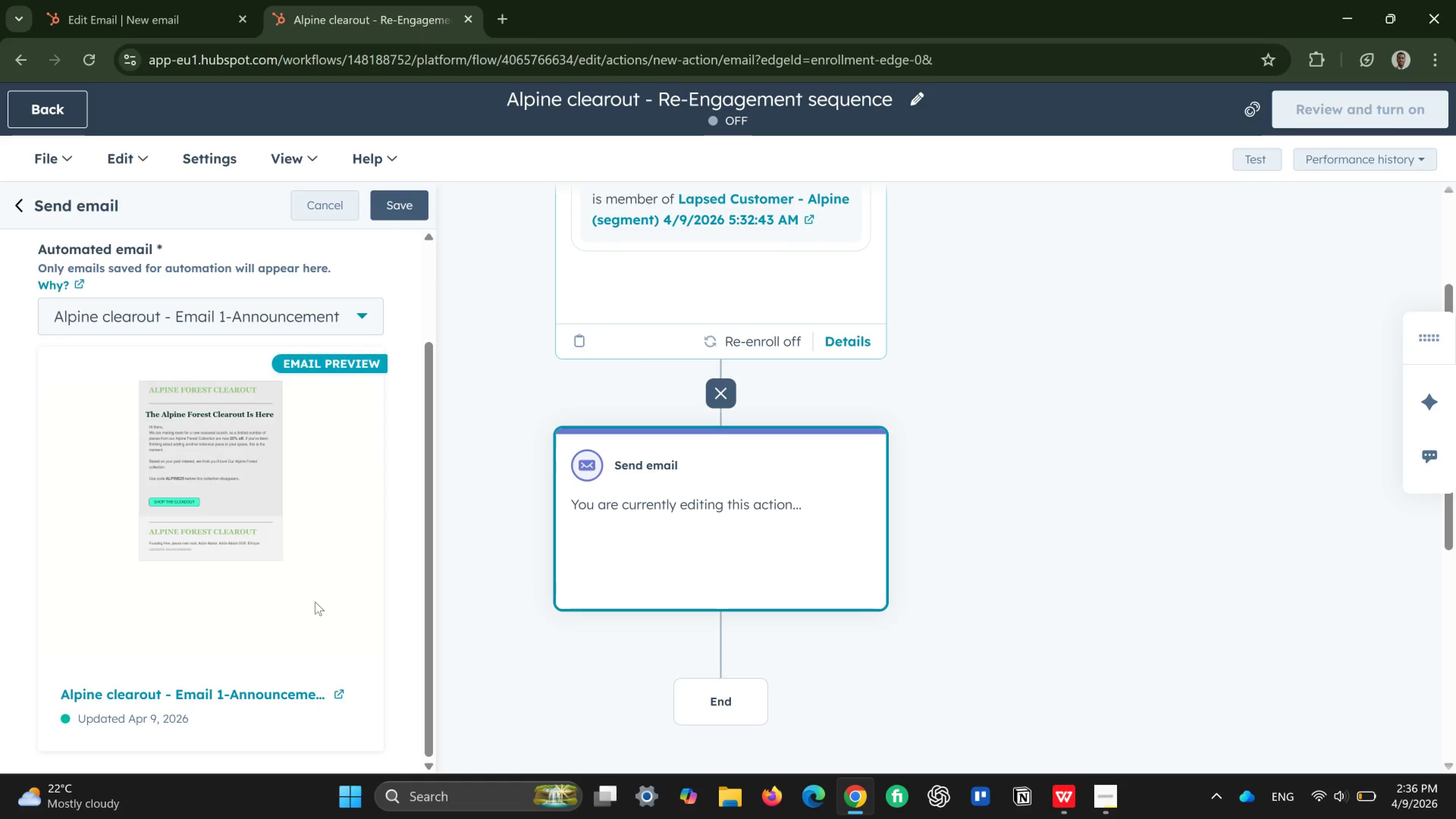 
left_click([393, 197])
 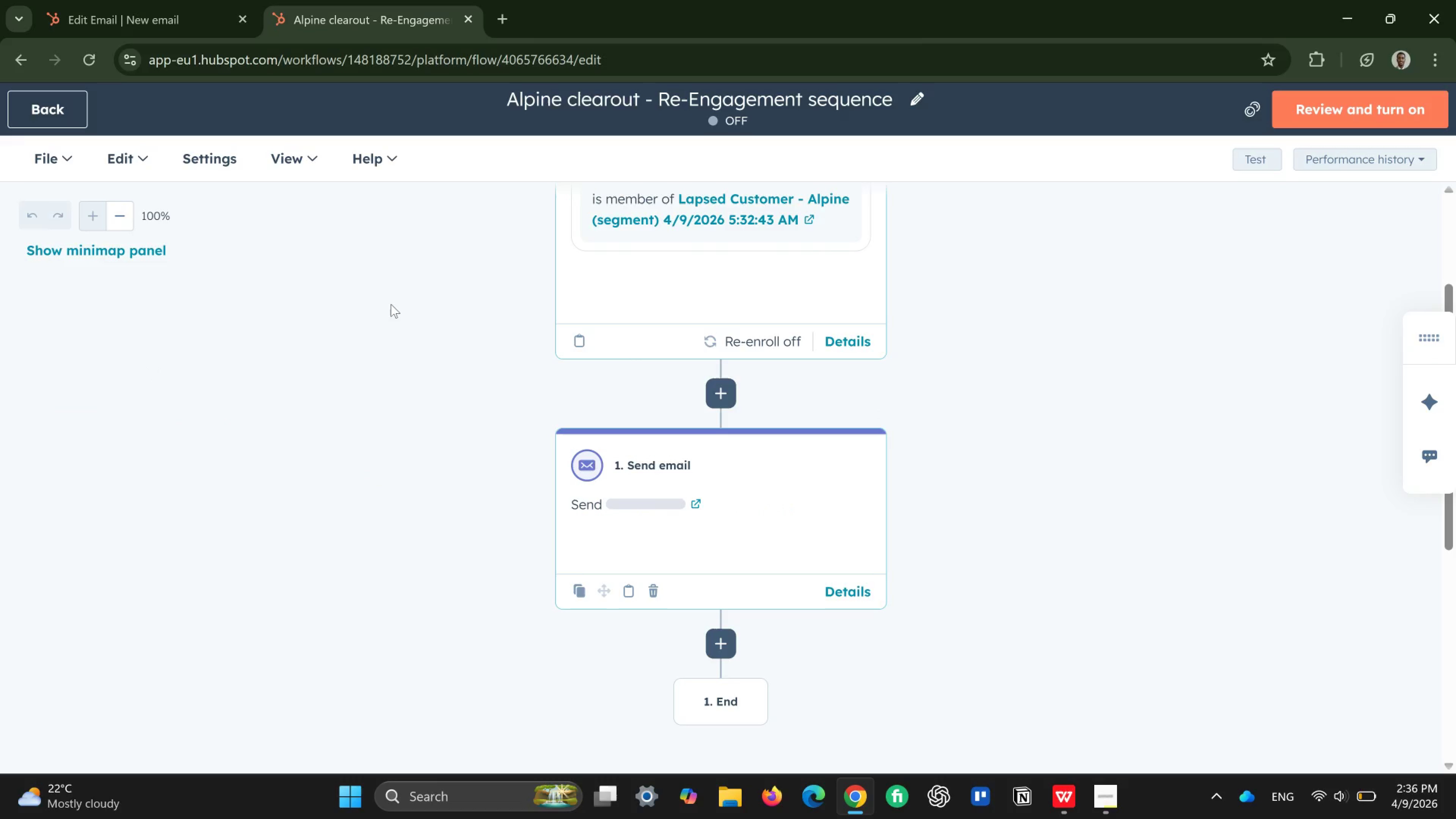 
wait(11.64)
 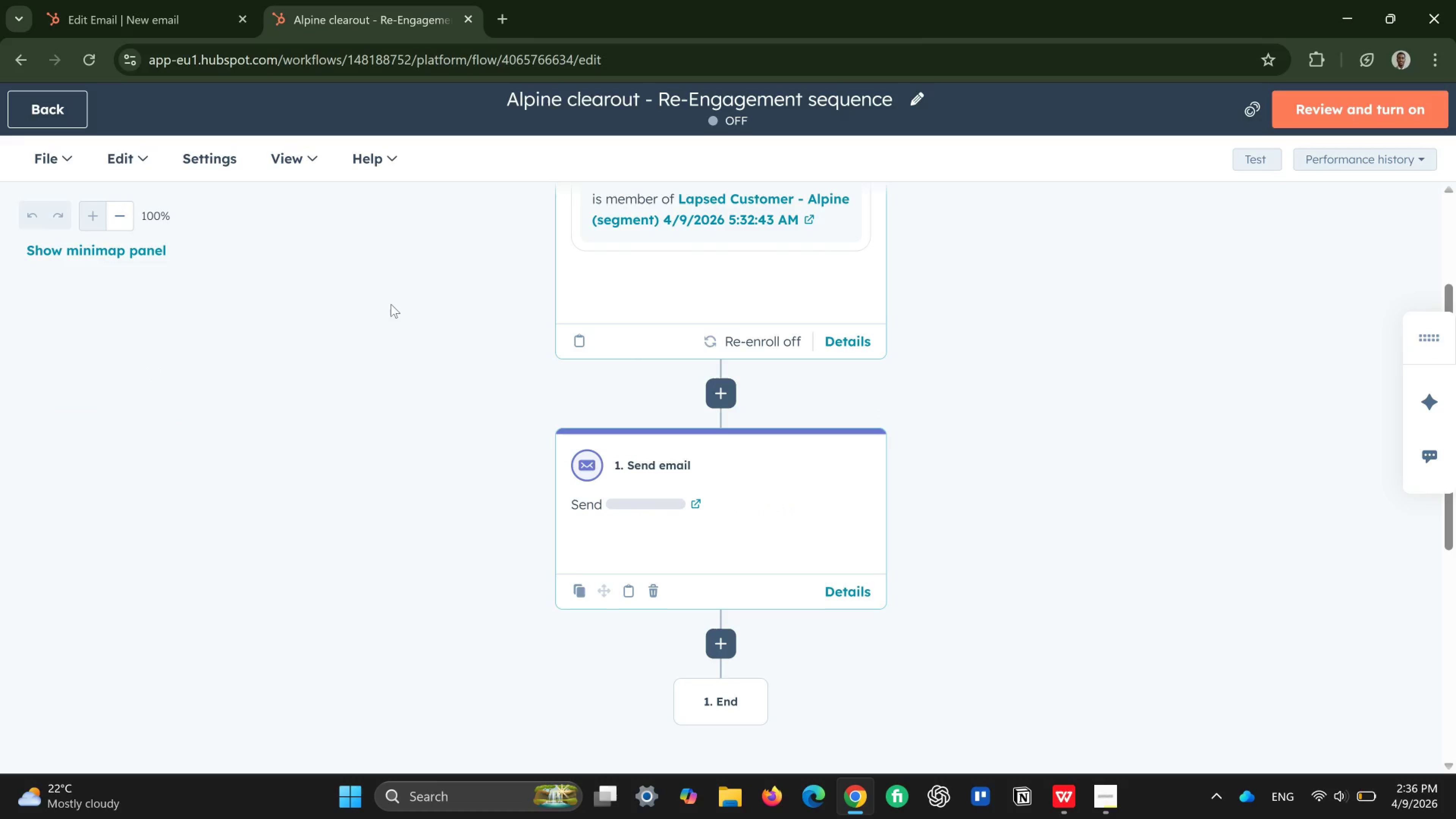 
scroll: coordinate [312, 449], scroll_direction: down, amount: 1.0
 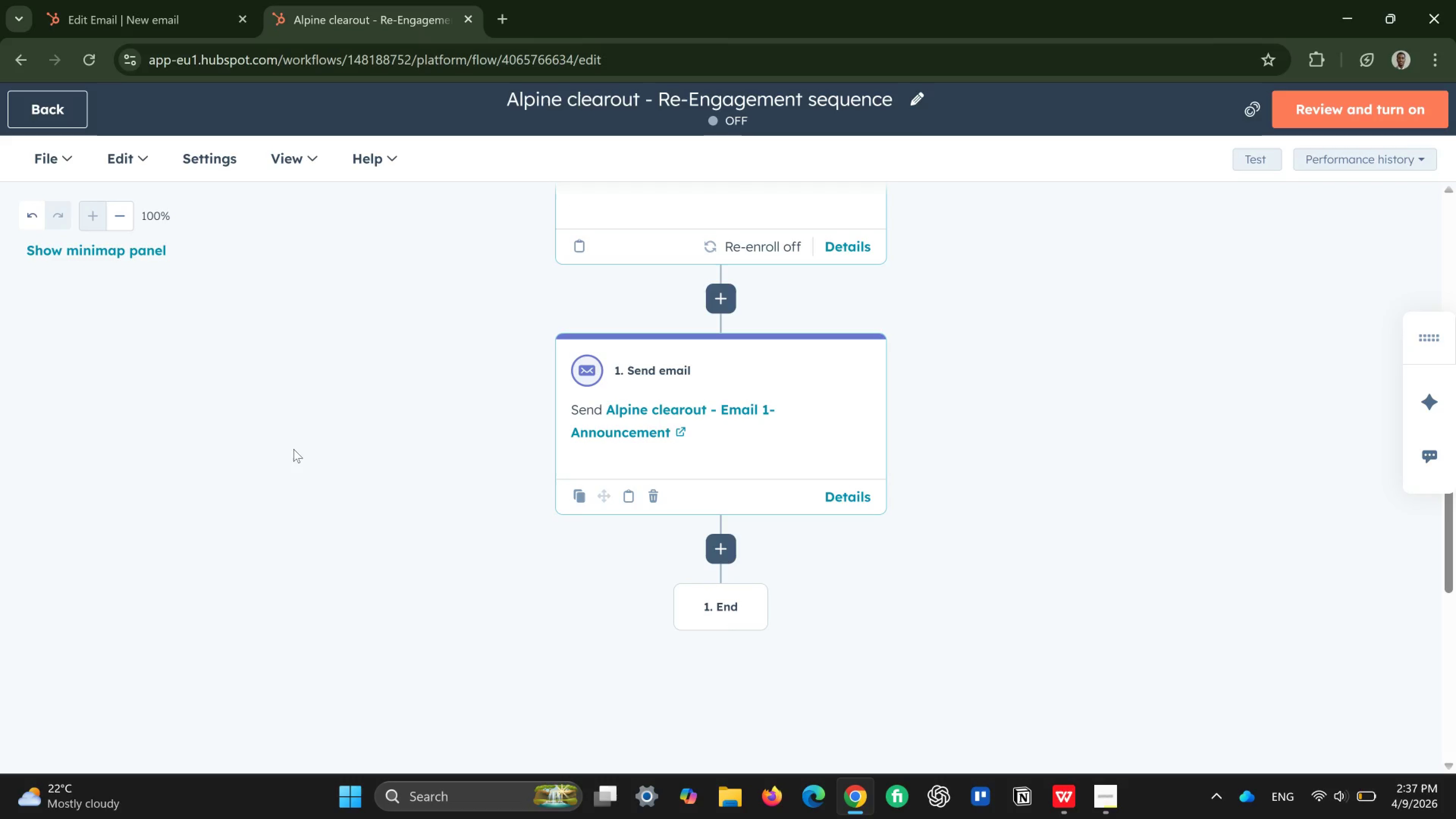 
wait(30.3)
 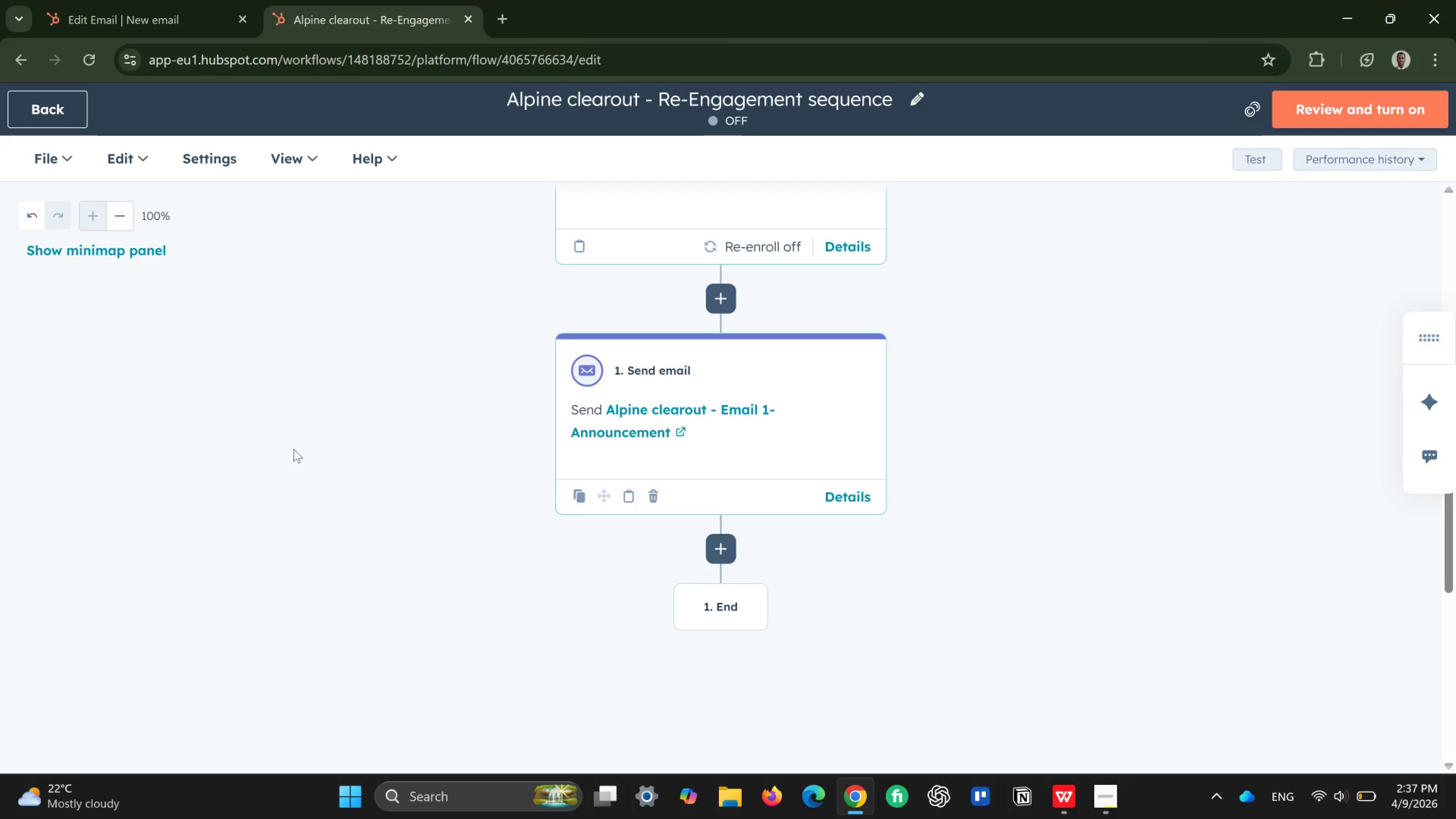 
left_click([711, 559])
 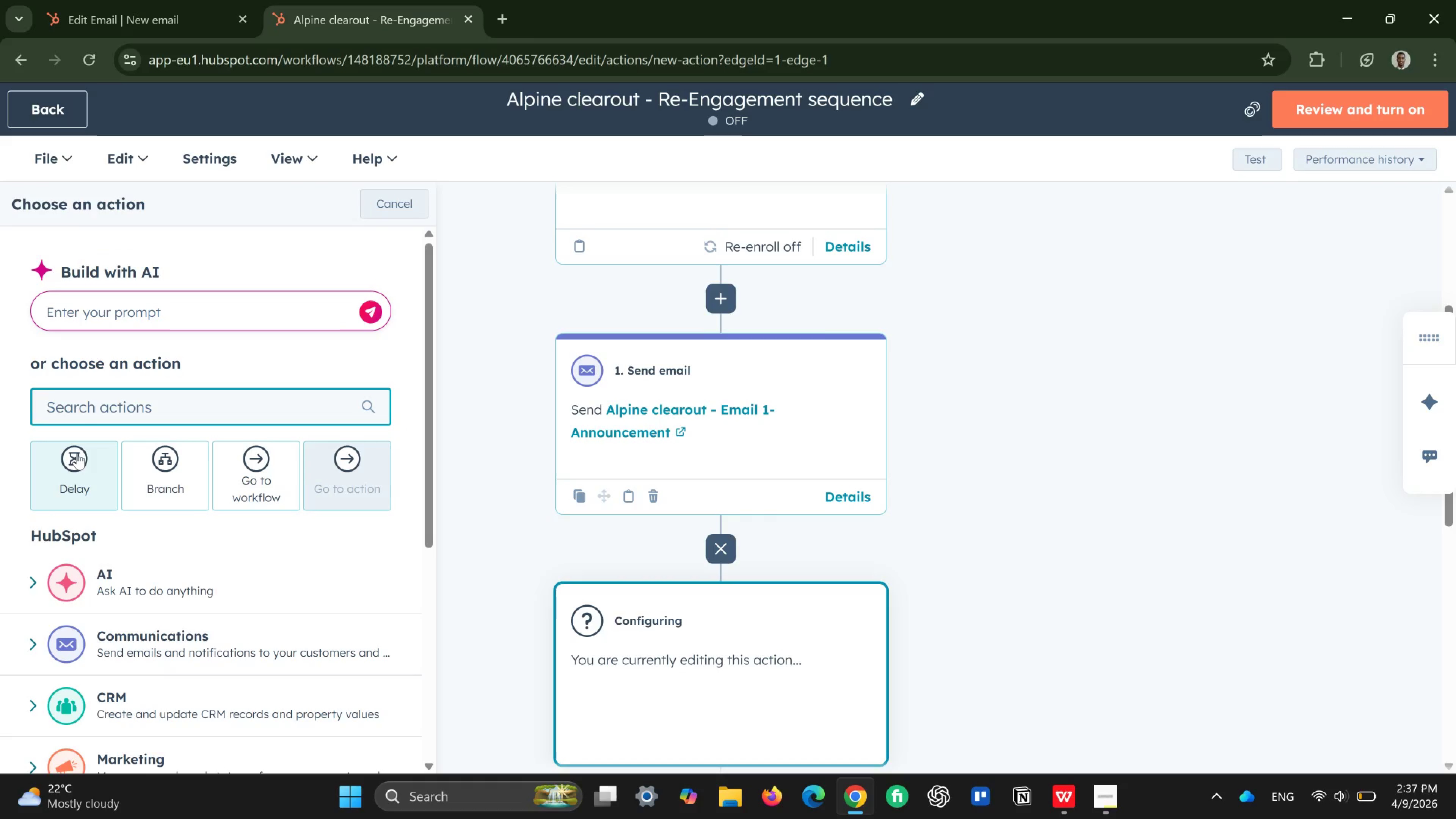 
wait(7.44)
 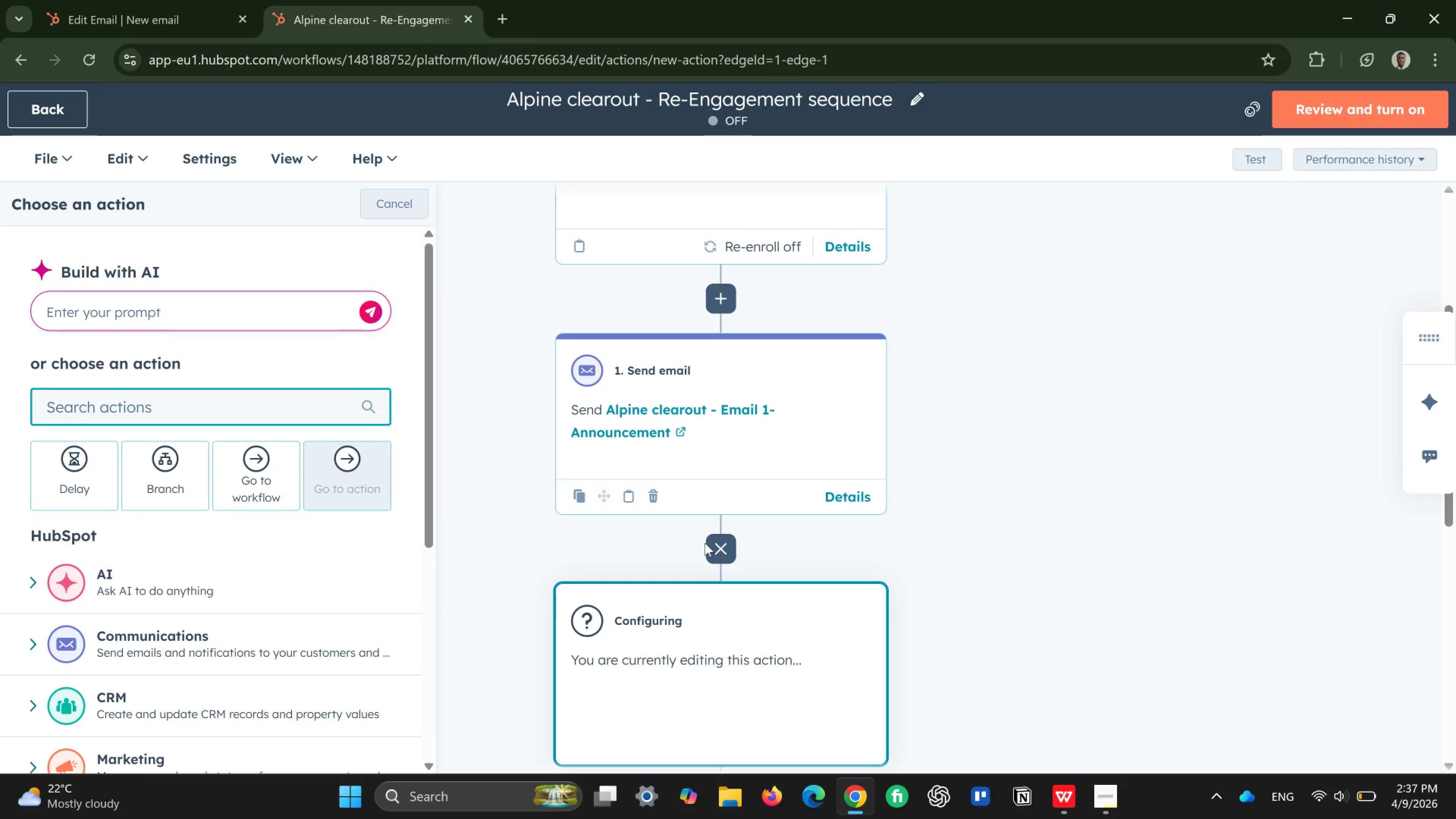 
left_click([78, 472])
 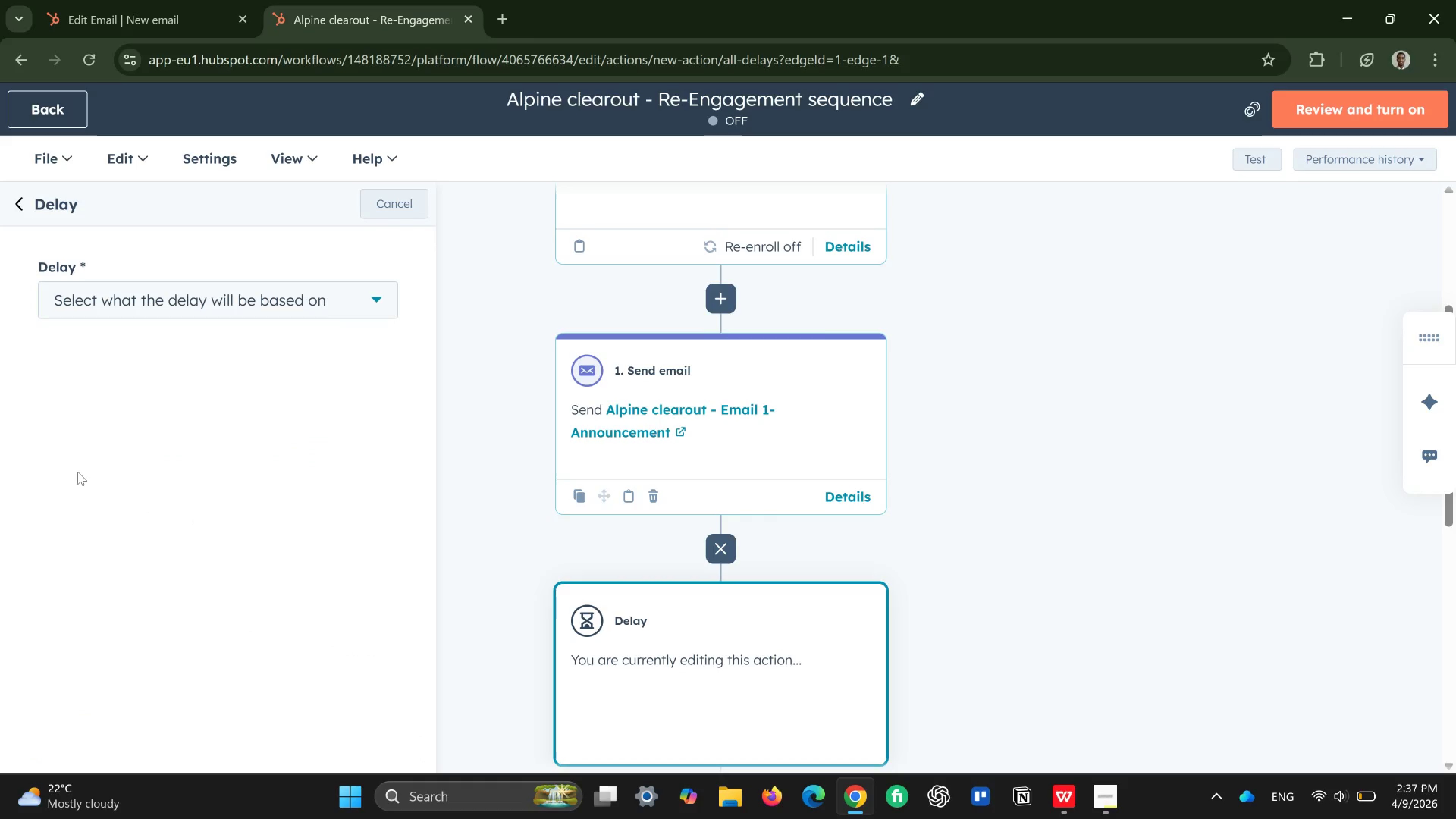 
wait(16.58)
 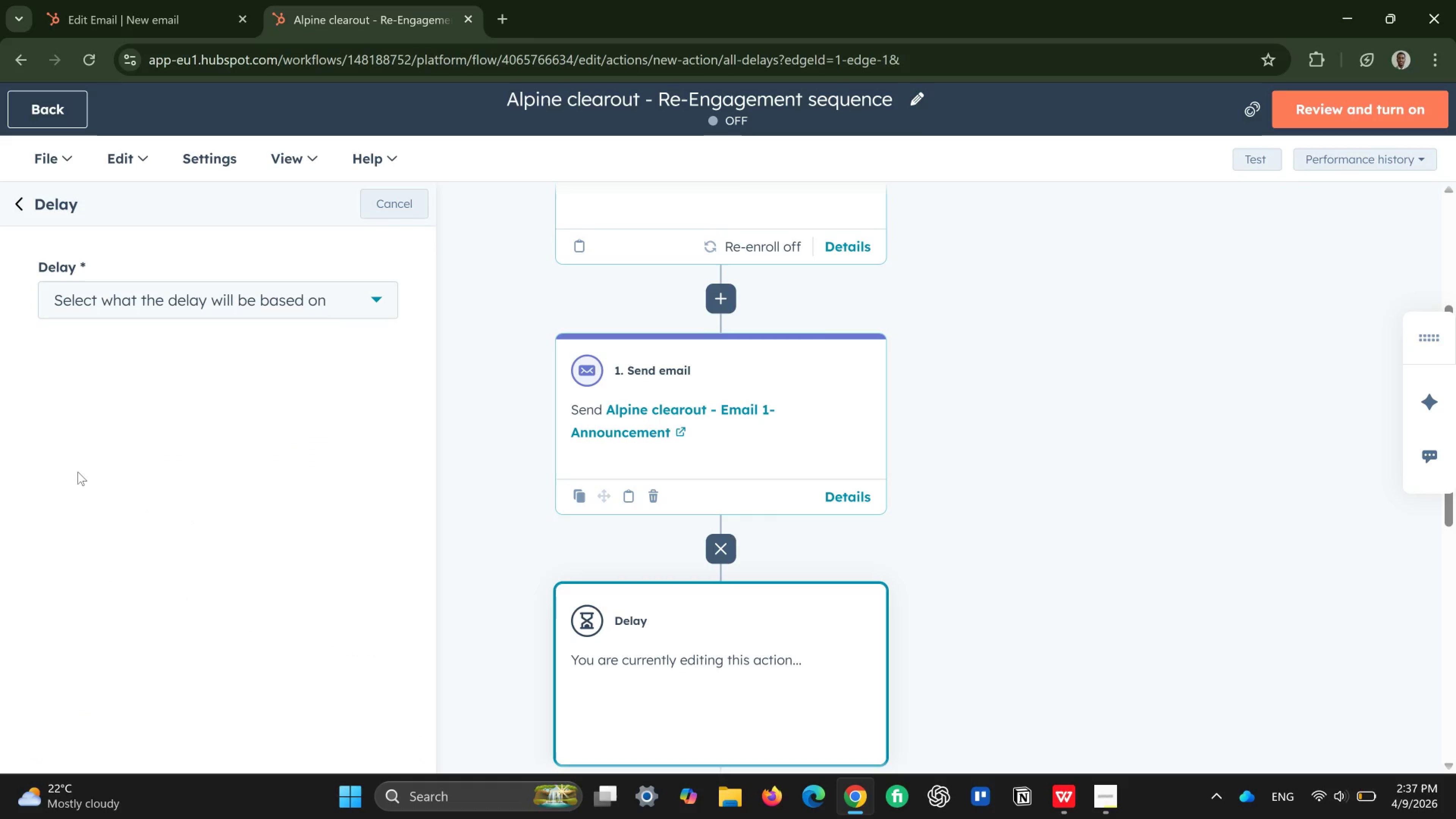 
left_click([334, 305])
 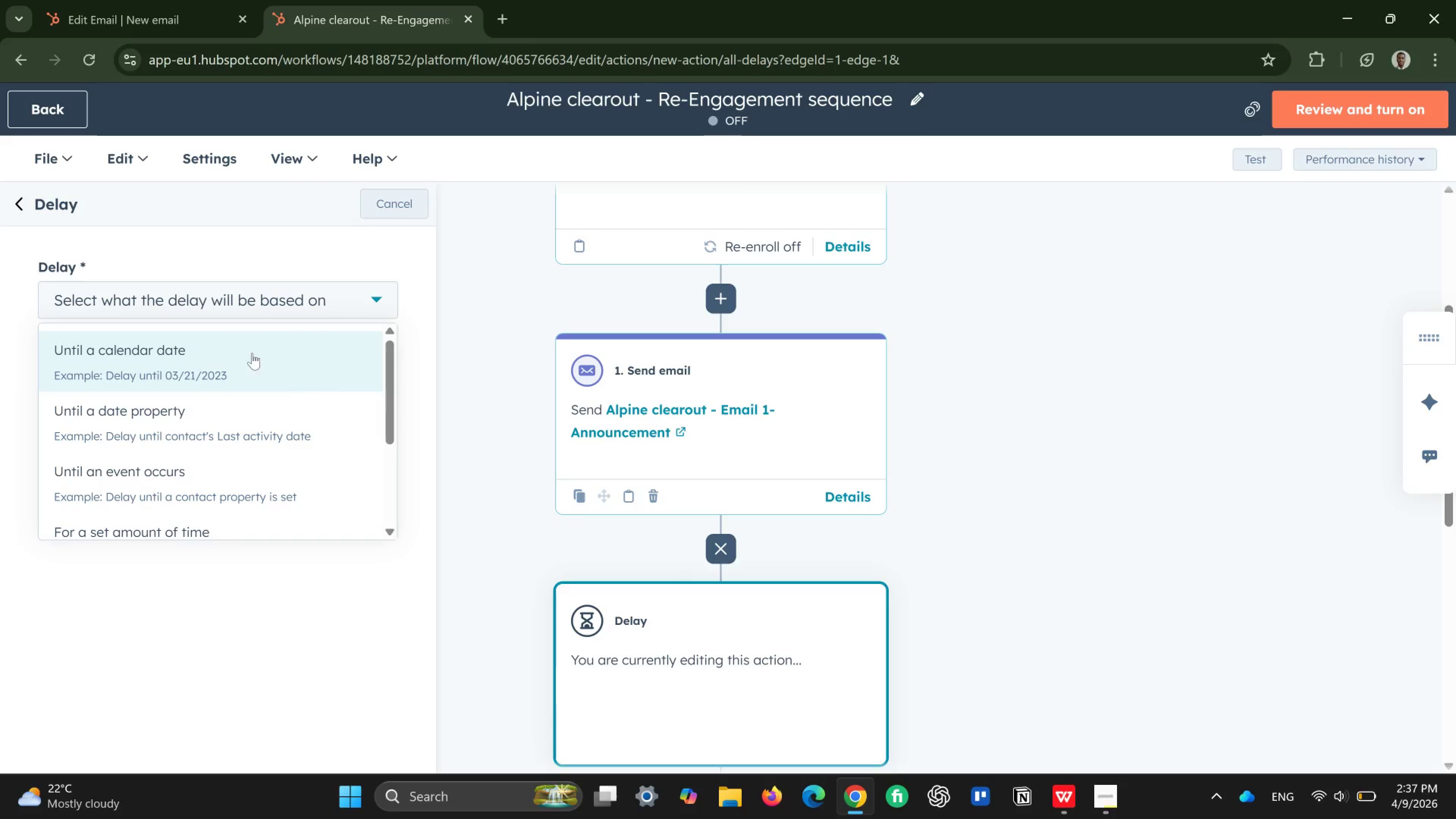 
mouse_move([202, 429])
 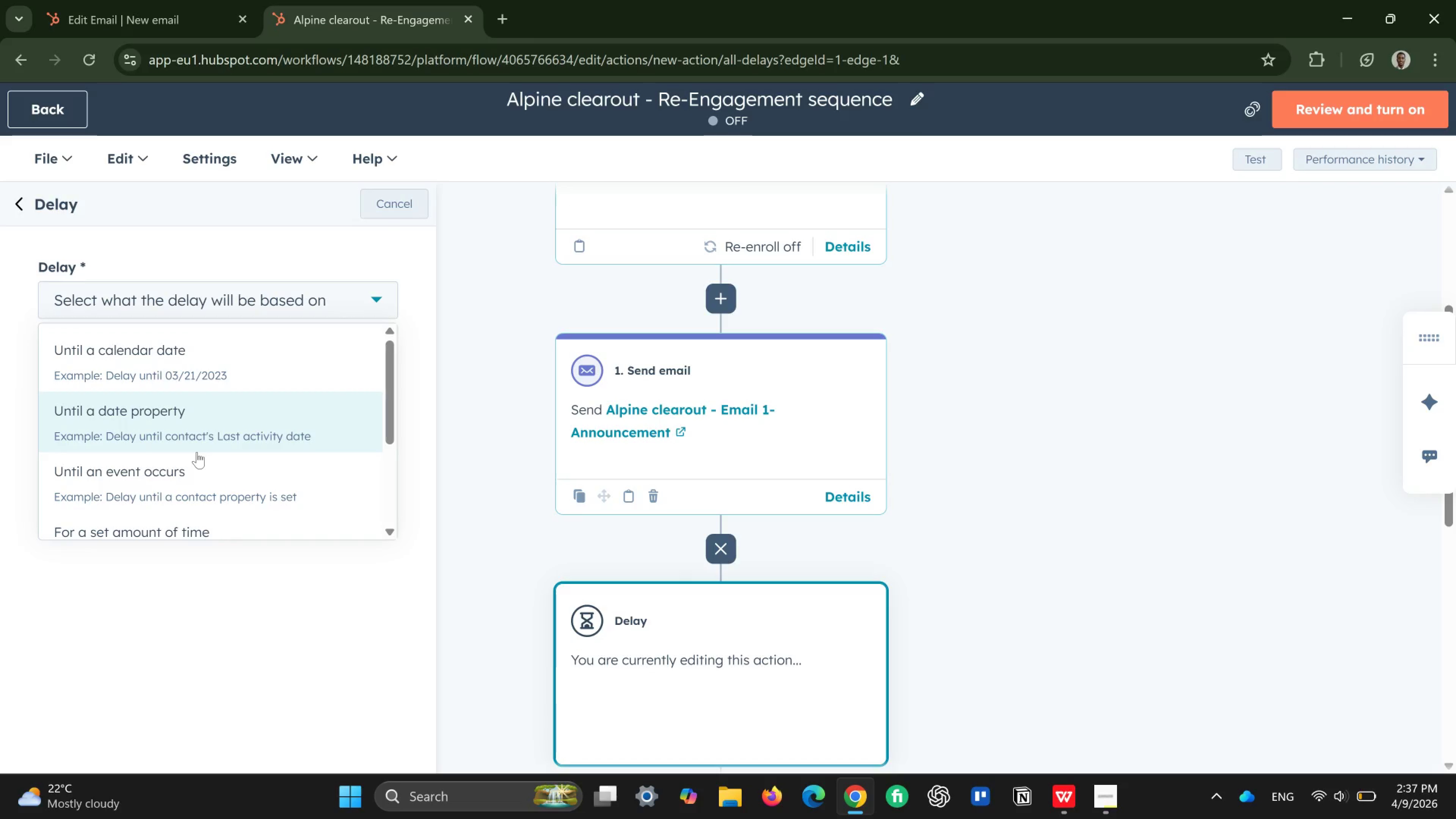 
scroll: coordinate [197, 452], scroll_direction: down, amount: 1.0
 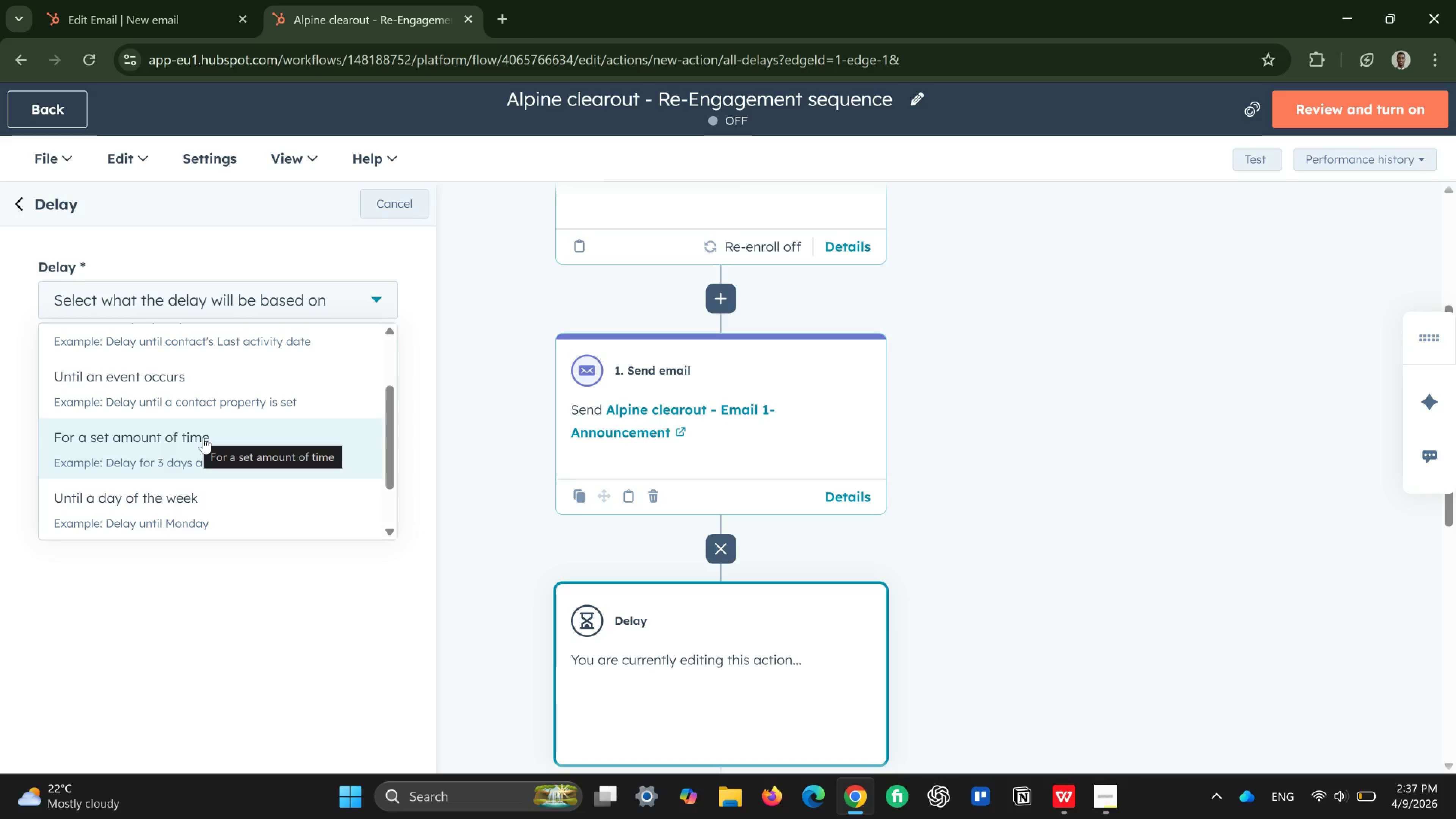 
wait(6.02)
 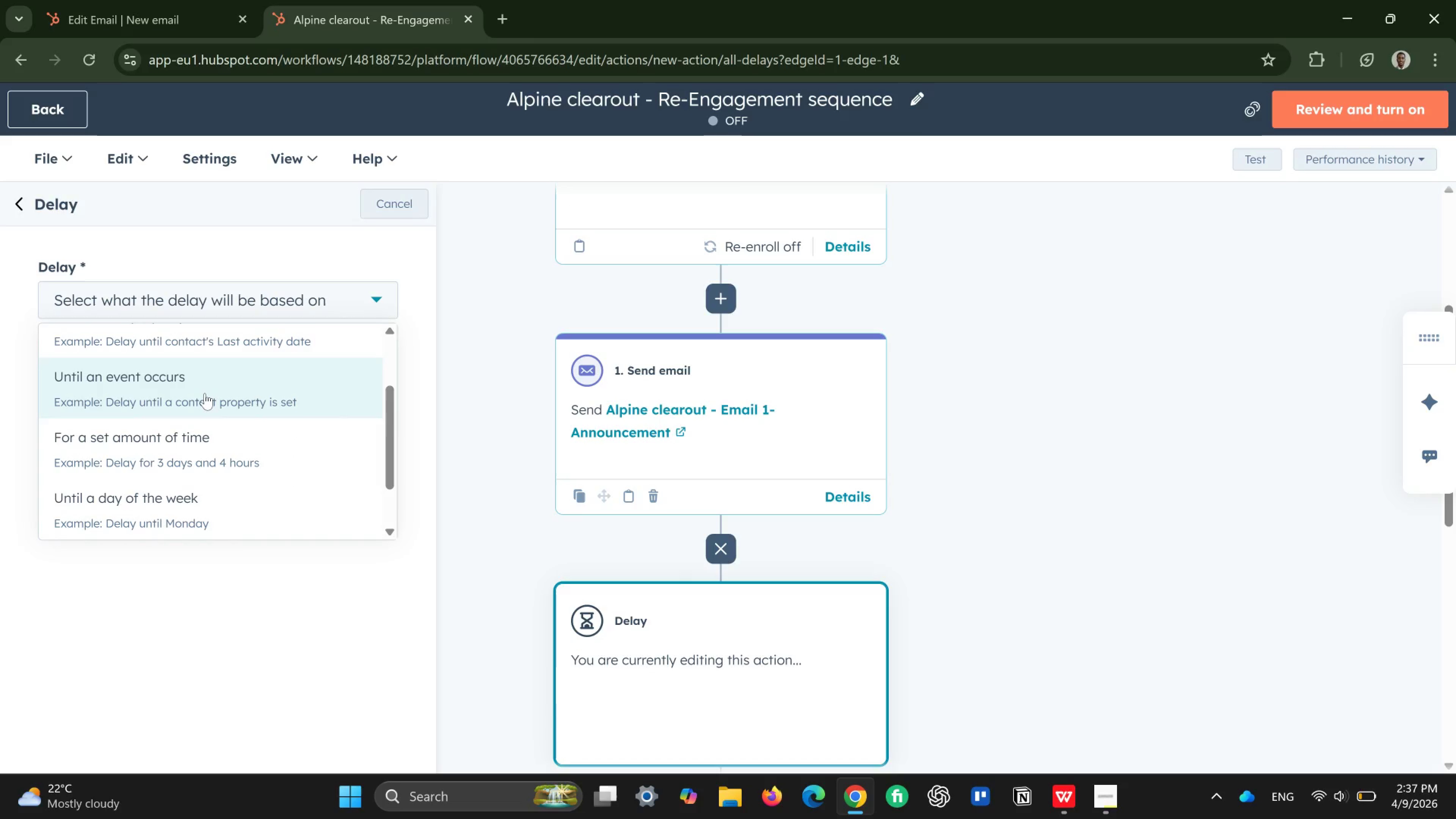 
left_click([189, 511])
 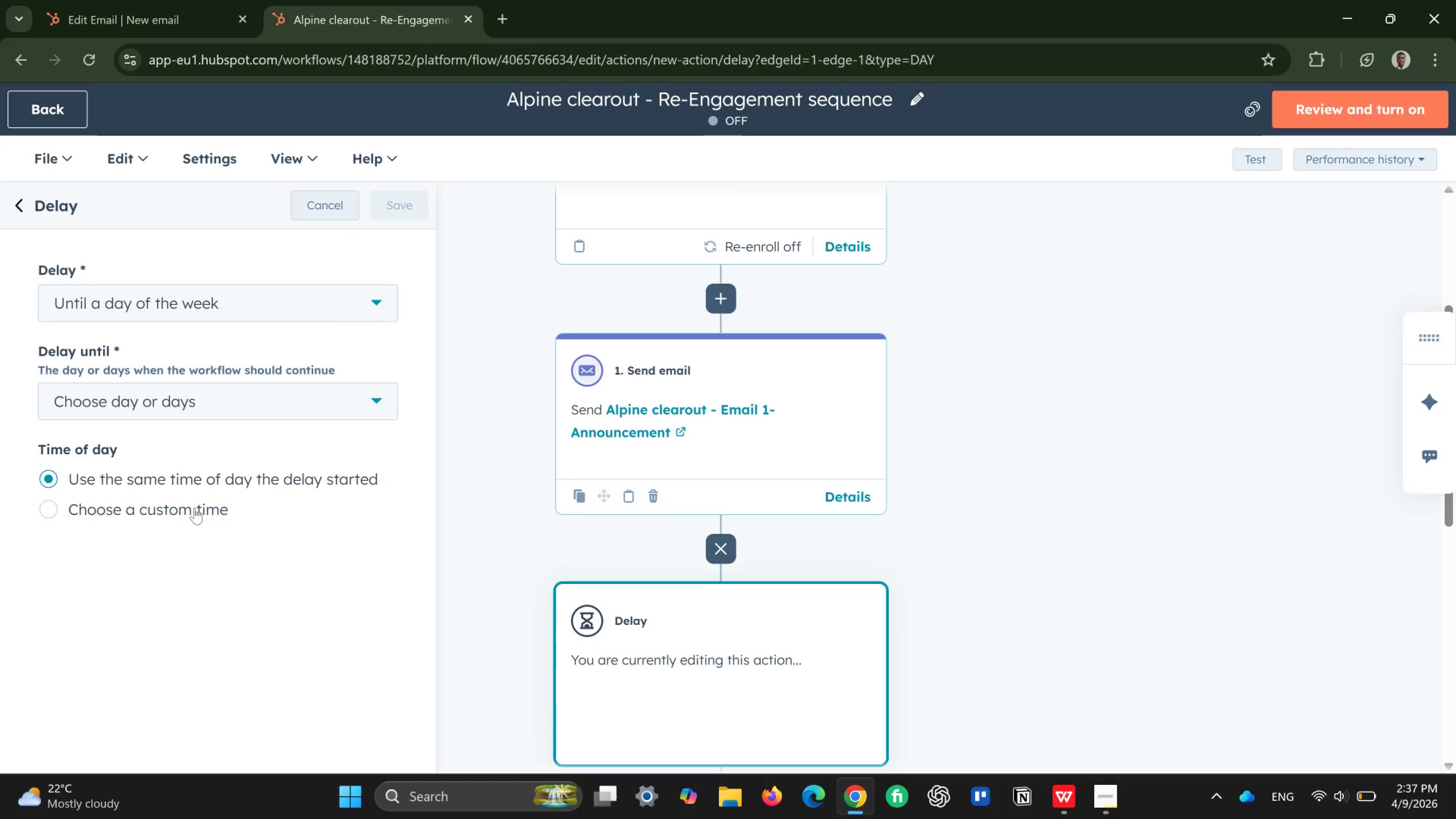 
wait(7.12)
 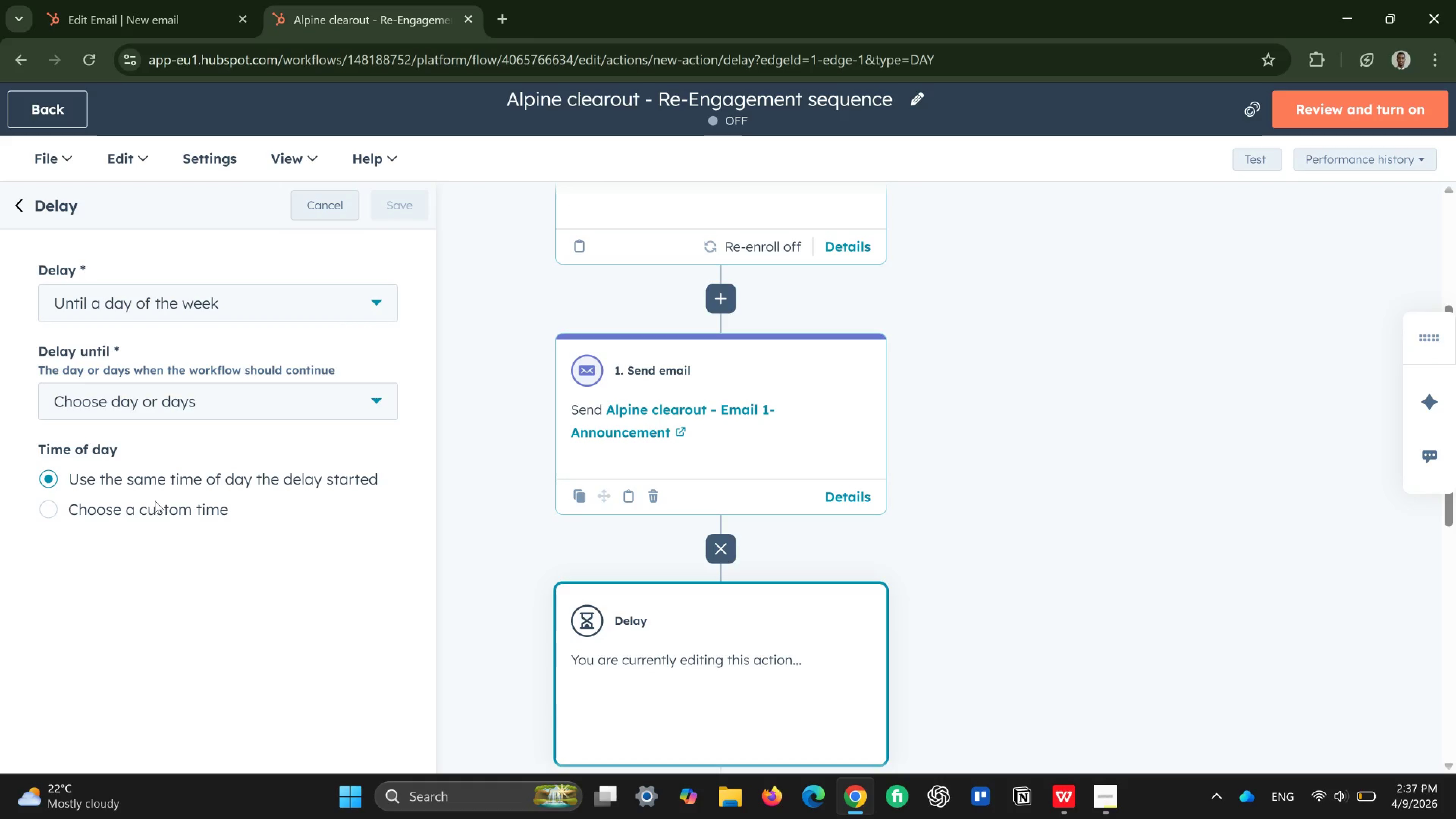 
left_click([91, 510])
 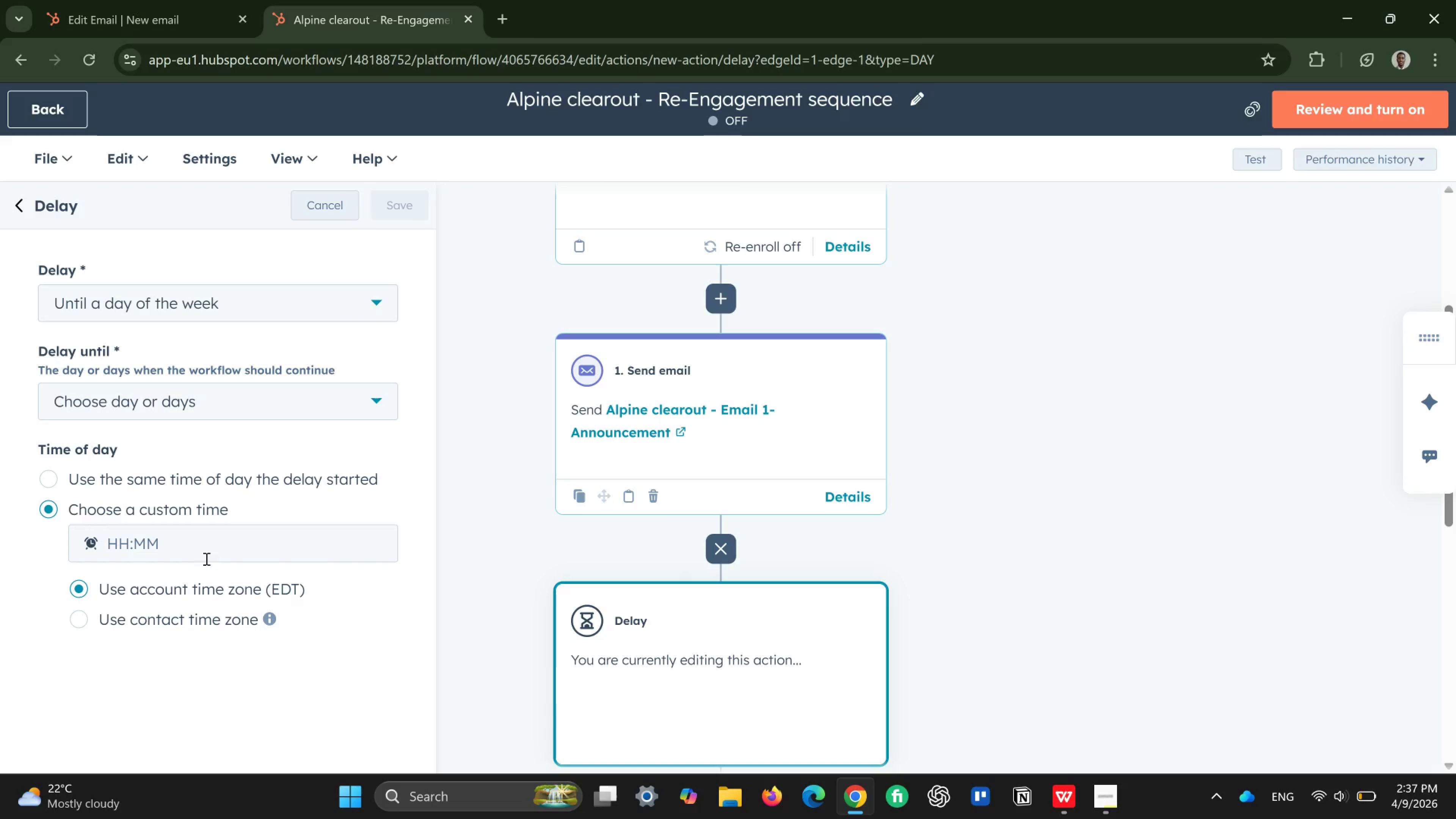 
left_click([211, 560])
 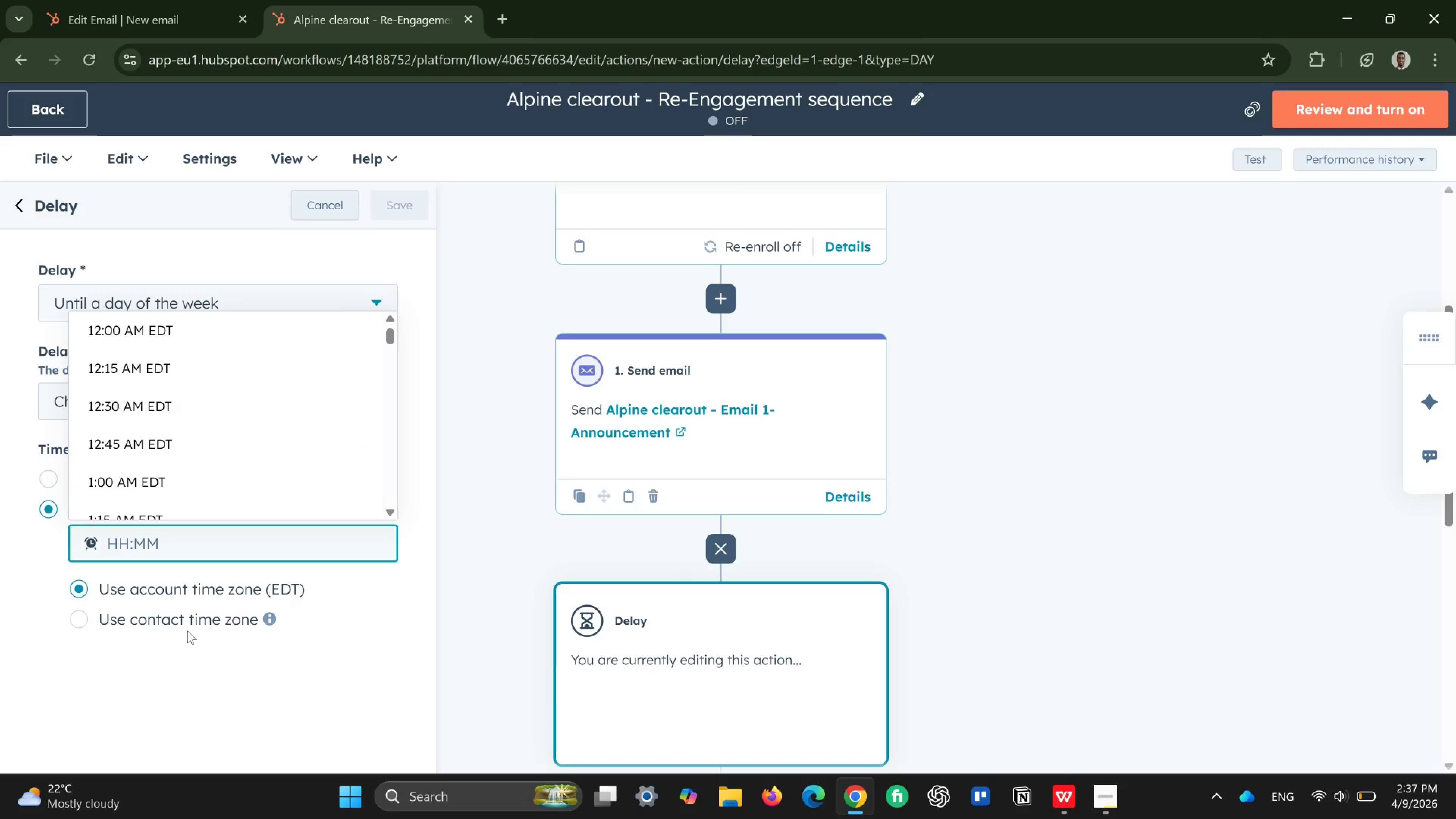 
left_click([126, 635])
 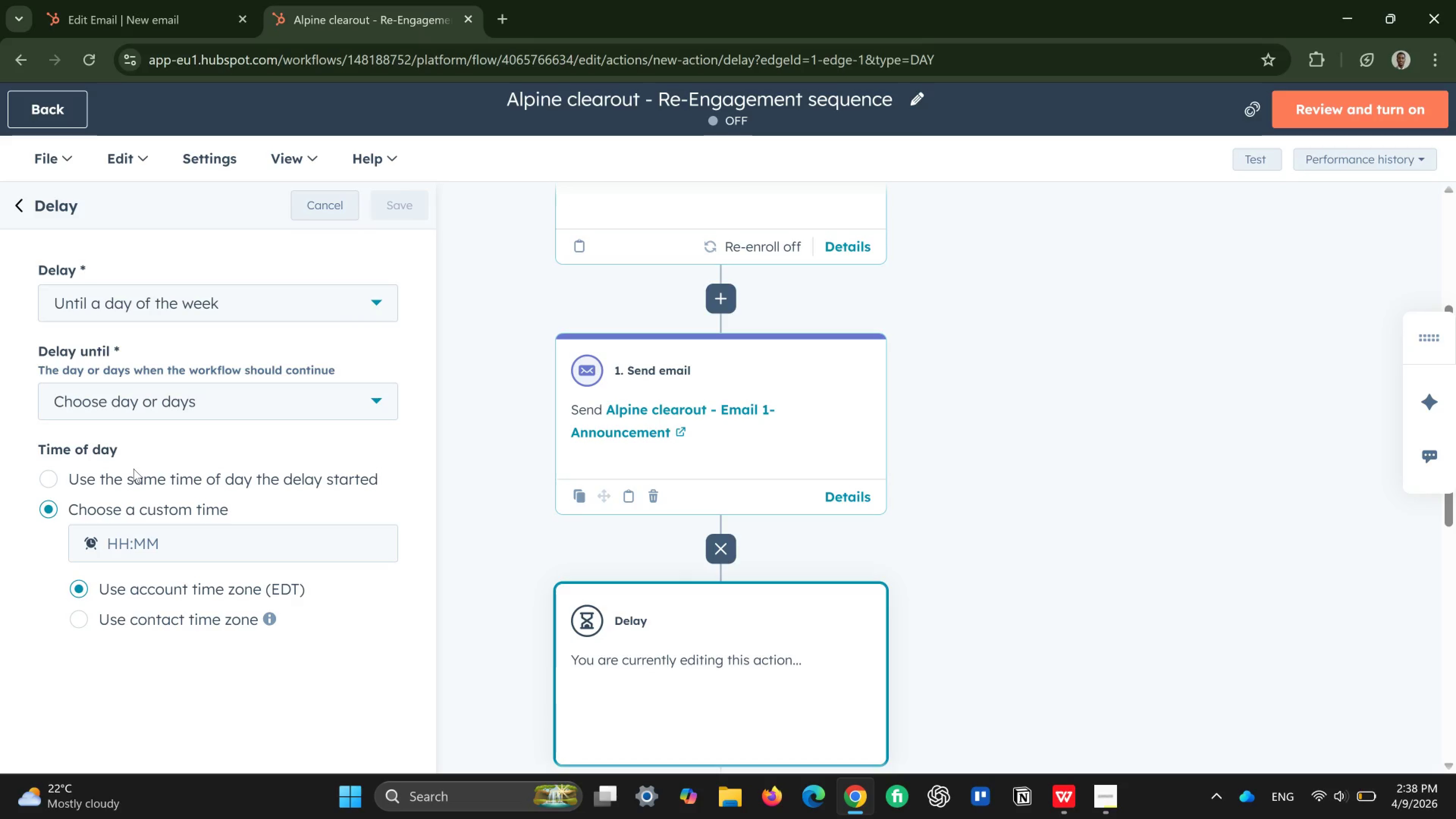 
wait(7.63)
 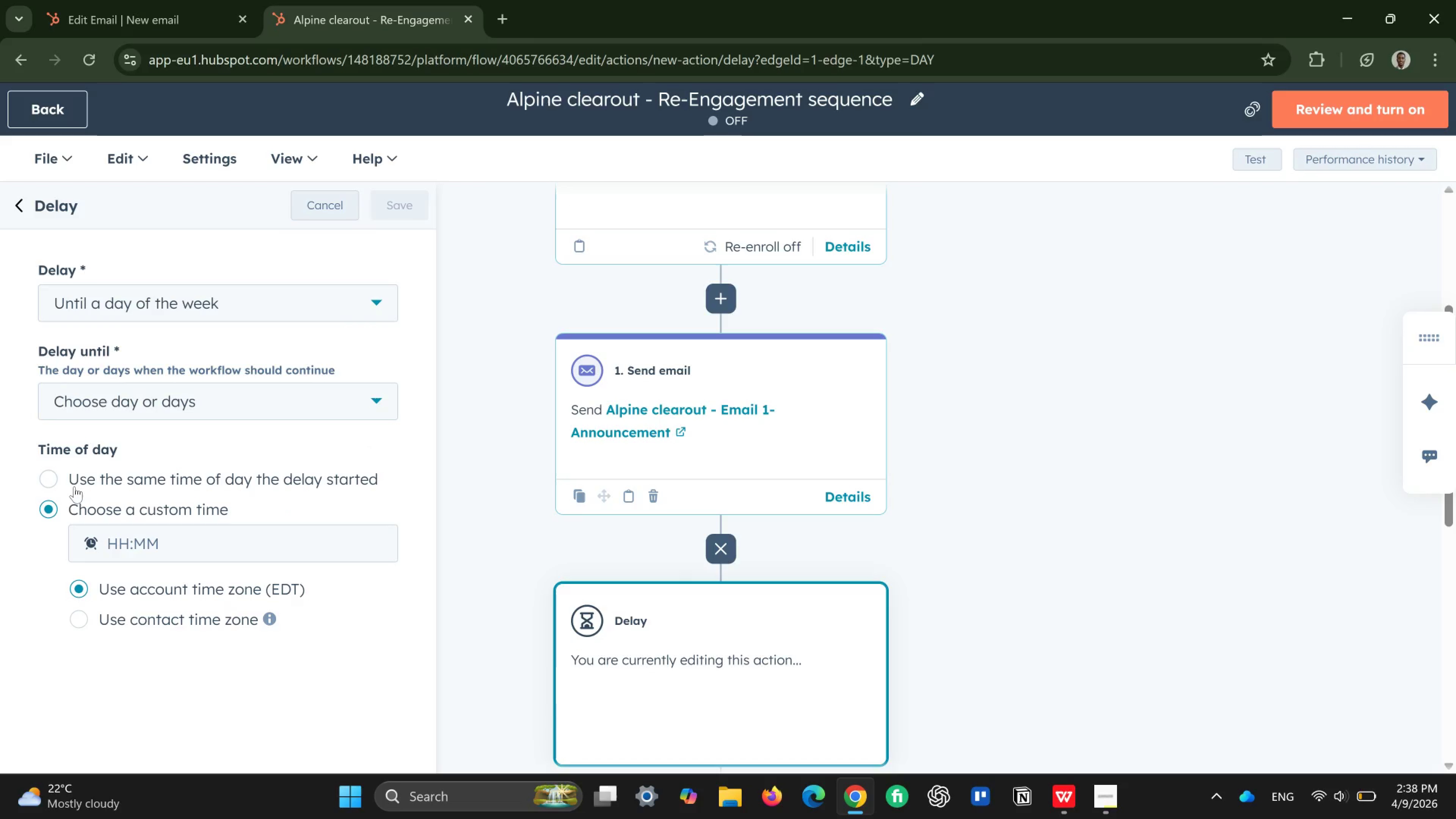 
left_click([352, 398])
 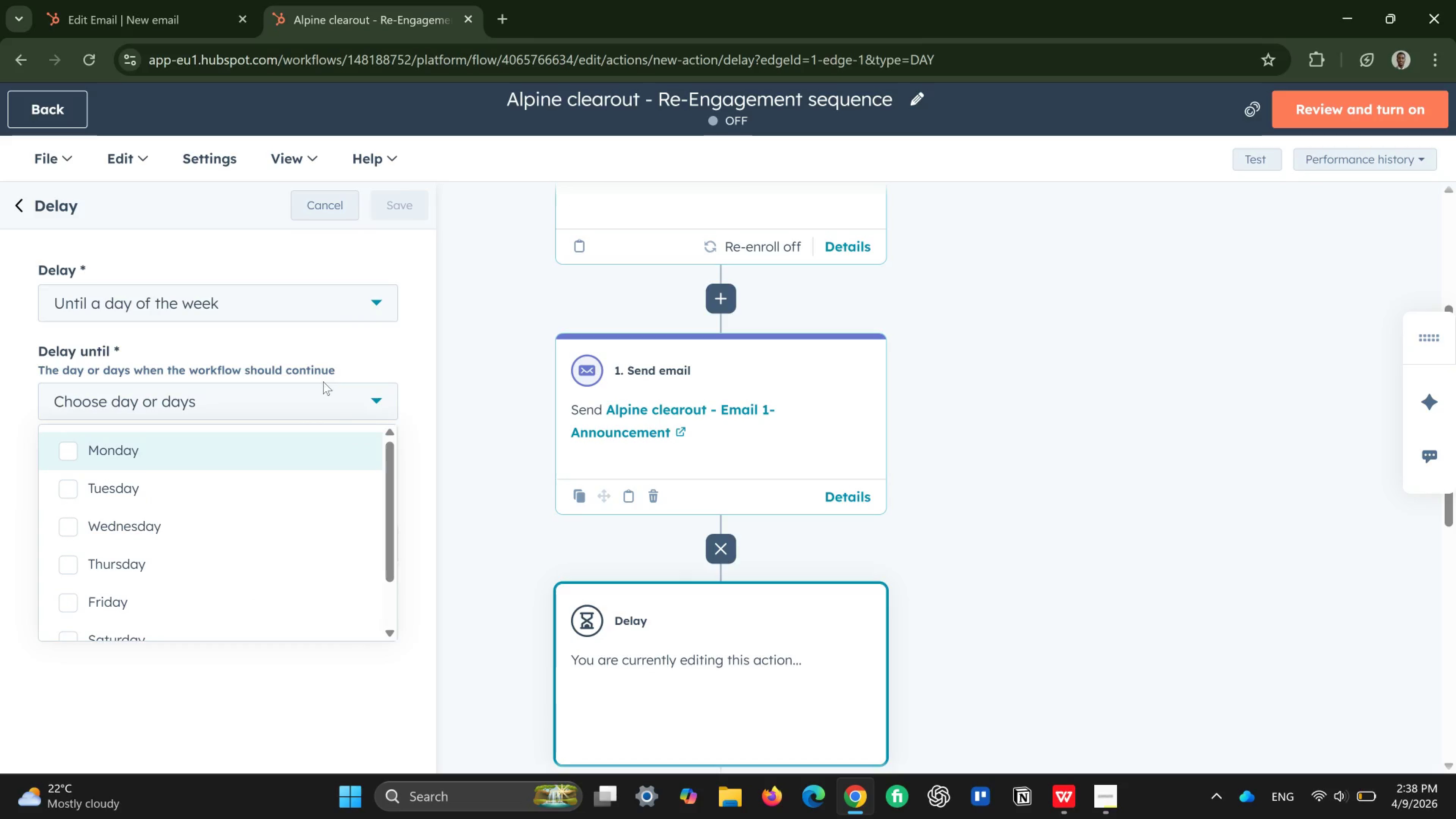 
left_click([323, 407])
 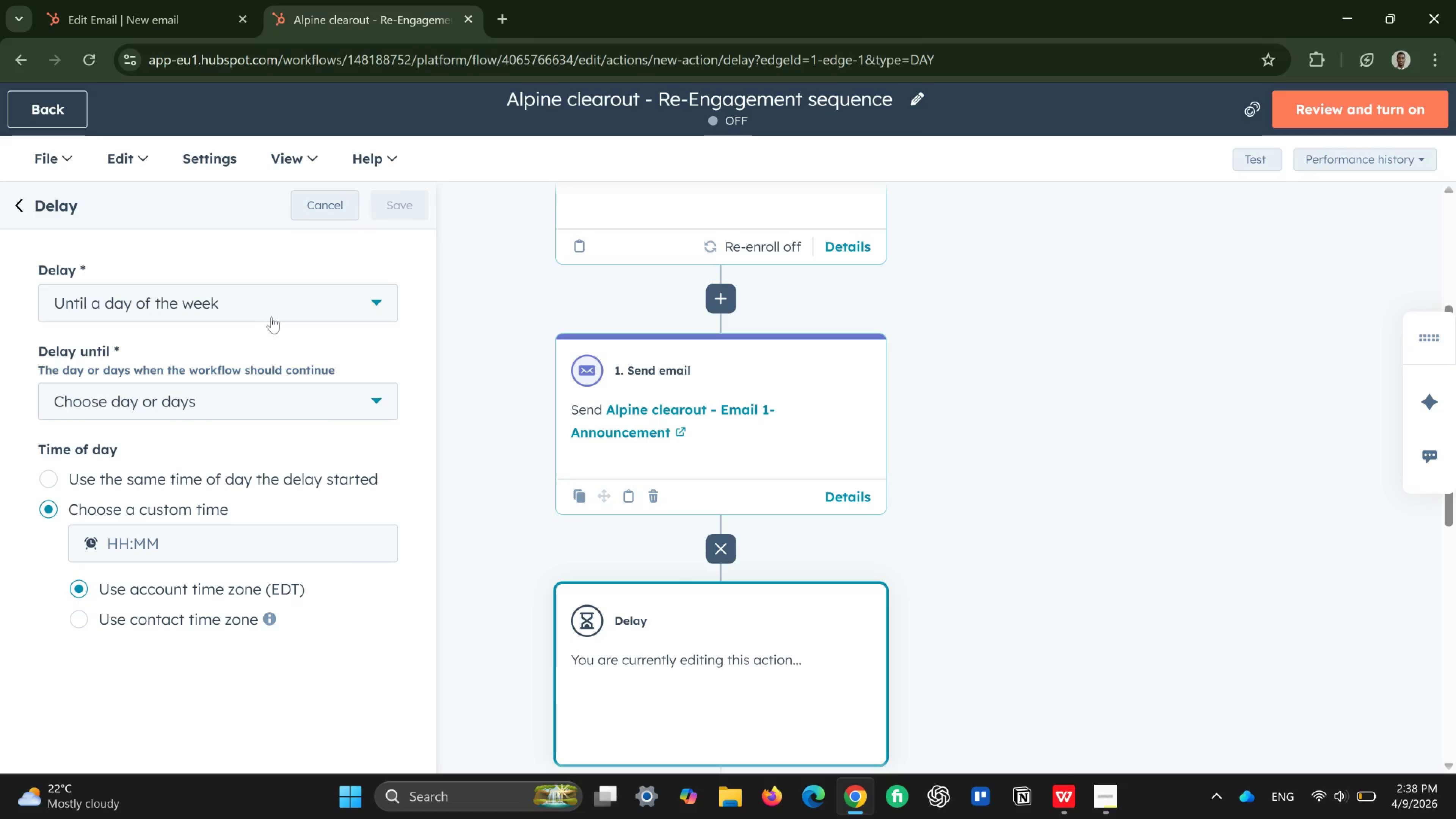 
left_click([322, 301])
 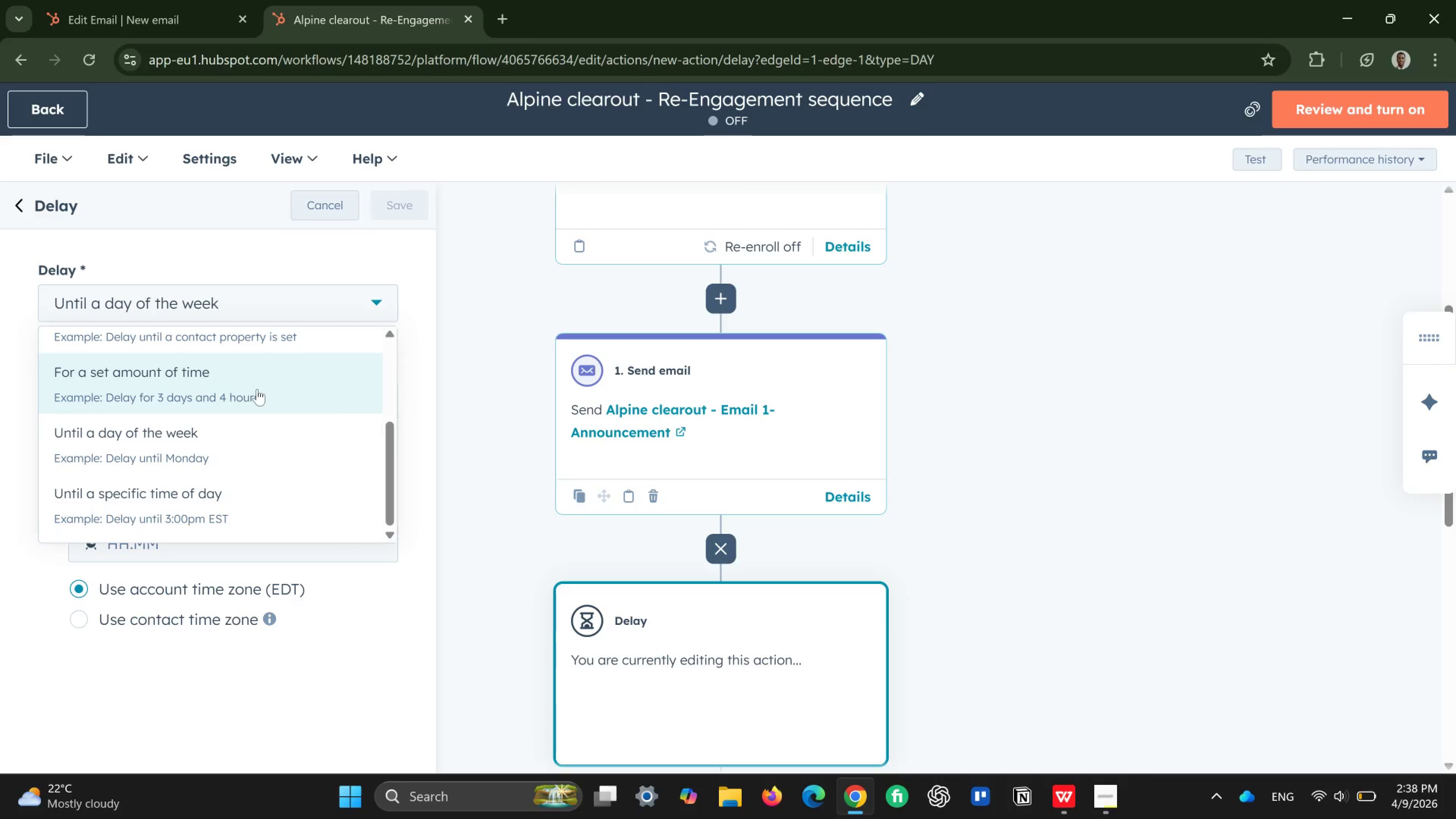 
left_click([257, 389])
 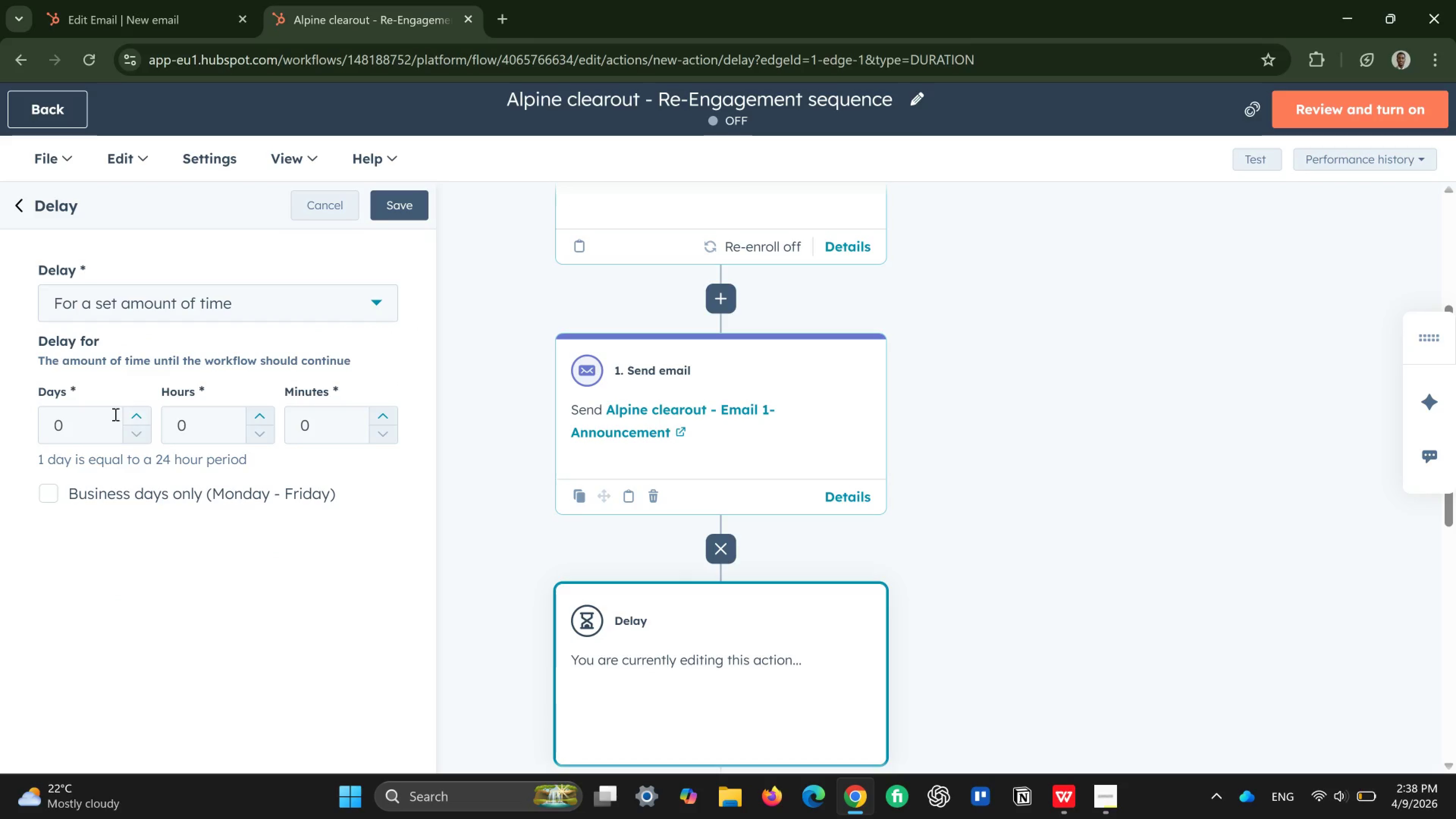 
left_click([98, 416])
 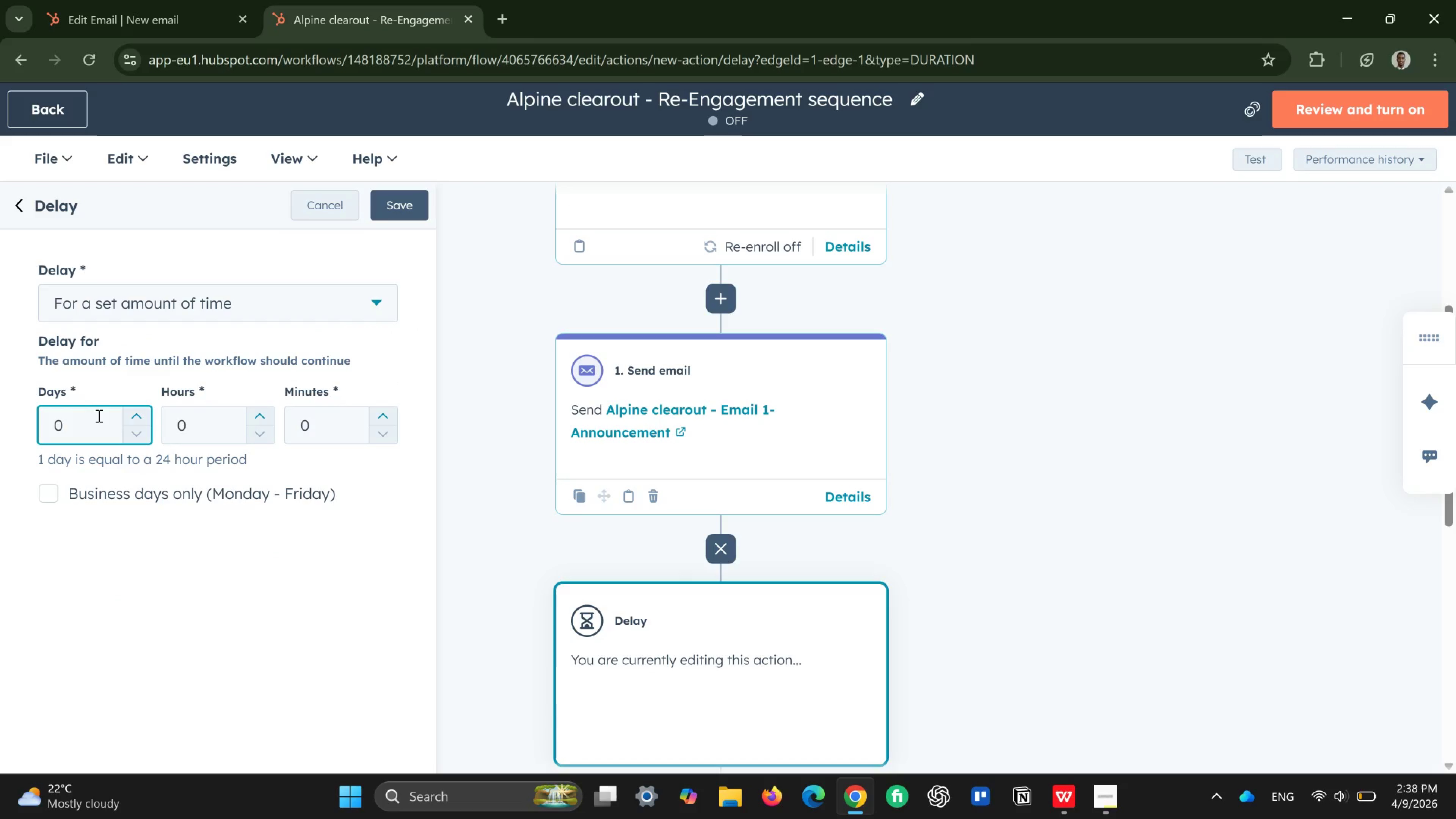 
key(Backspace)
 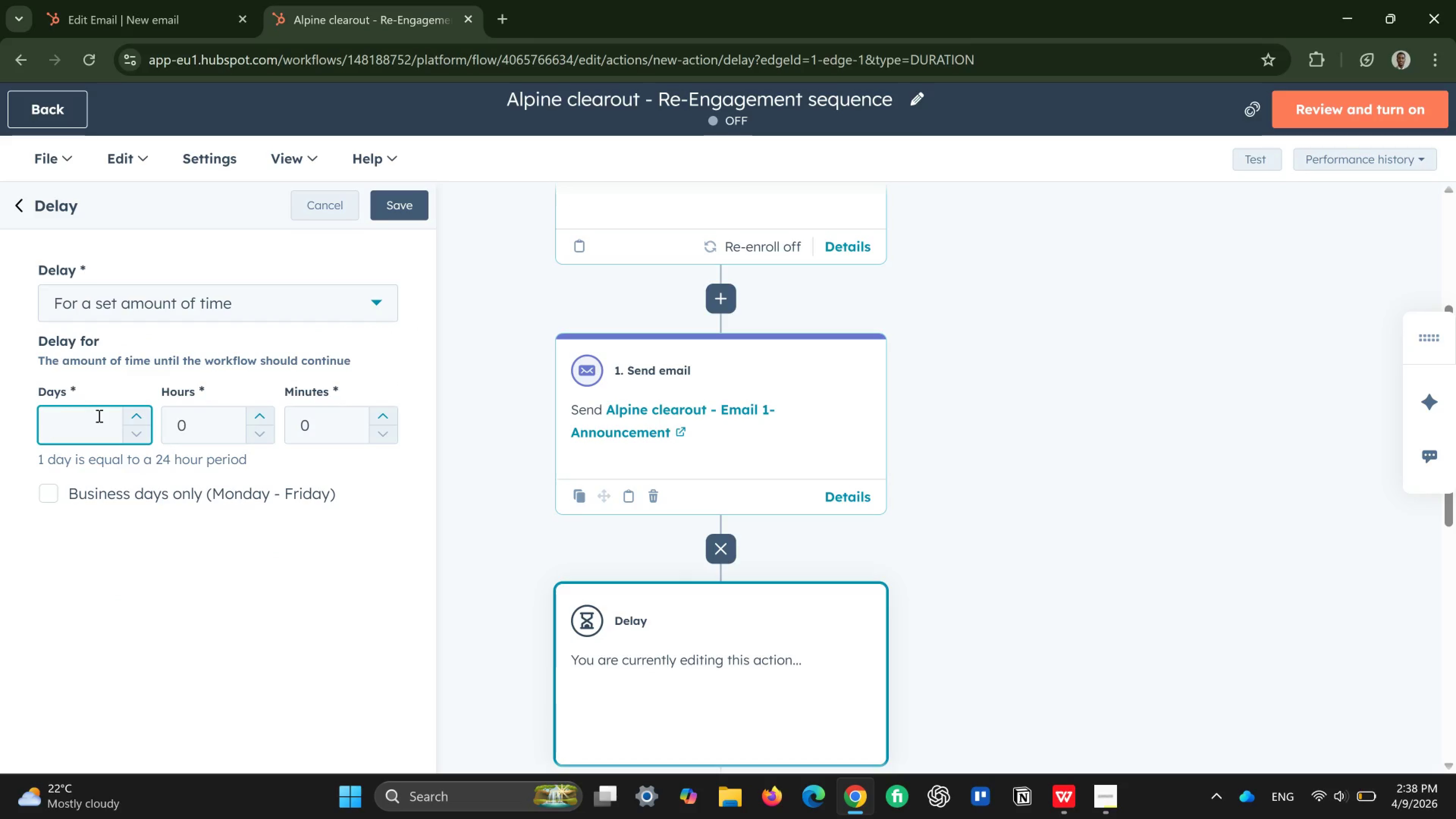 
key(2)
 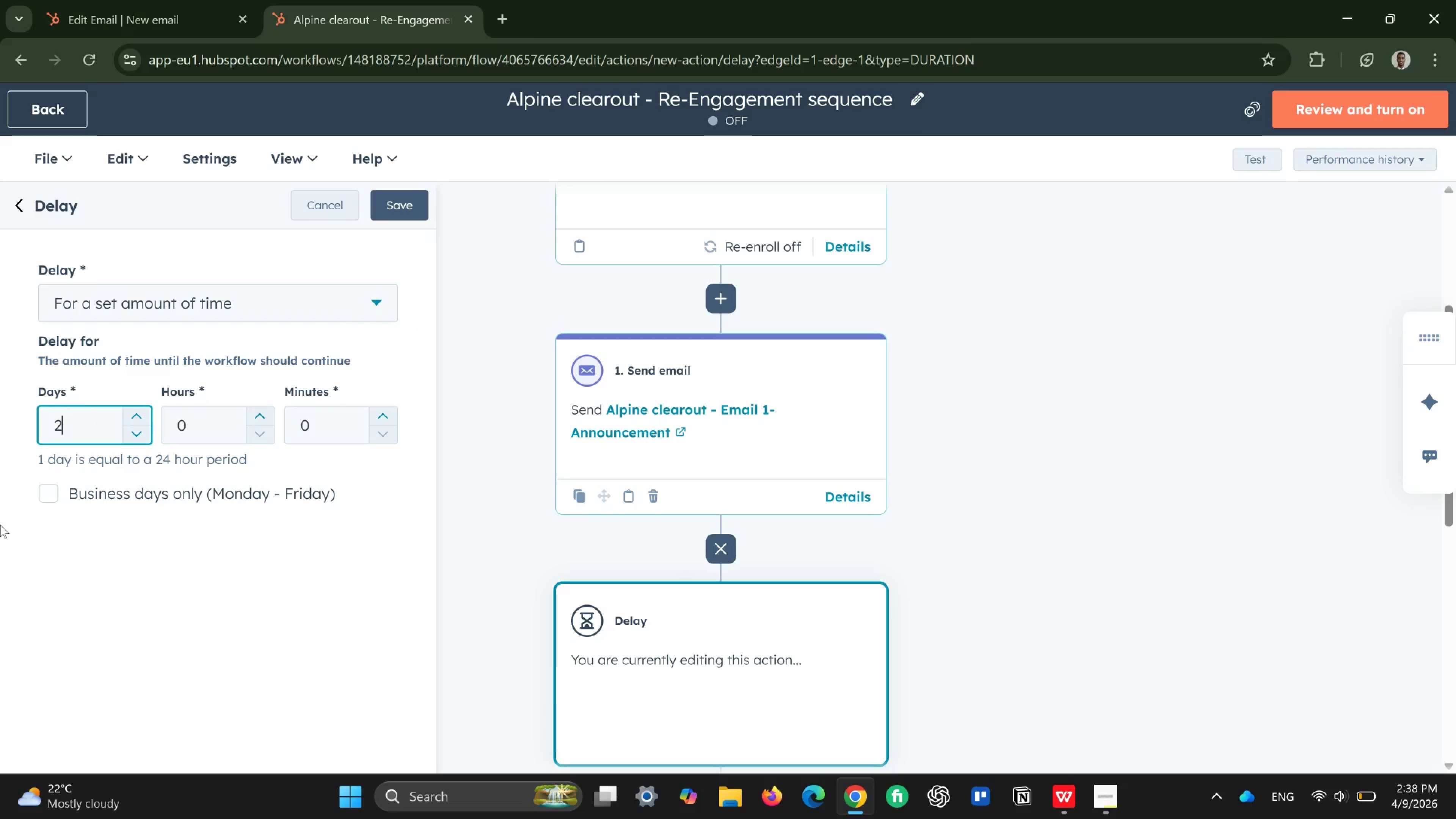 
left_click([51, 499])
 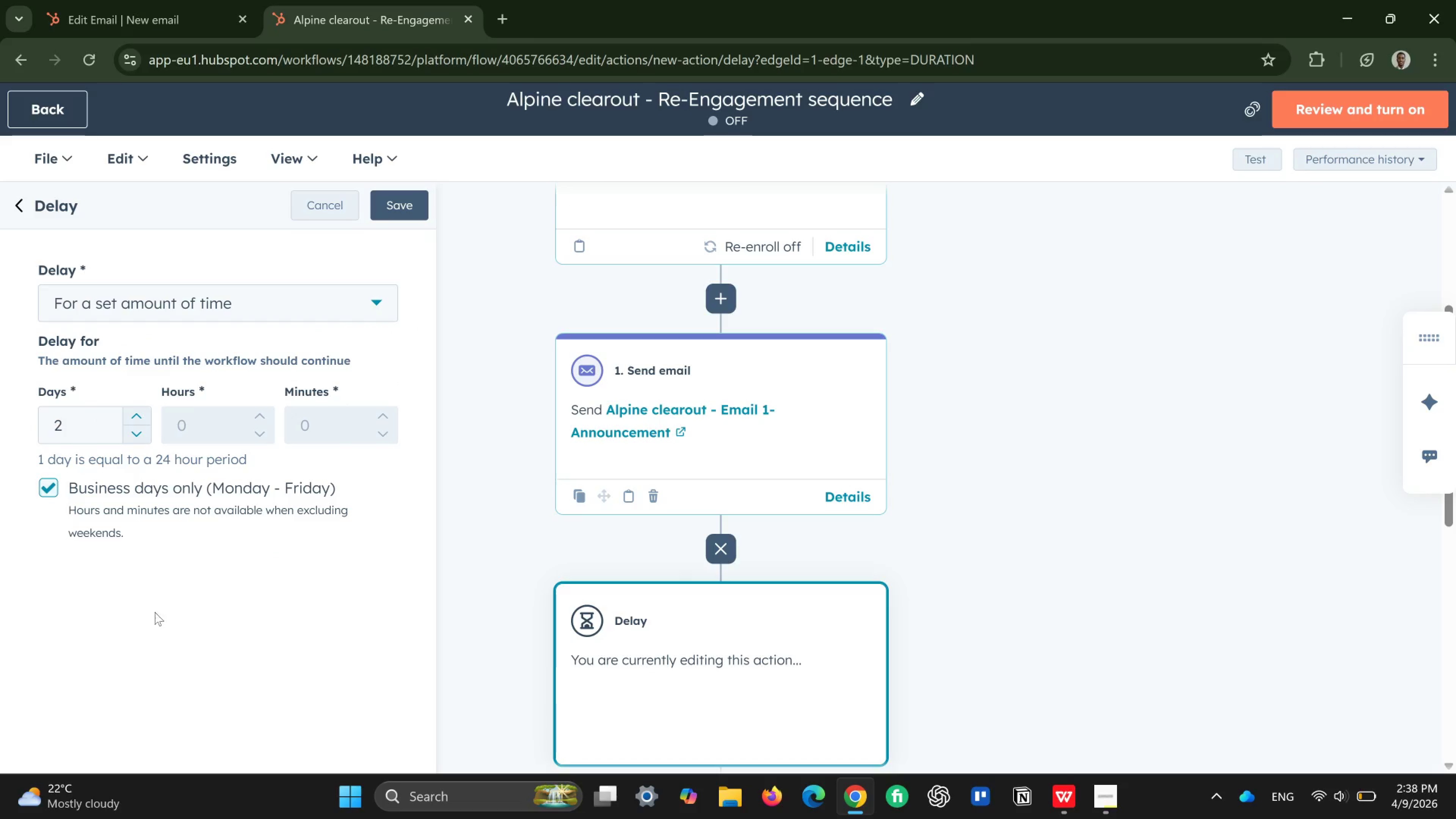 
scroll: coordinate [175, 635], scroll_direction: none, amount: 0.0
 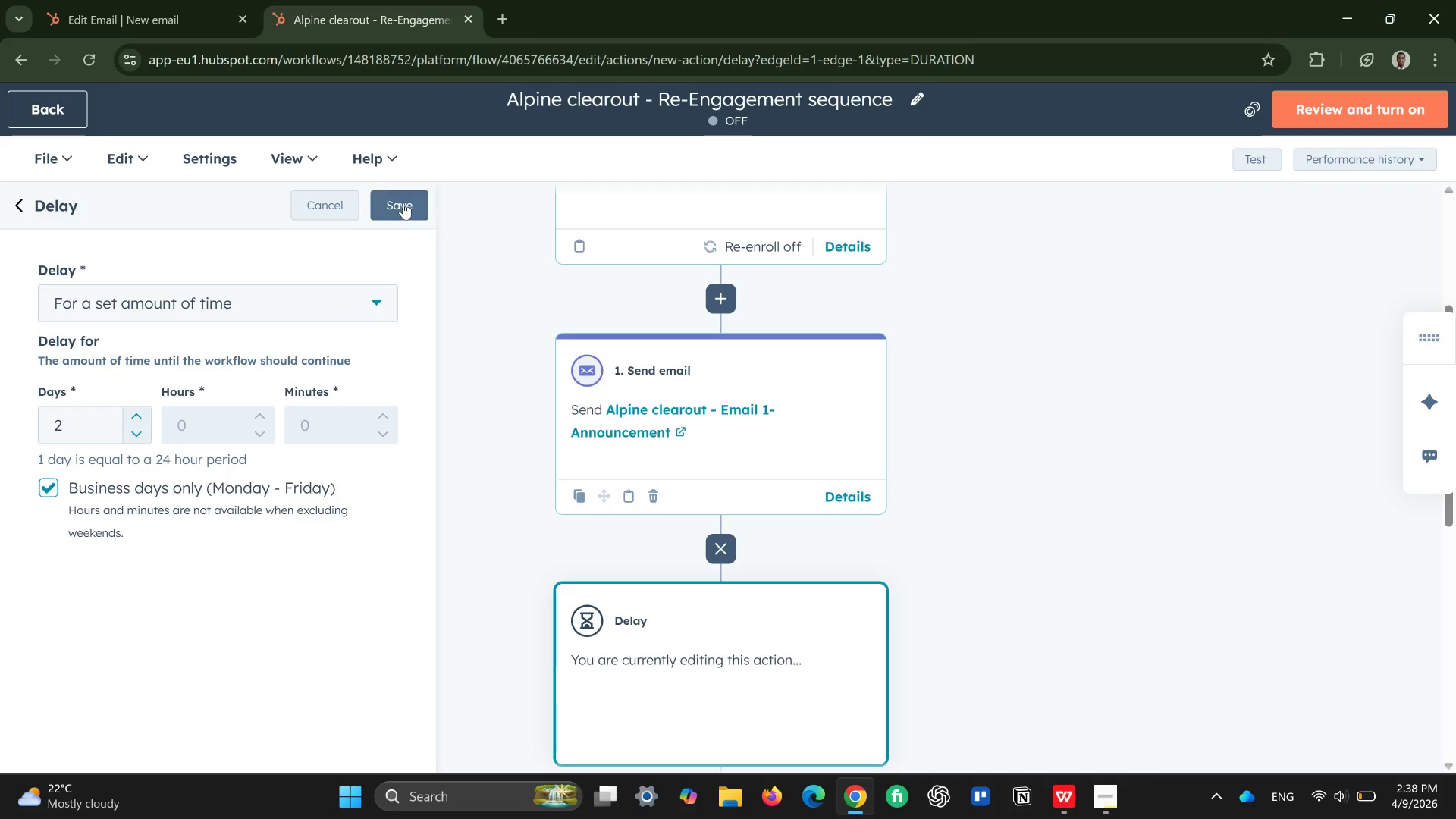 
left_click([403, 203])
 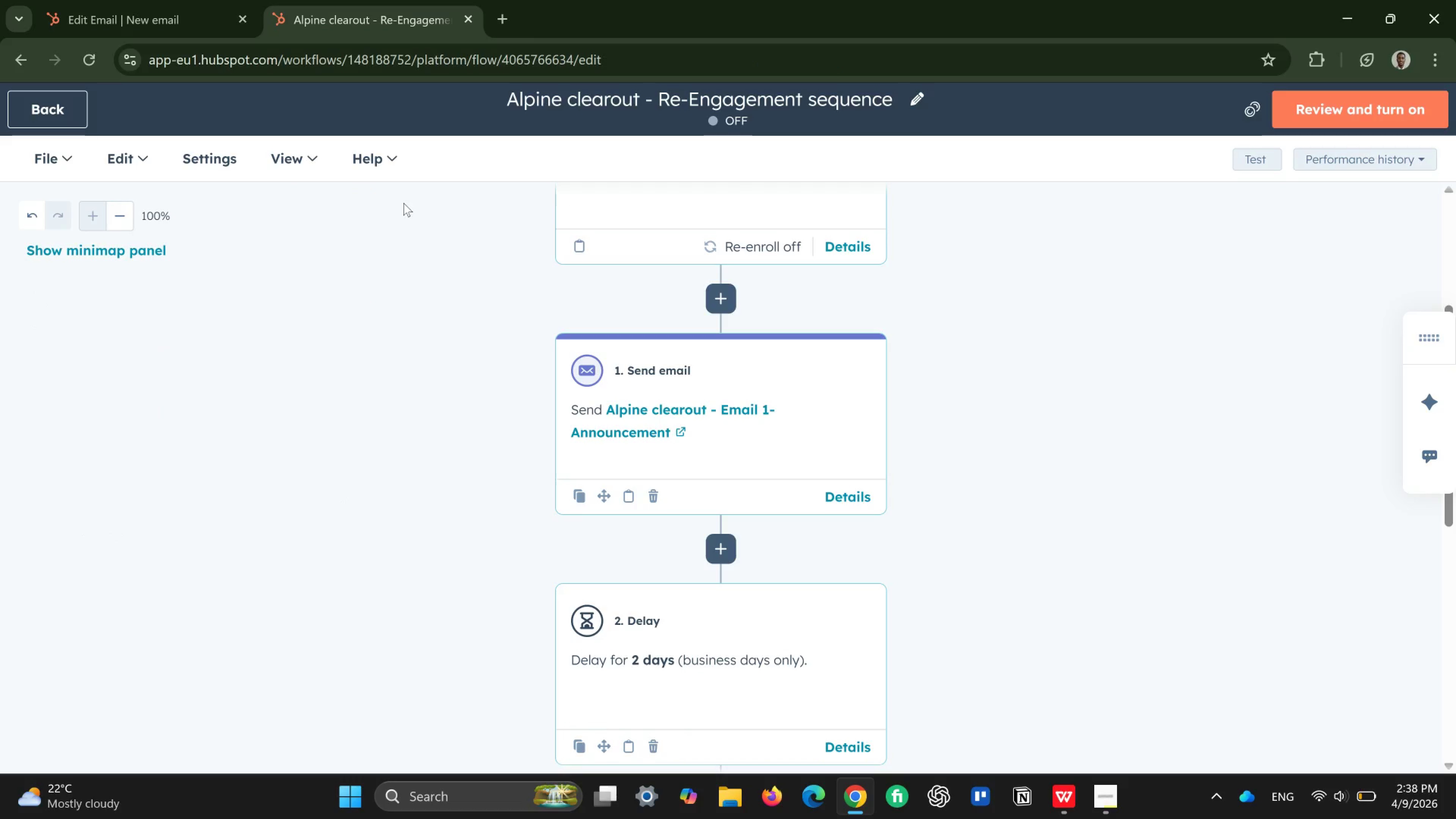 
wait(12.54)
 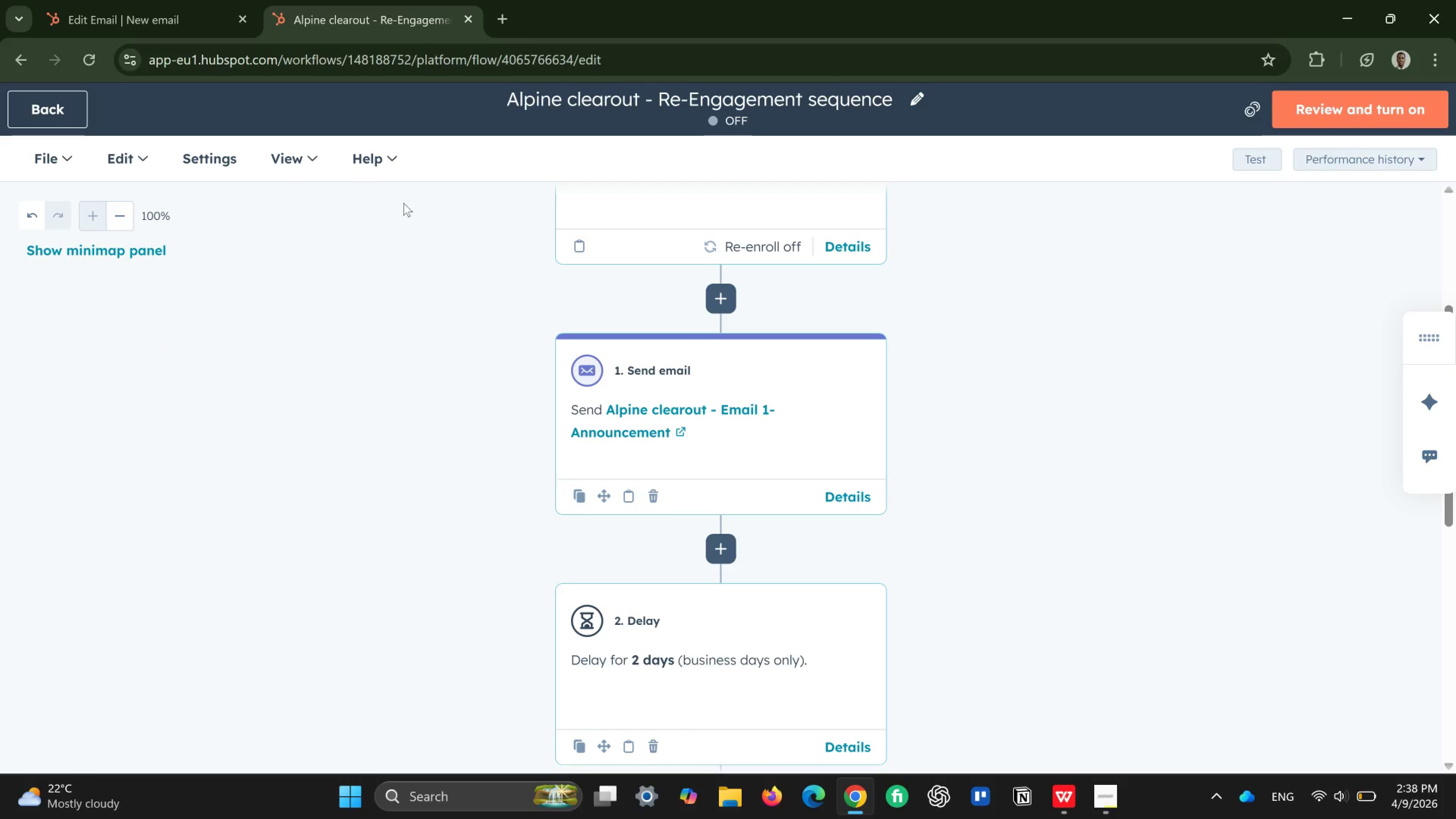 
scroll: coordinate [462, 430], scroll_direction: down, amount: 2.0
 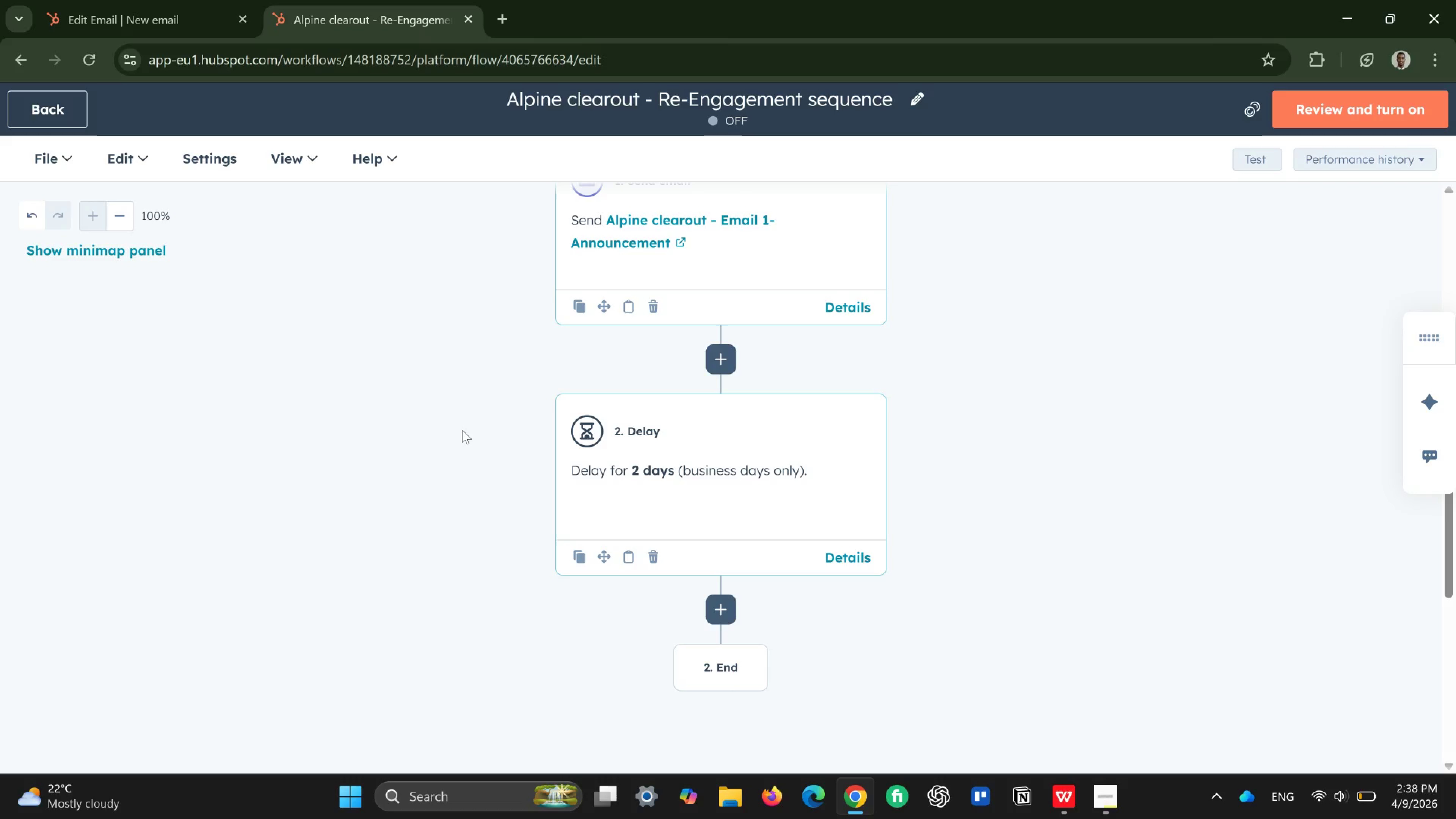 
wait(13.05)
 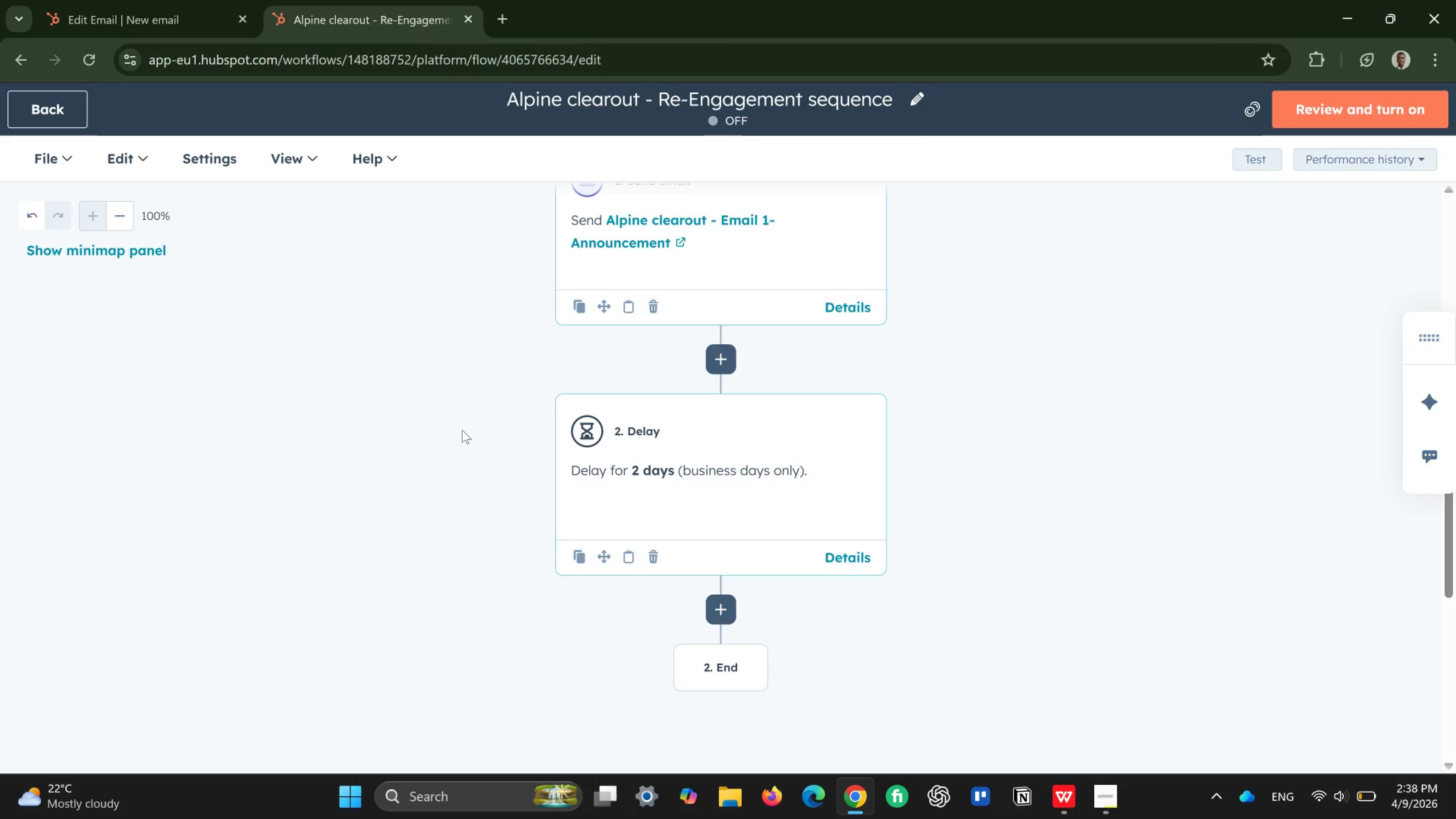 
scroll: coordinate [518, 474], scroll_direction: none, amount: 0.0
 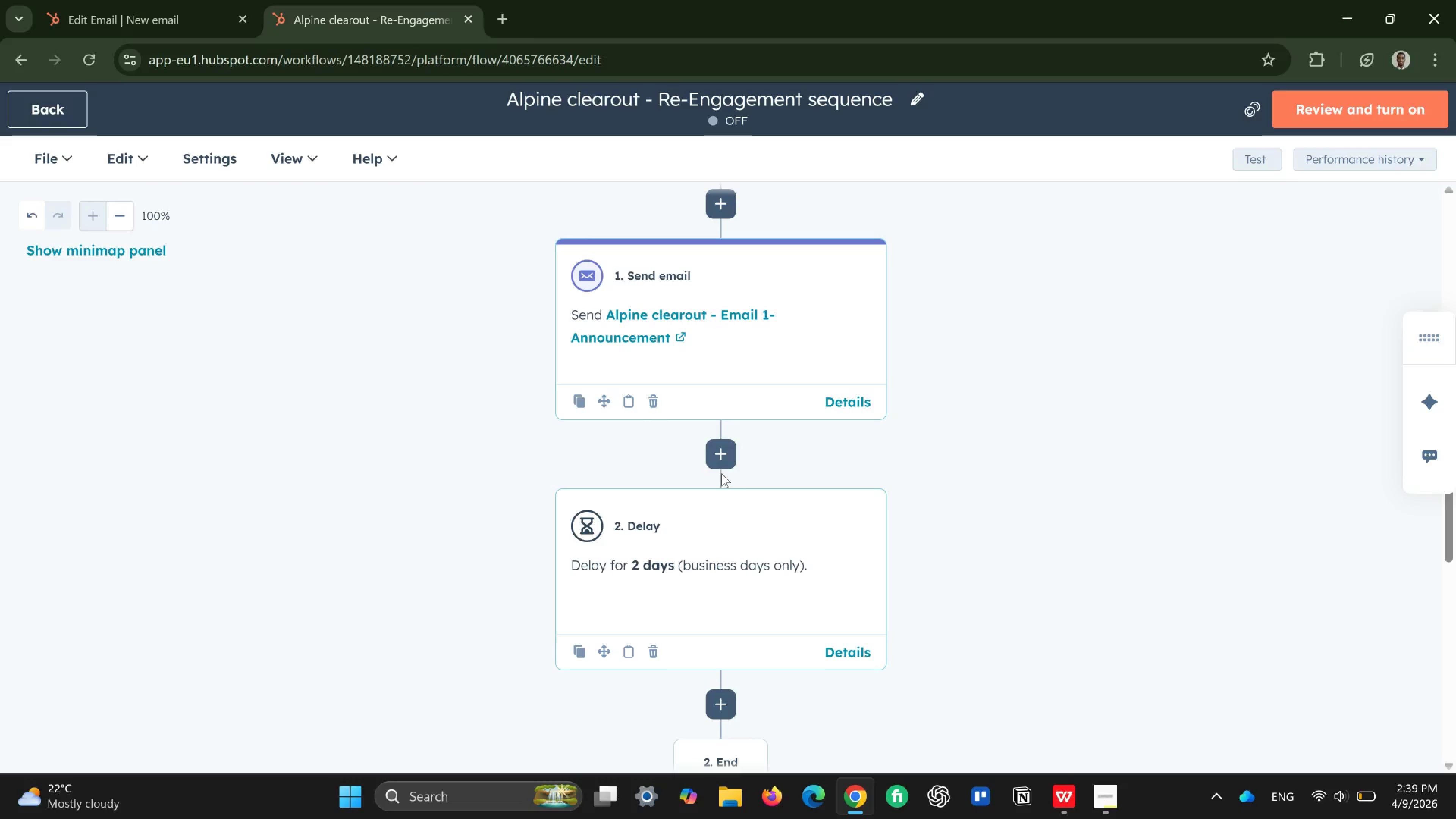 
wait(28.6)
 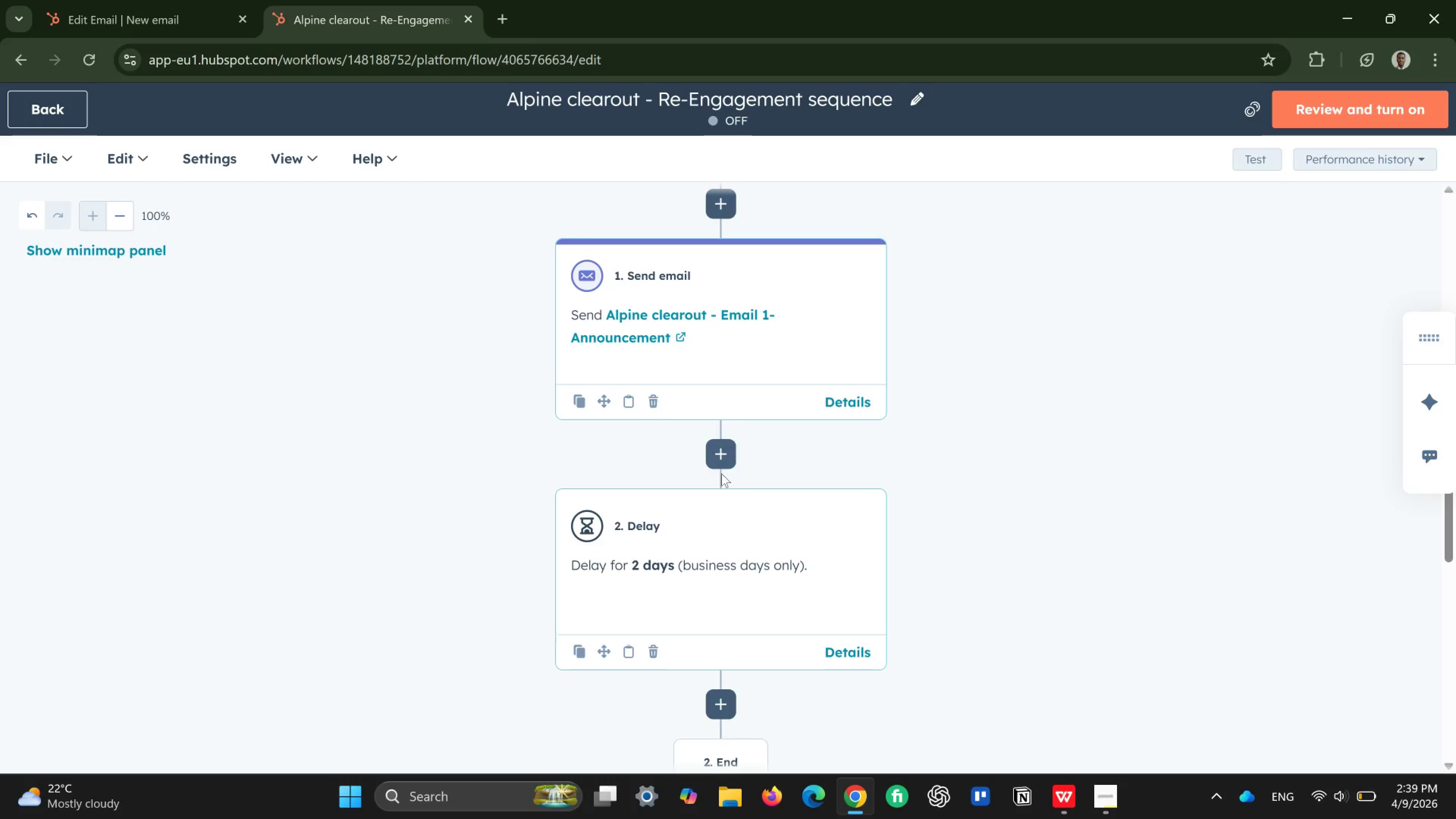 
scroll: coordinate [779, 590], scroll_direction: none, amount: 0.0
 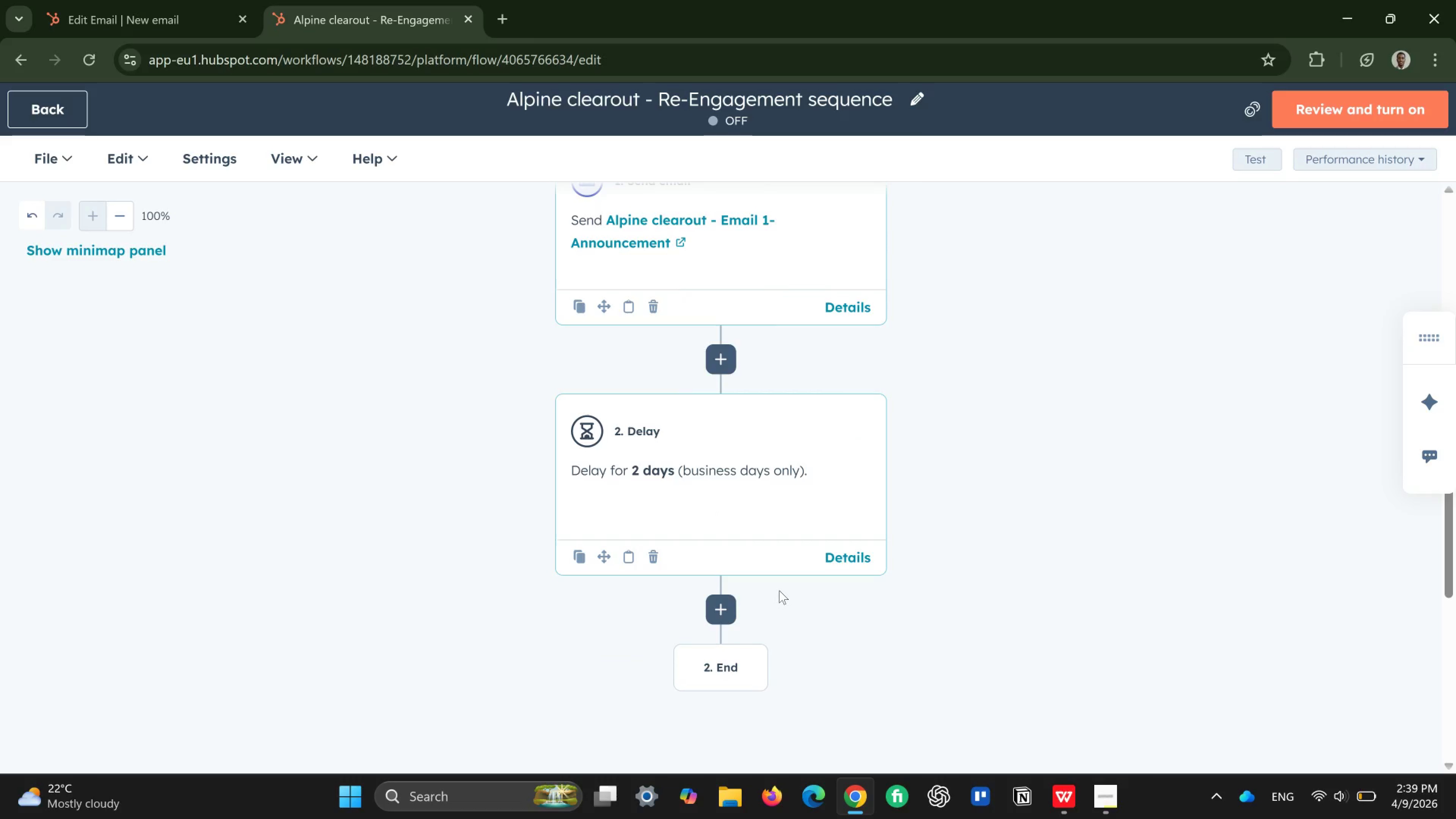 
wait(8.9)
 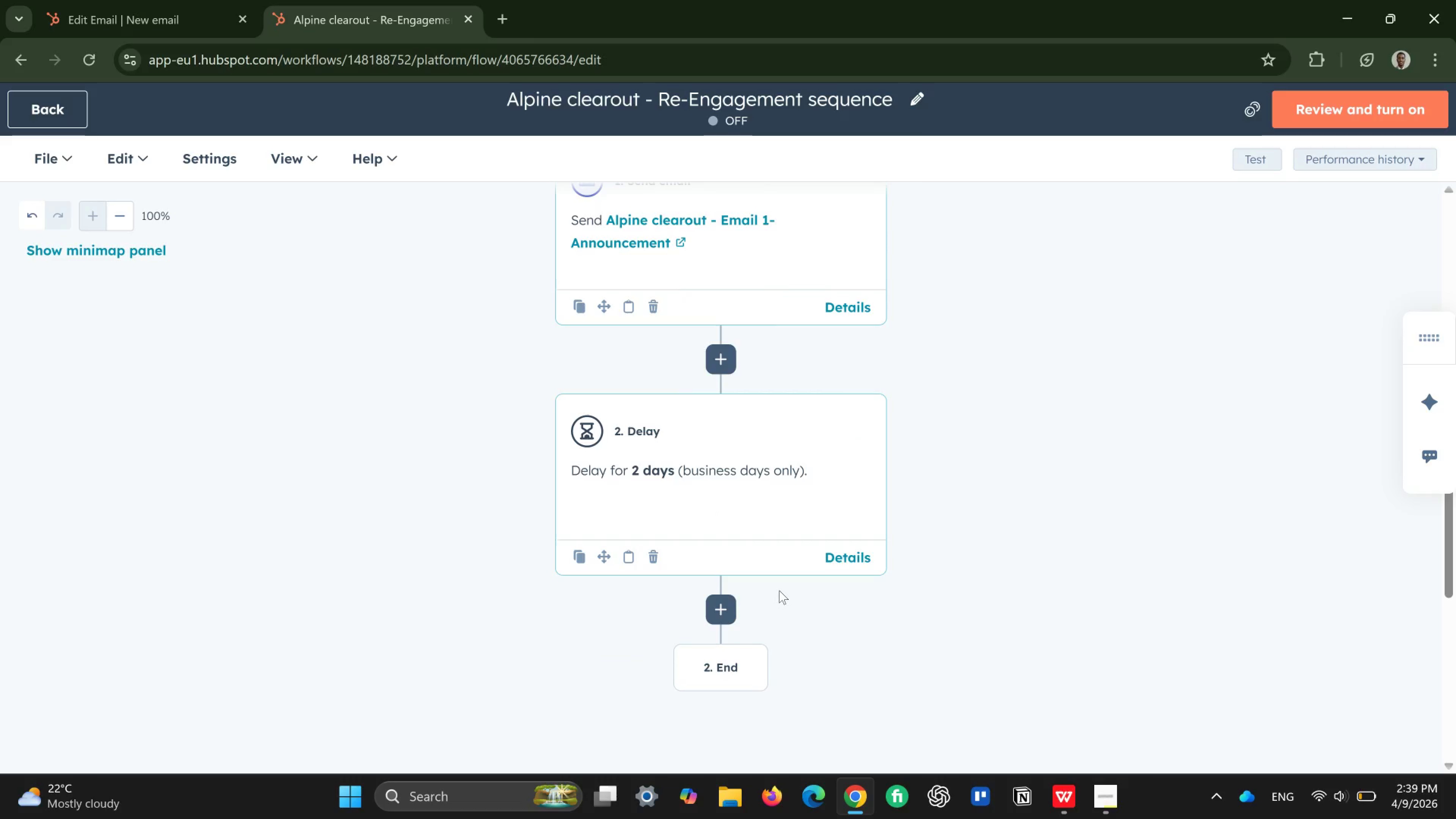 
left_click([728, 605])
 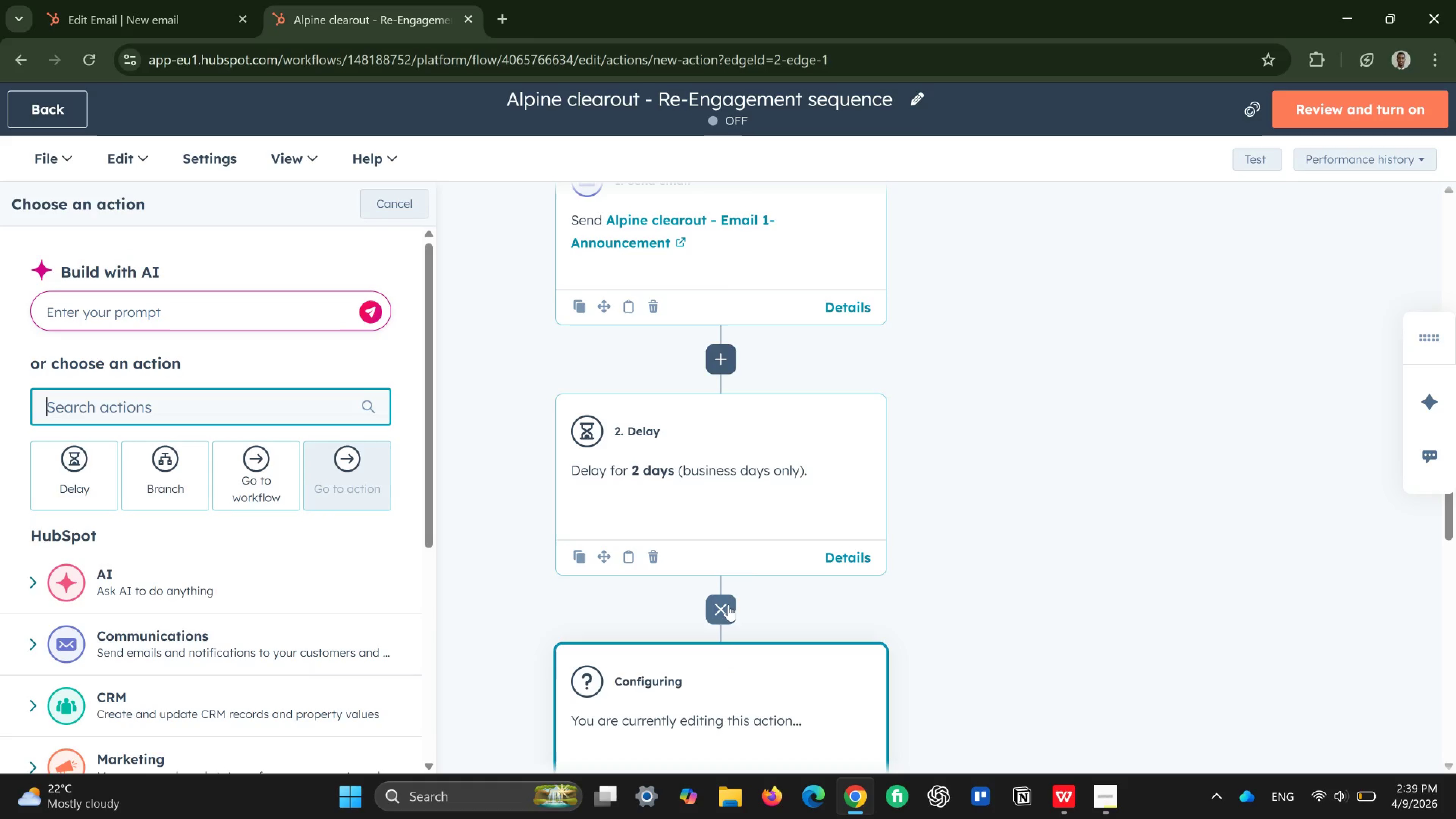 
wait(5.44)
 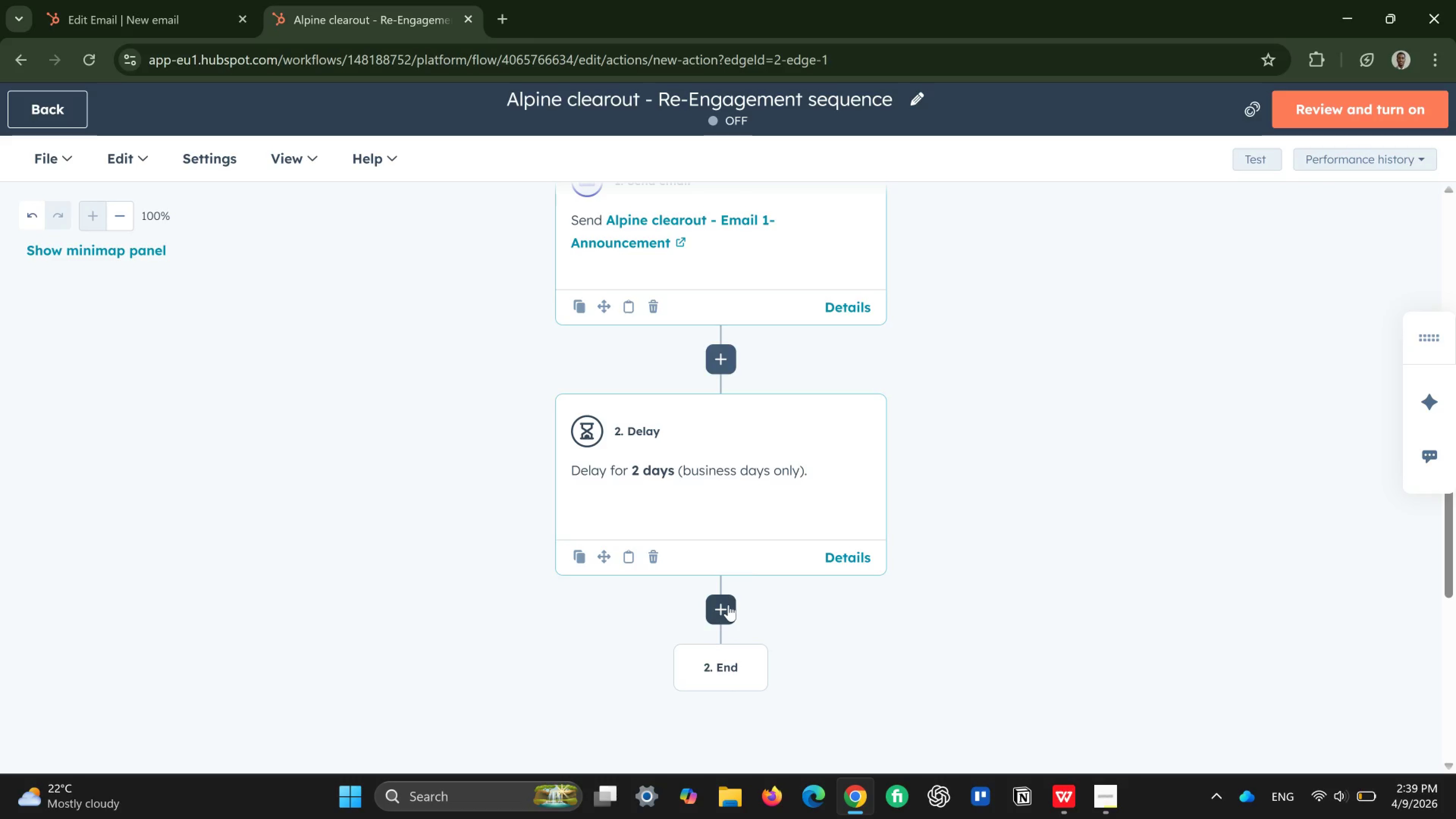 
left_click([140, 470])
 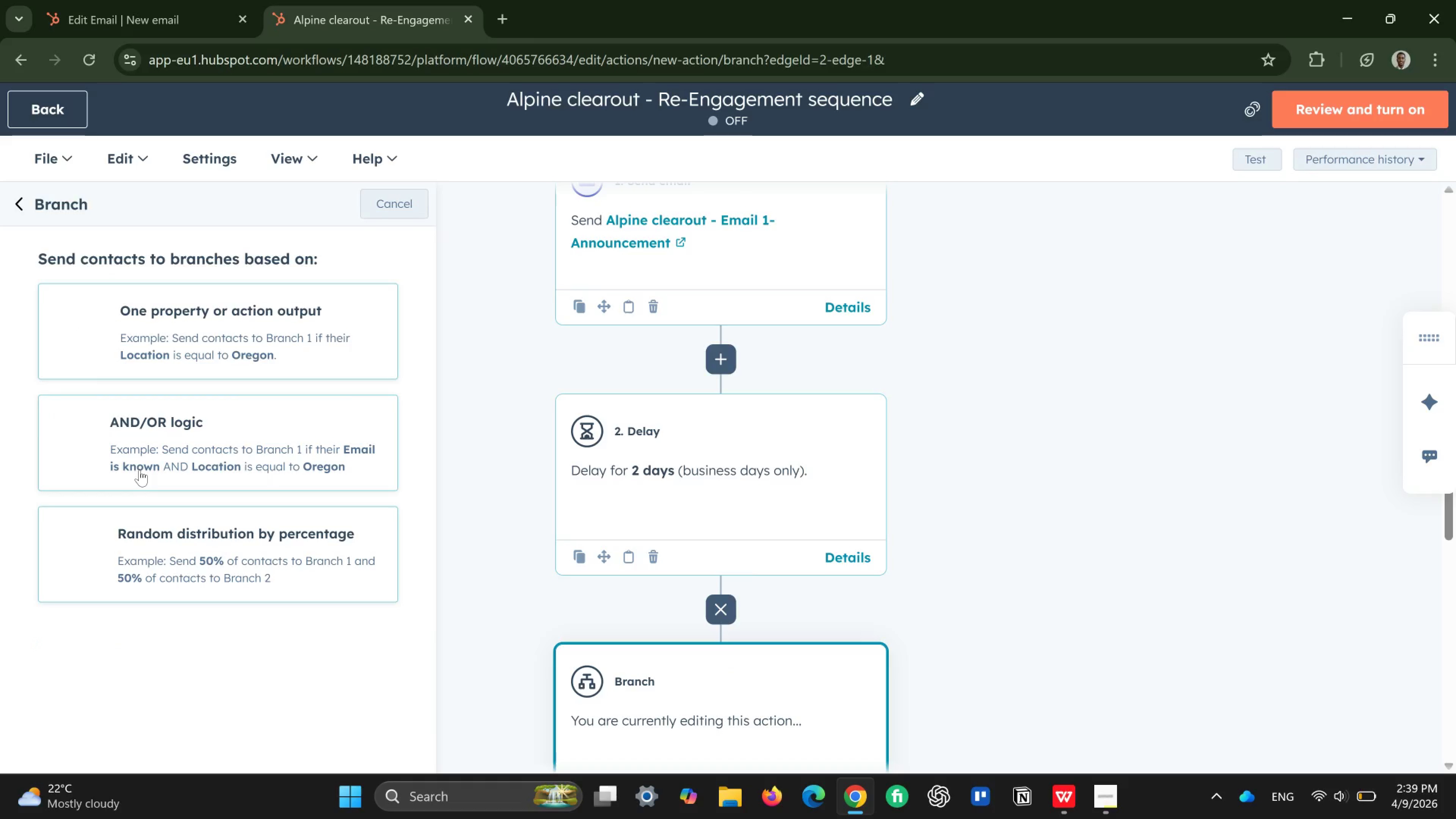 
mouse_move([161, 461])
 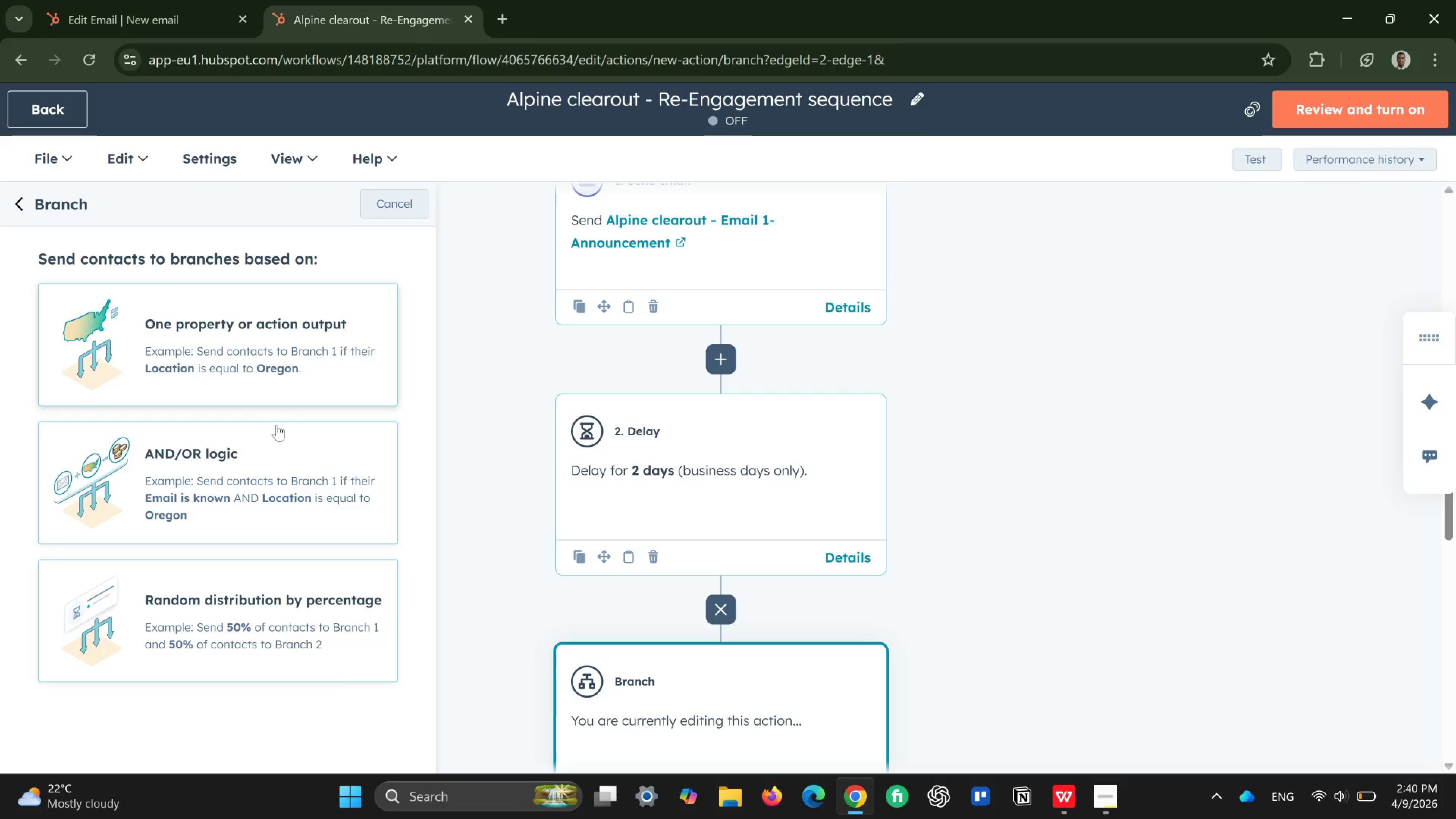 
wait(50.57)
 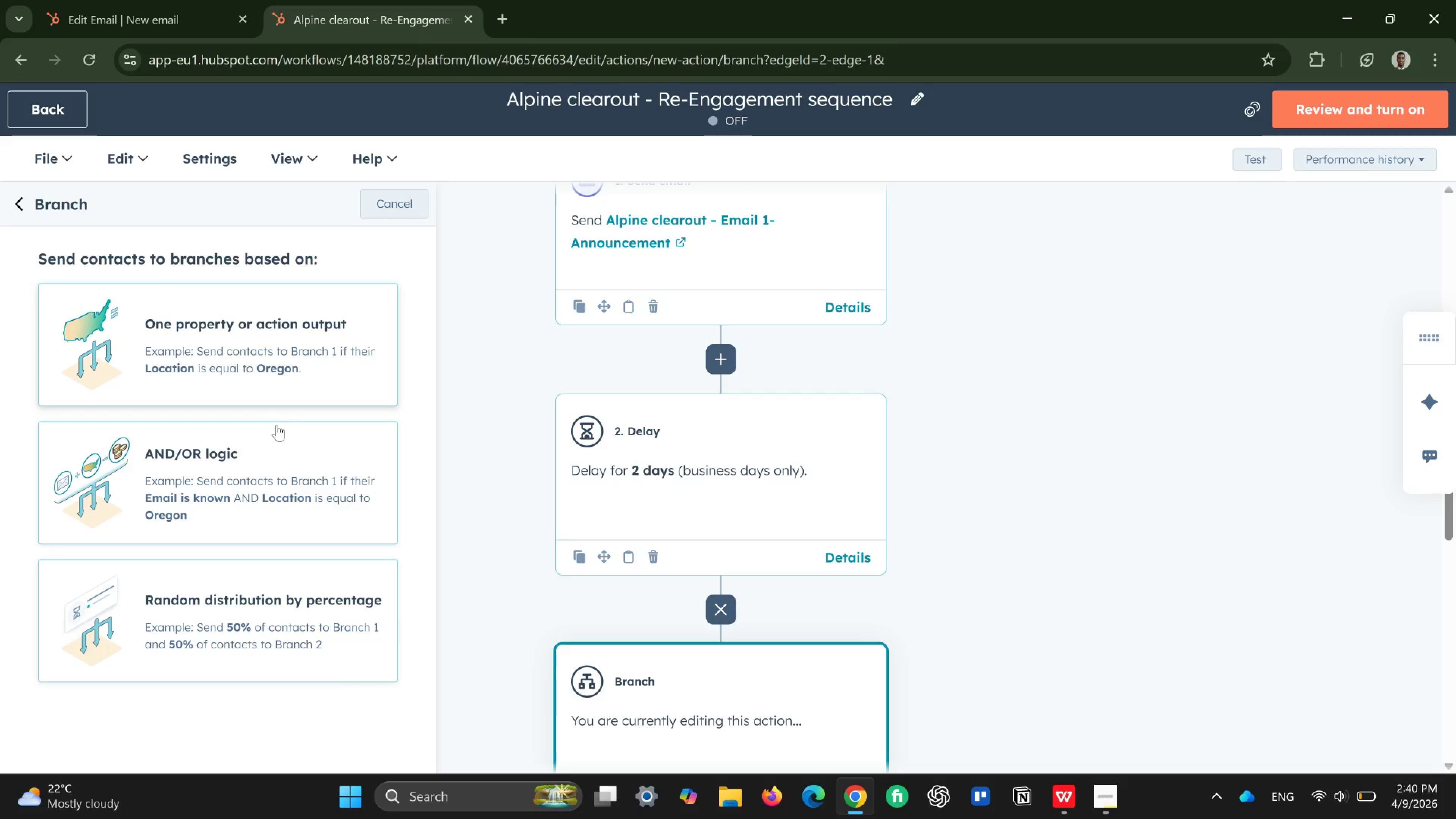 
left_click([293, 349])
 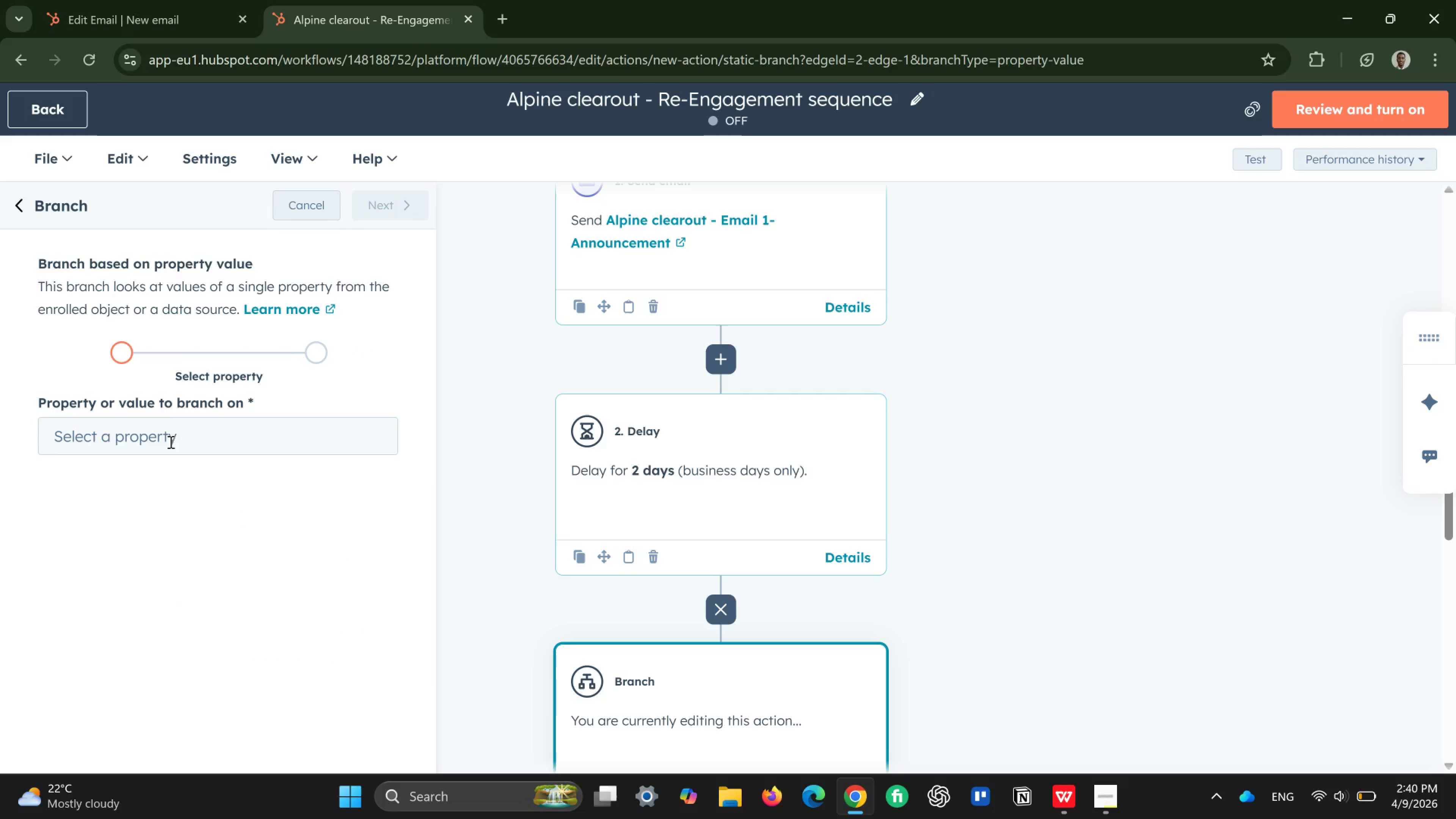 
wait(5.57)
 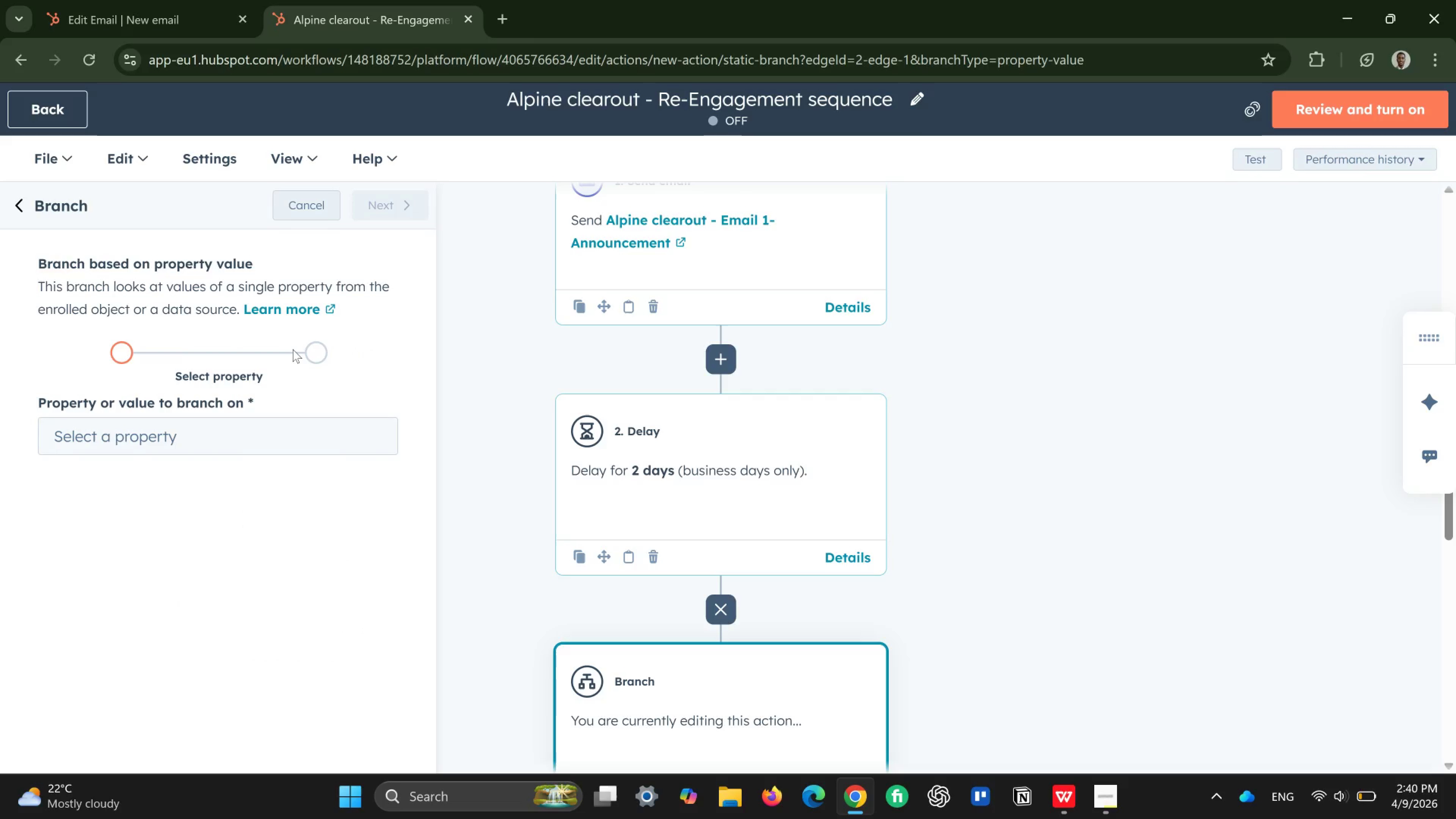 
left_click([215, 437])
 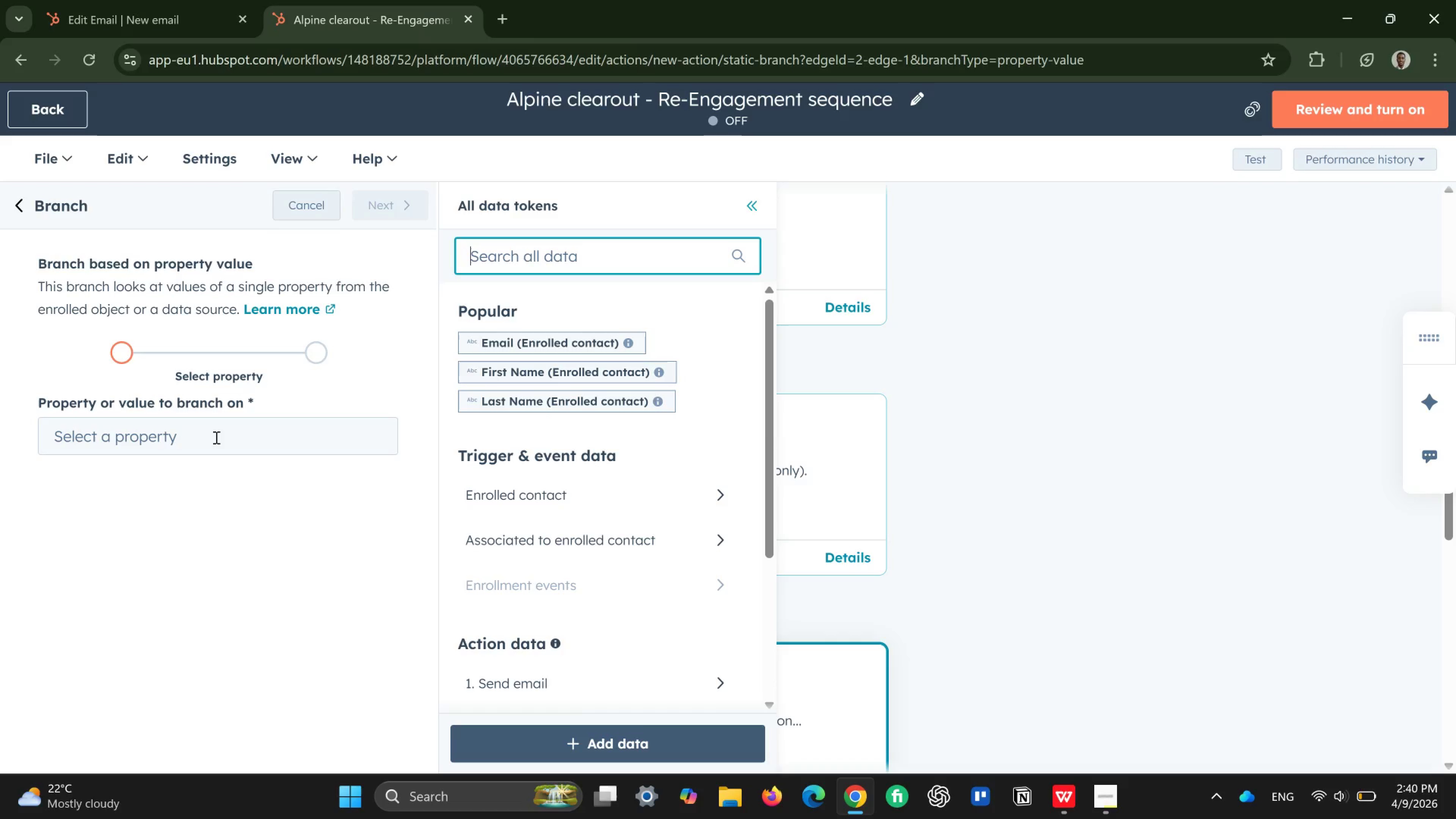 
scroll: coordinate [382, 629], scroll_direction: down, amount: 2.0
 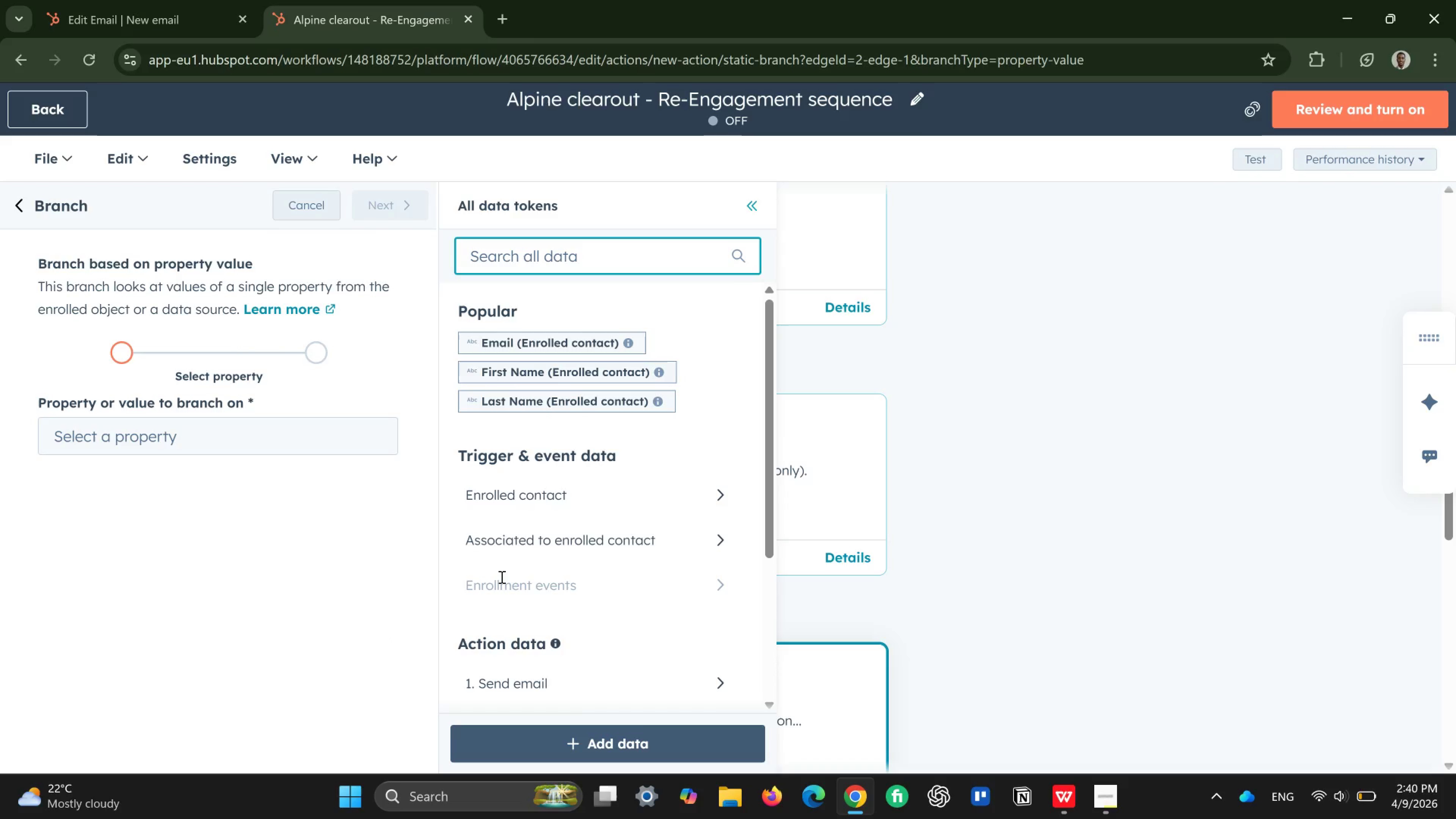 
scroll: coordinate [501, 577], scroll_direction: up, amount: 2.0
 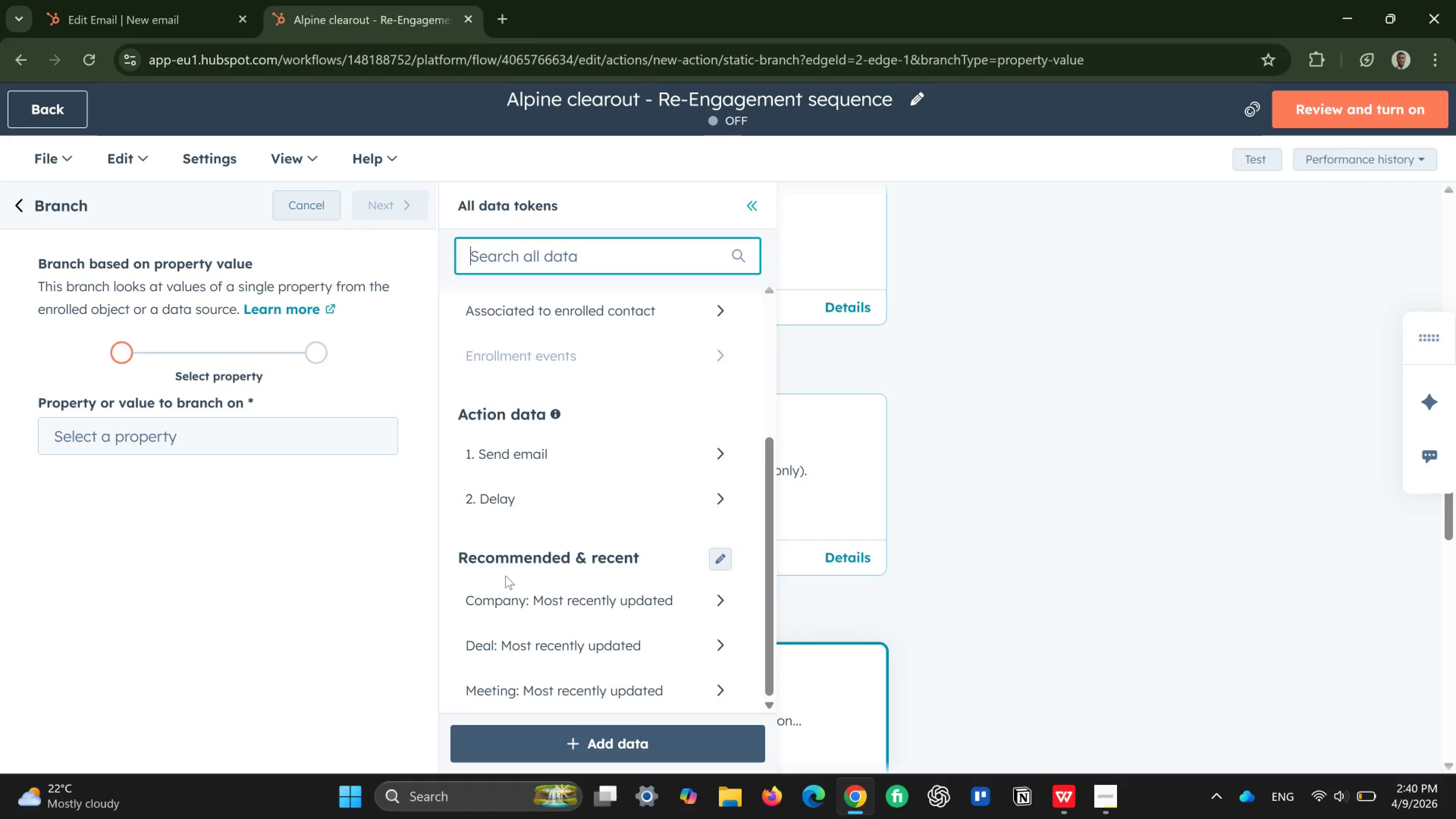 
scroll: coordinate [505, 576], scroll_direction: down, amount: 5.0
 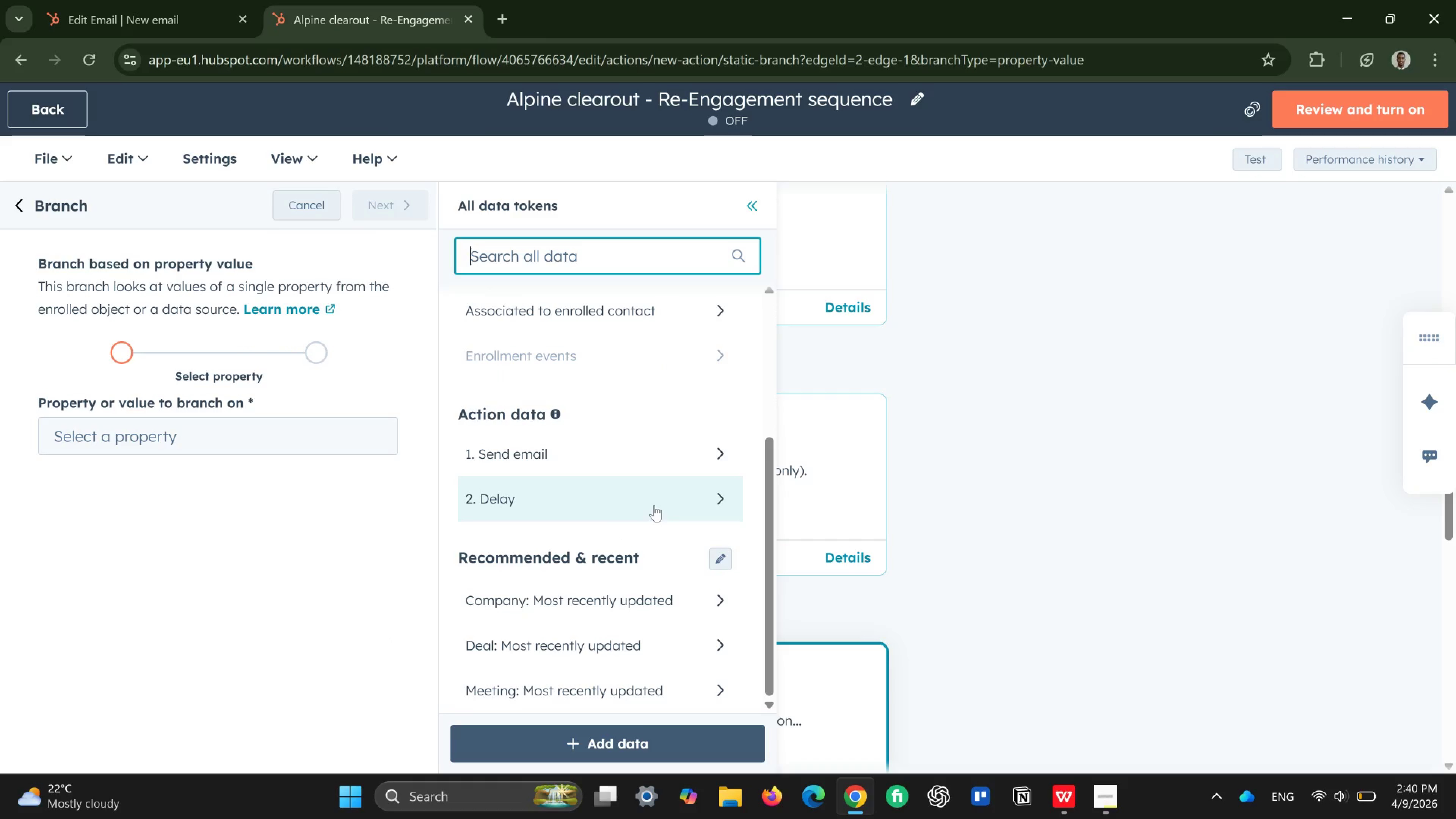 
wait(5.26)
 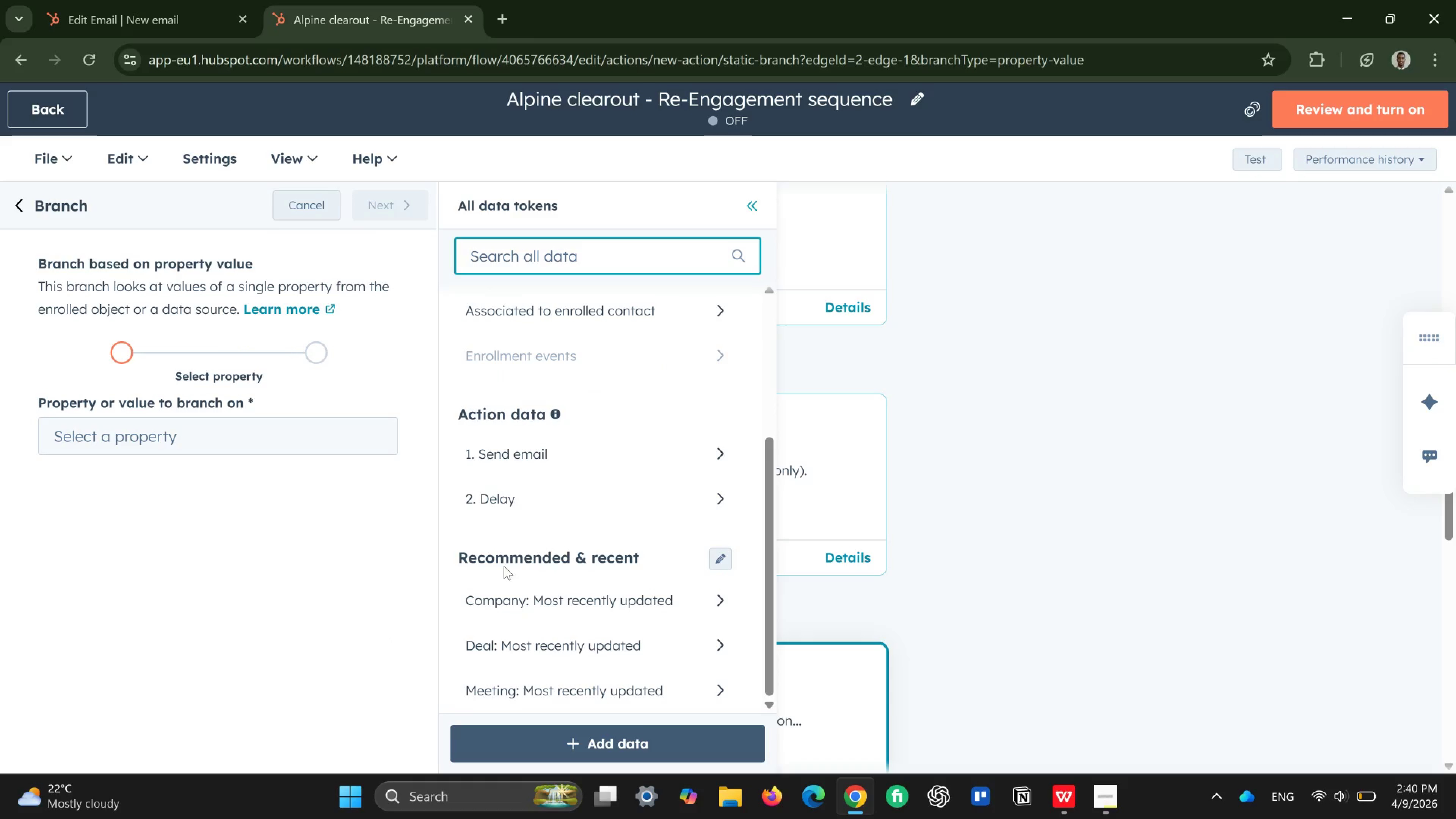 
scroll: coordinate [623, 447], scroll_direction: up, amount: 6.0
 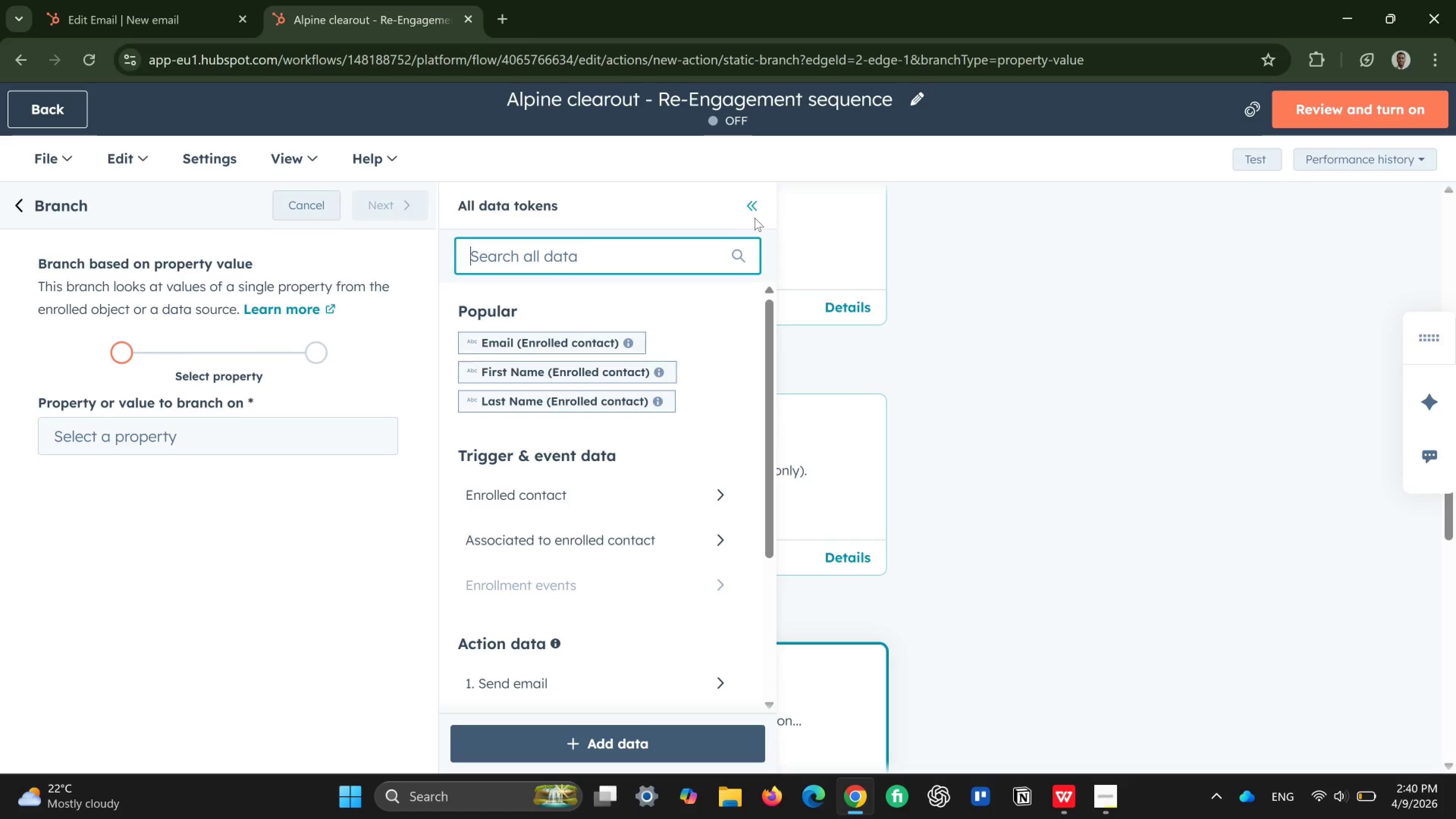 
wait(7.78)
 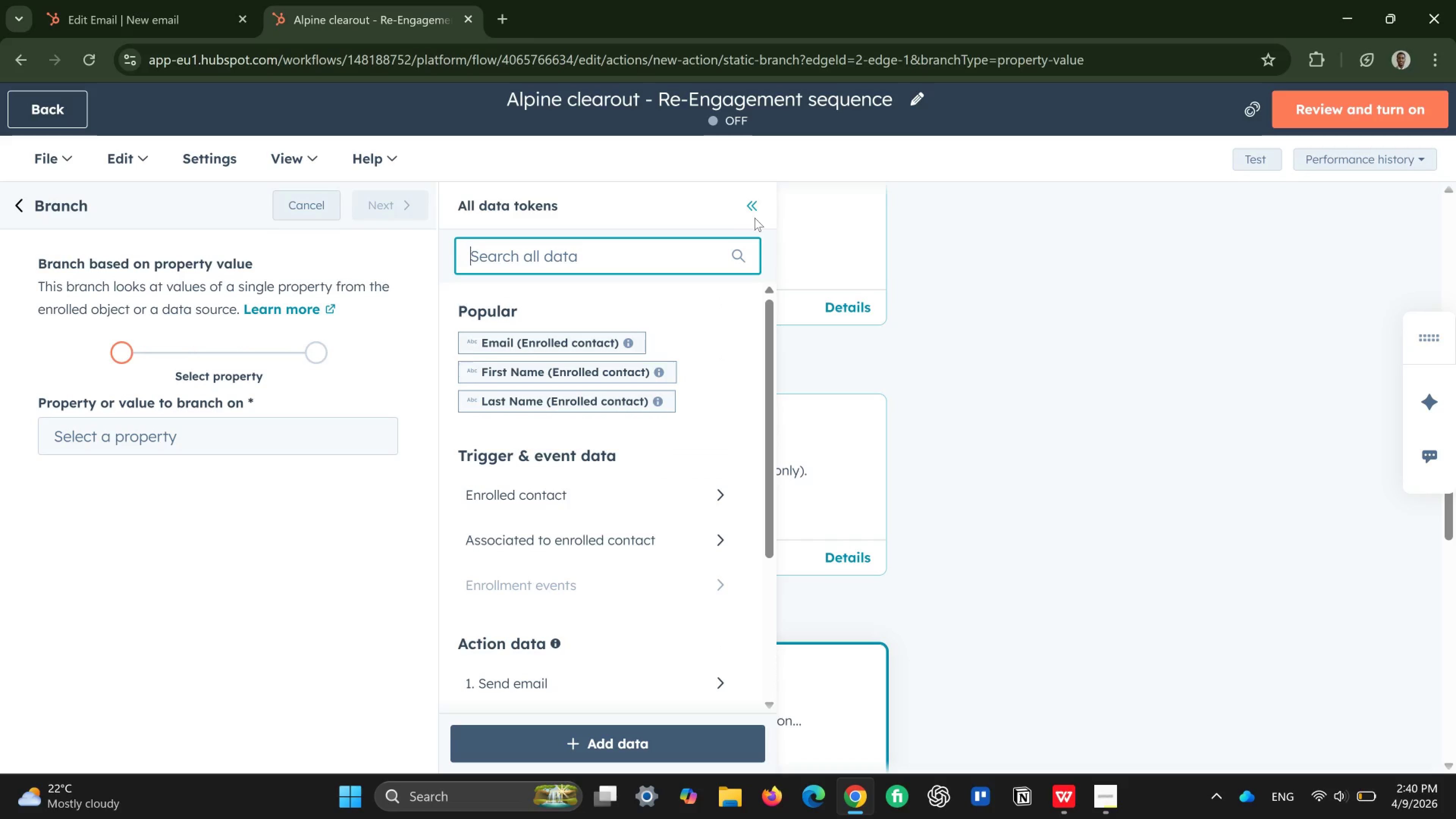 
left_click([26, 201])
 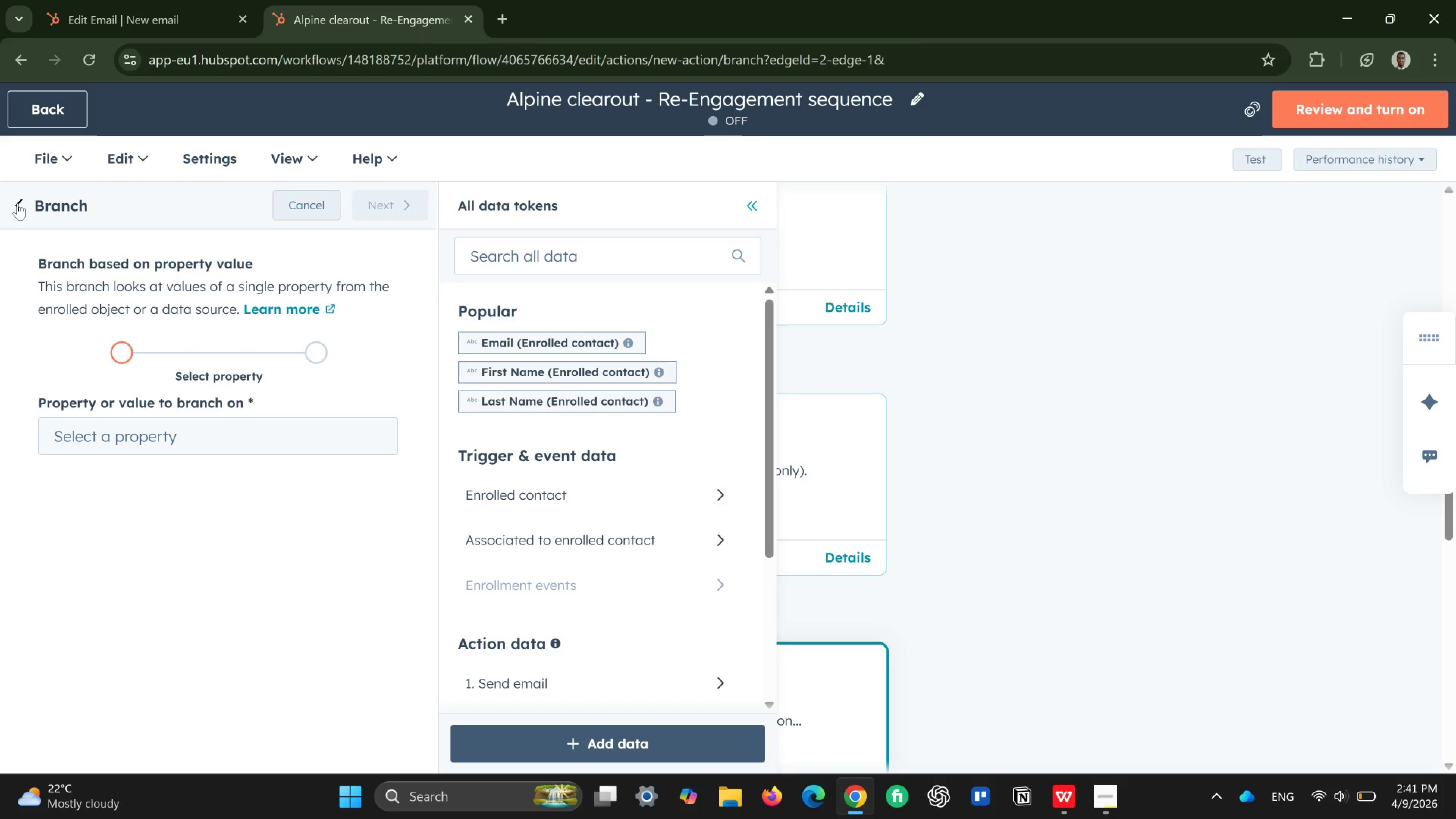 
left_click([17, 203])
 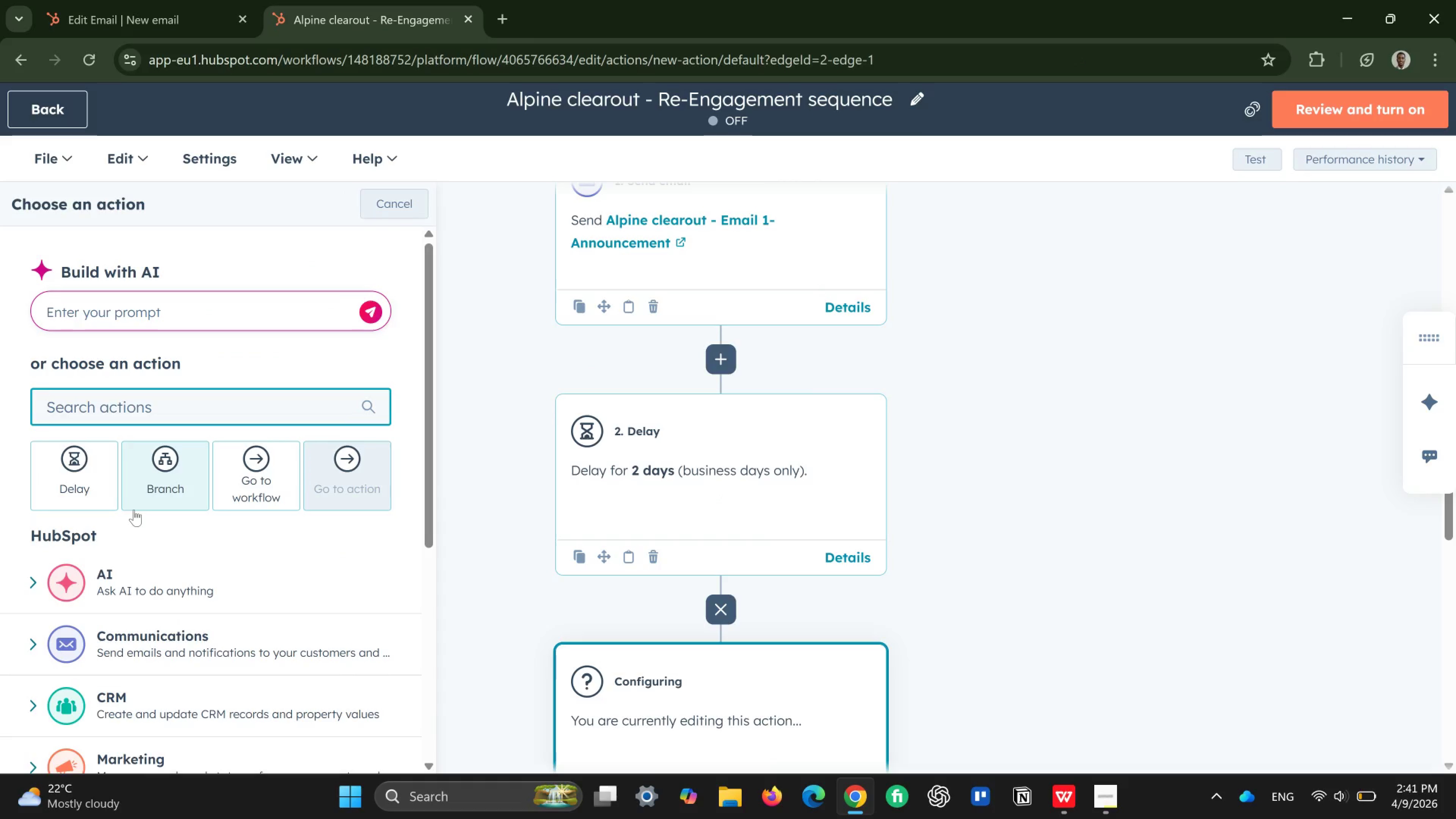 
left_click([152, 486])
 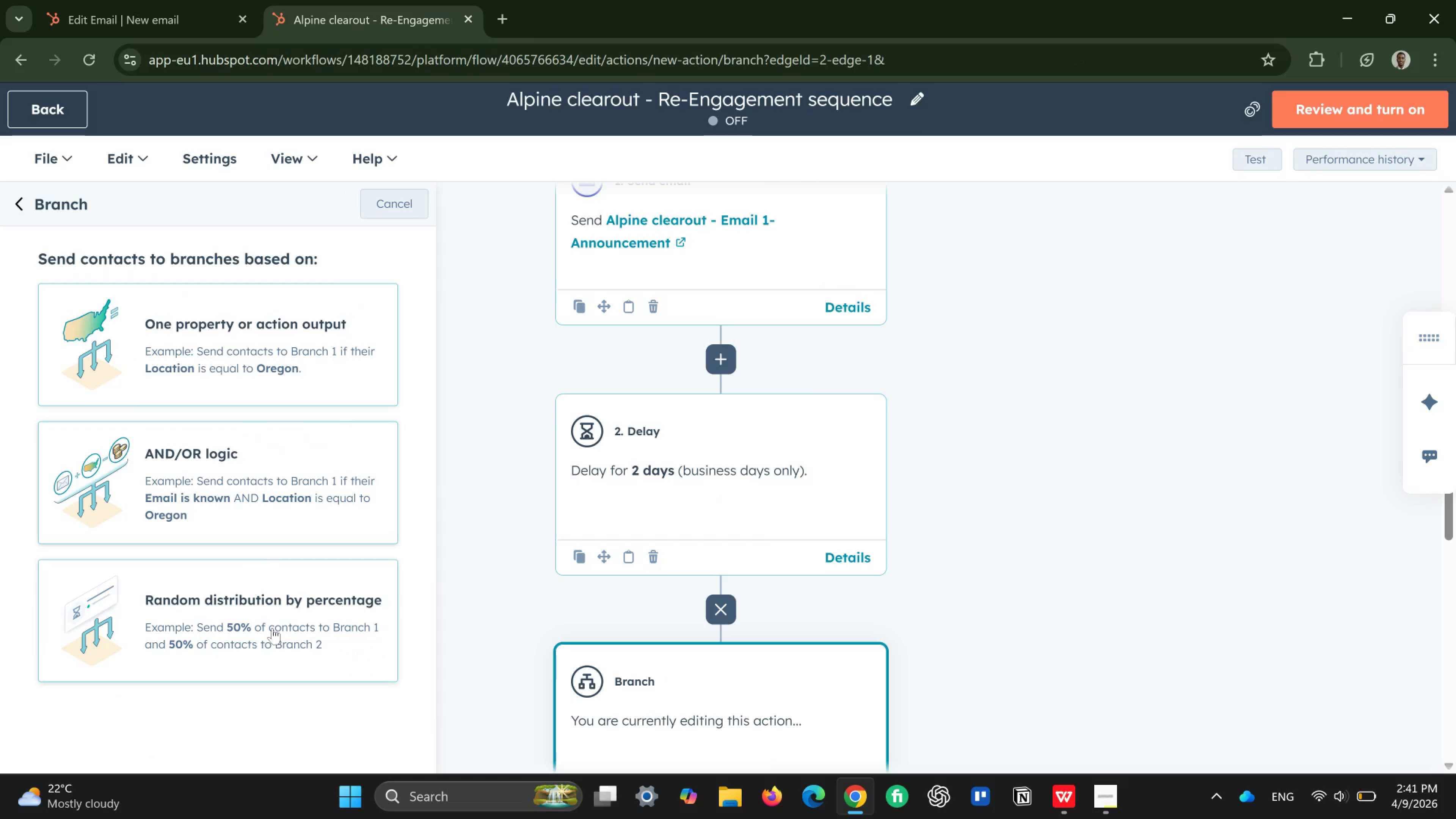 
scroll: coordinate [685, 623], scroll_direction: down, amount: 1.0
 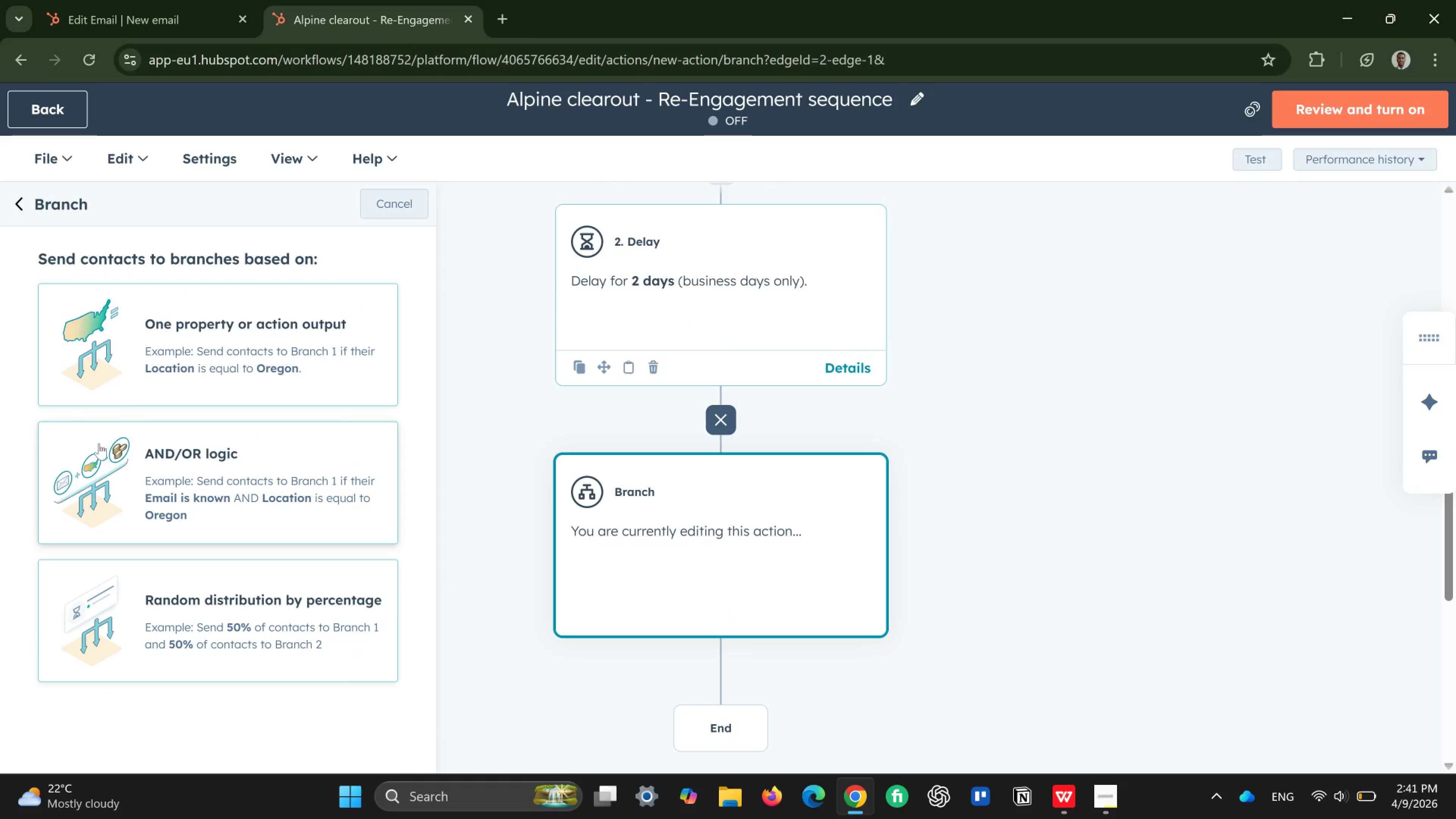 
left_click([198, 469])
 